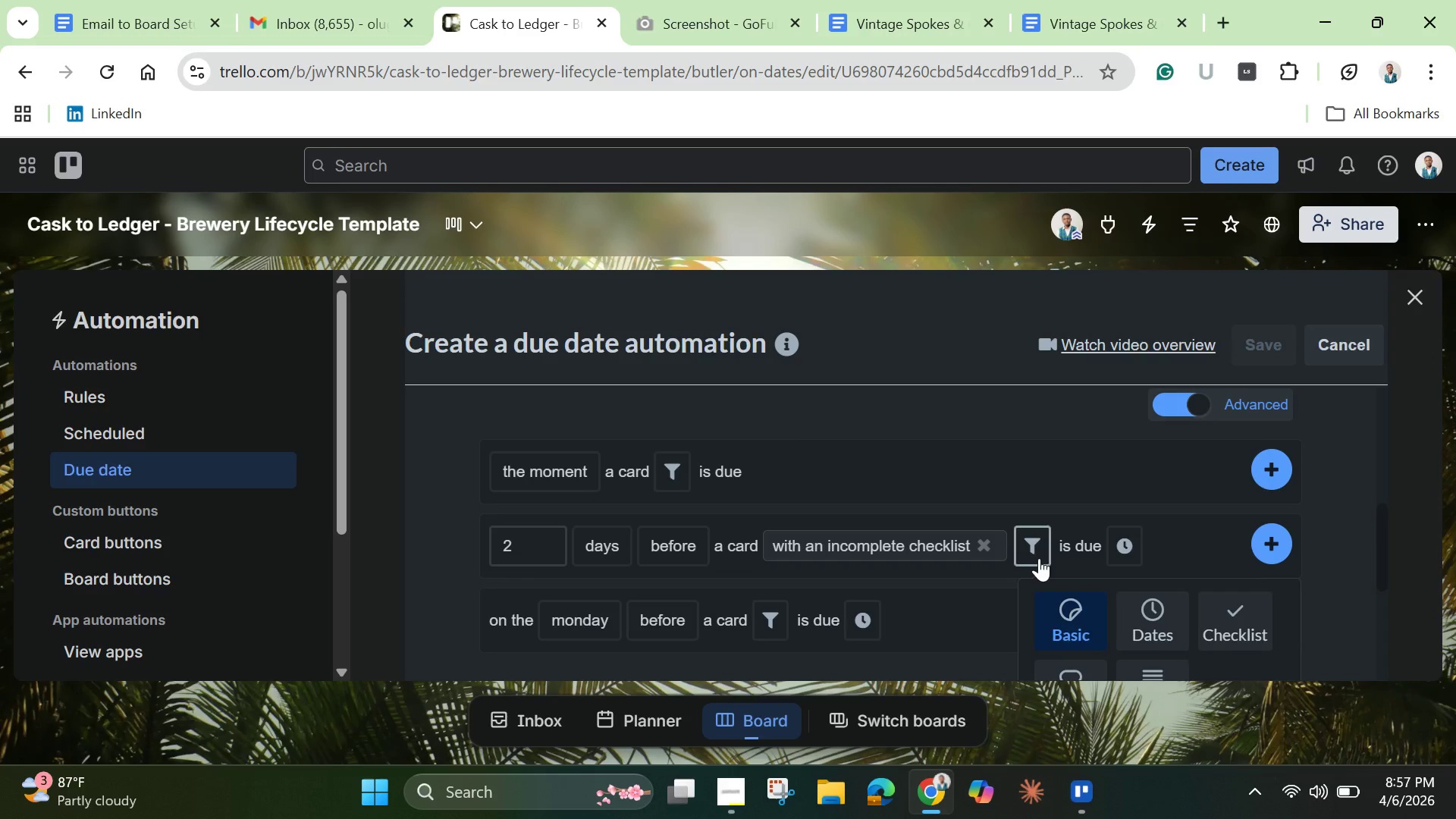 
scroll: coordinate [1134, 586], scroll_direction: down, amount: 2.0
 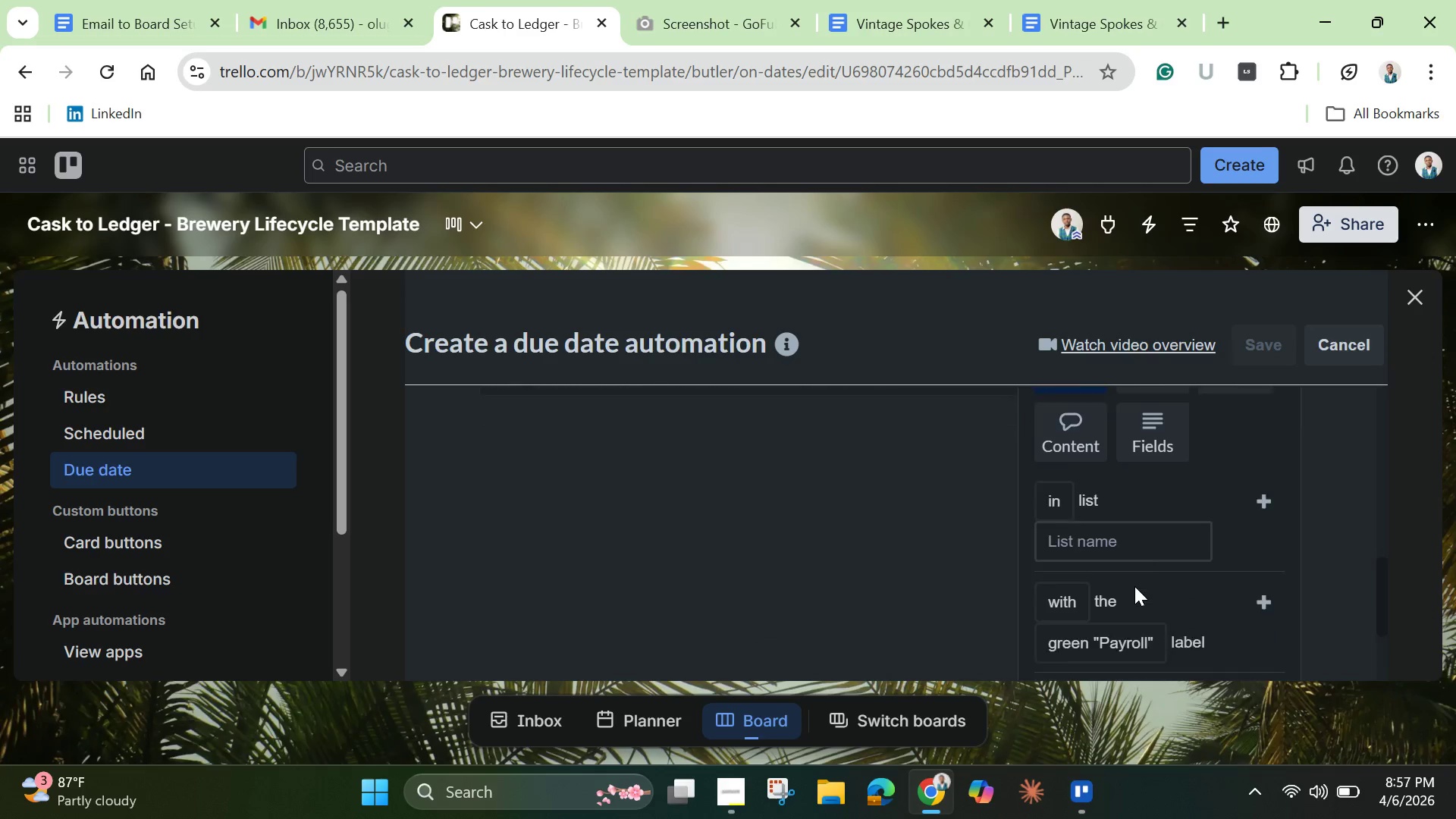 
scroll: coordinate [1134, 586], scroll_direction: up, amount: 4.0
 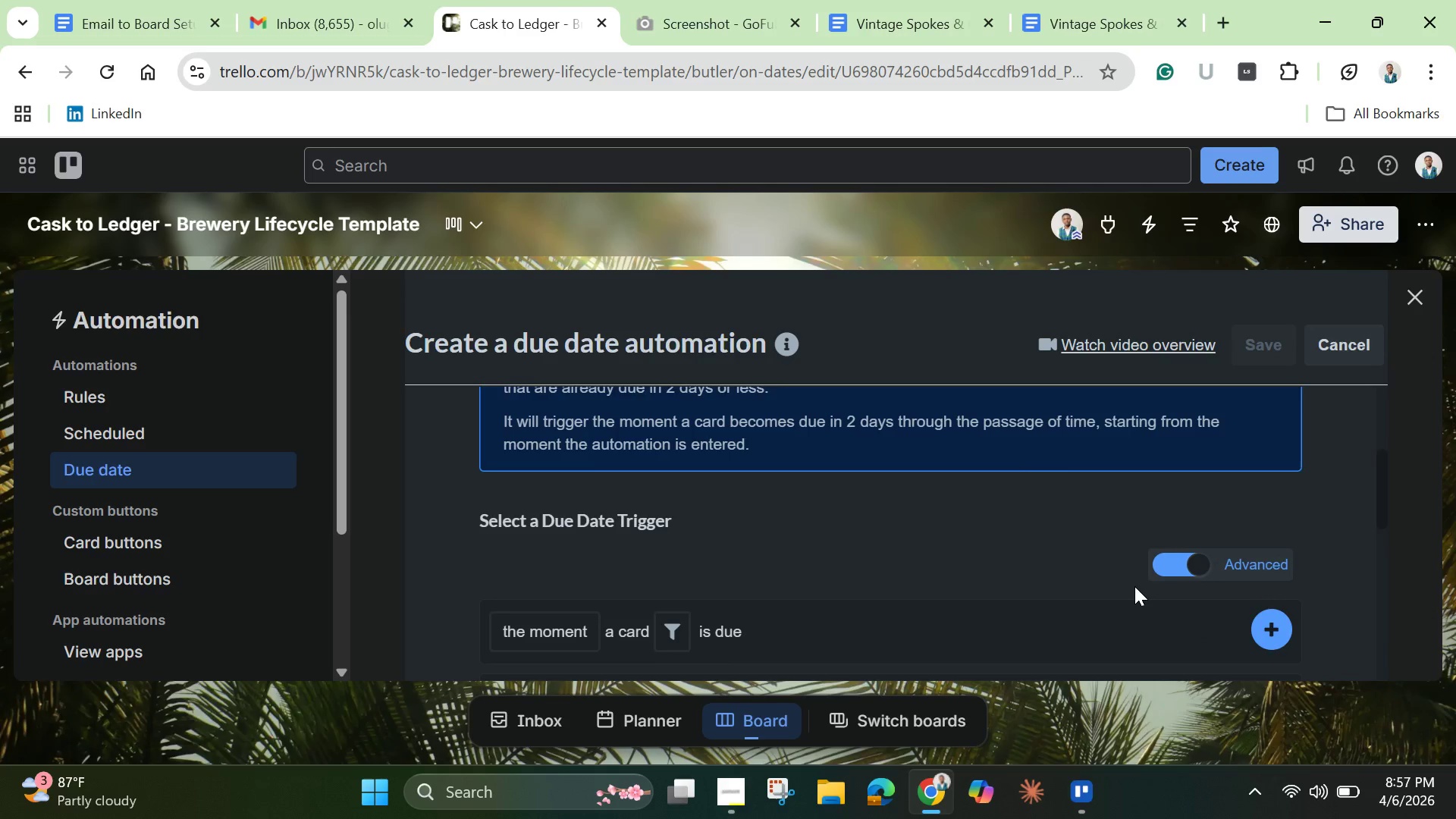 
scroll: coordinate [1134, 586], scroll_direction: down, amount: 4.0
 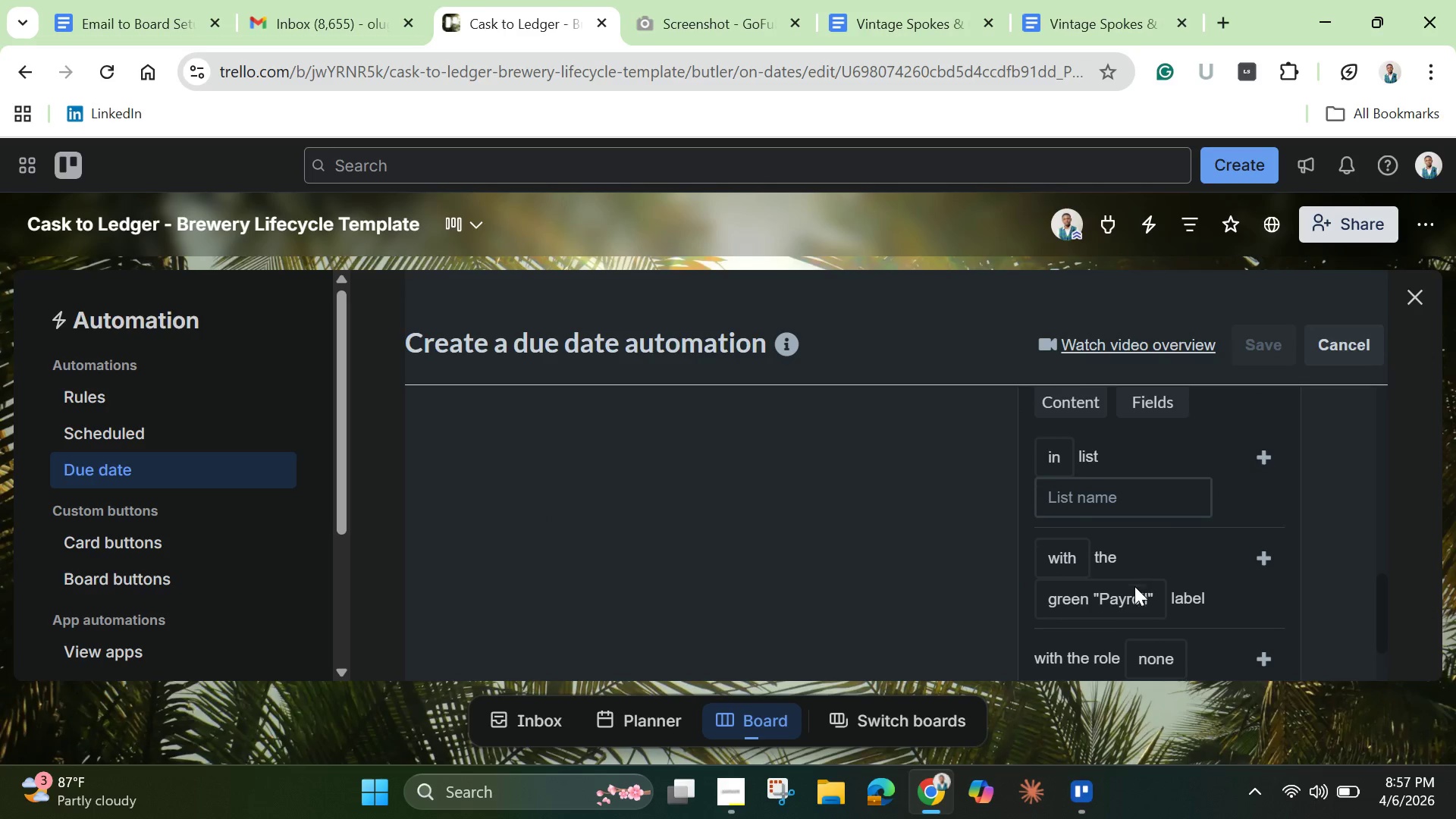 
scroll: coordinate [1134, 586], scroll_direction: none, amount: 0.0
 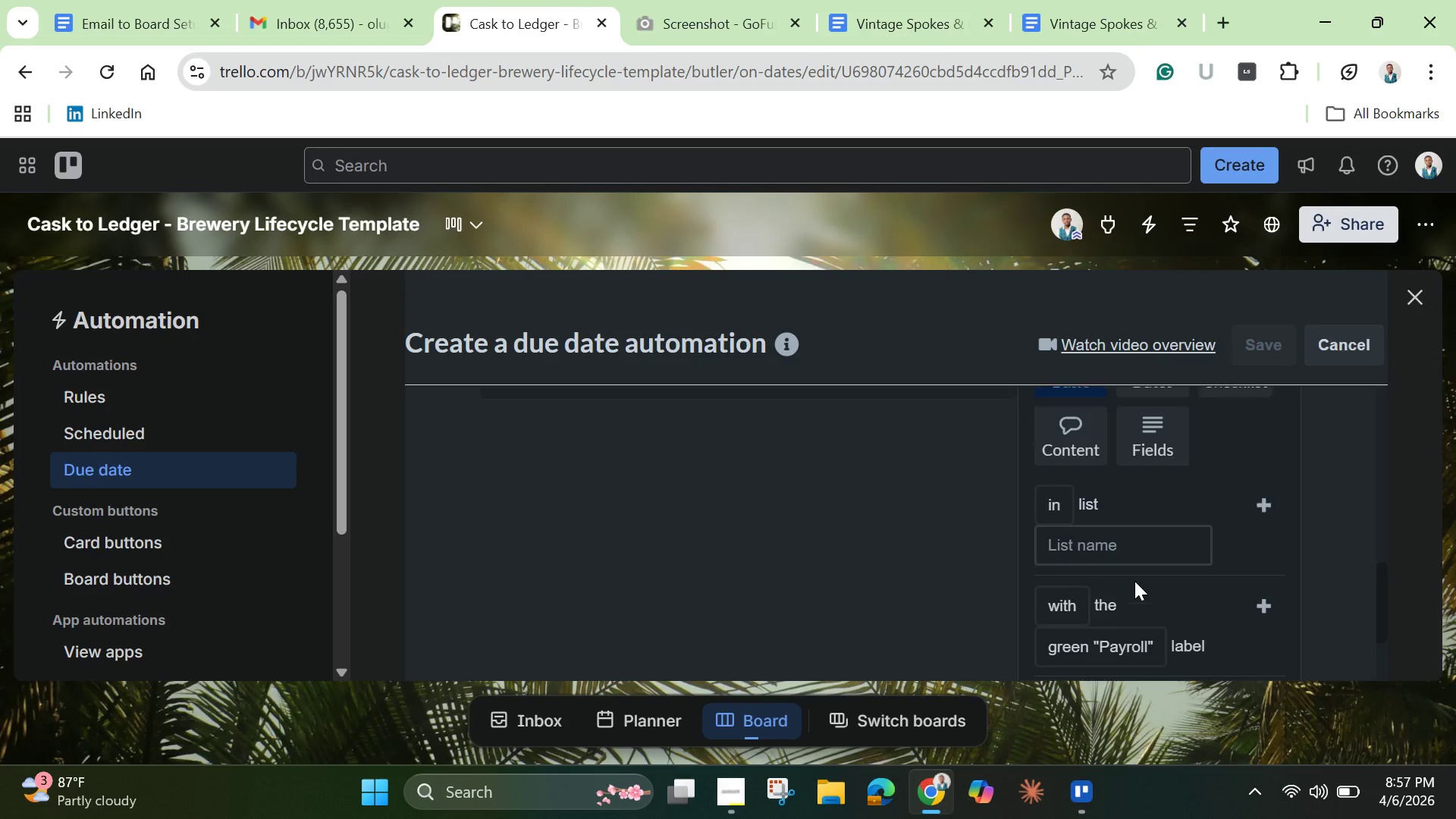 
scroll: coordinate [1136, 581], scroll_direction: up, amount: 3.0
 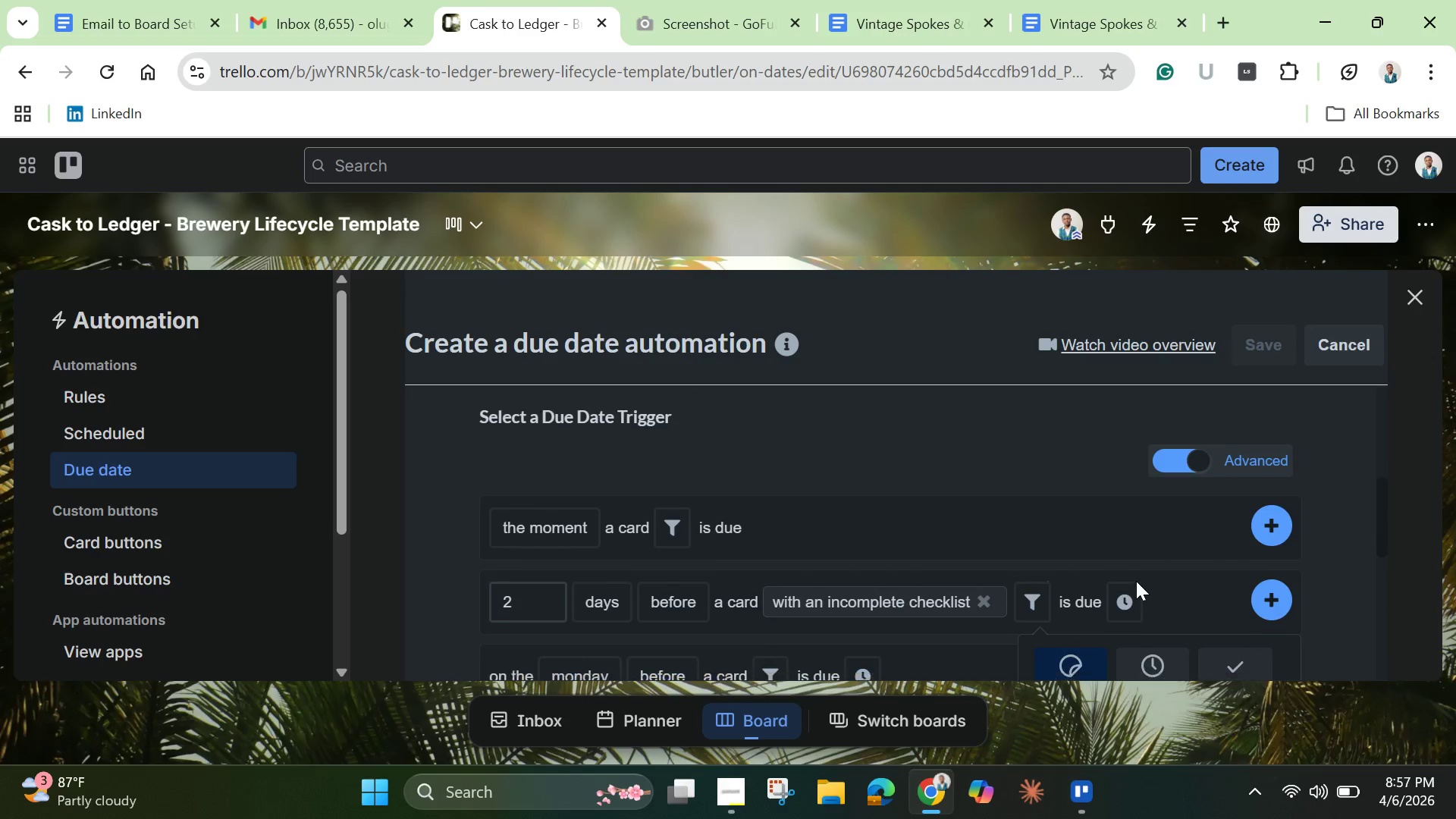 
scroll: coordinate [1136, 581], scroll_direction: down, amount: 3.0
 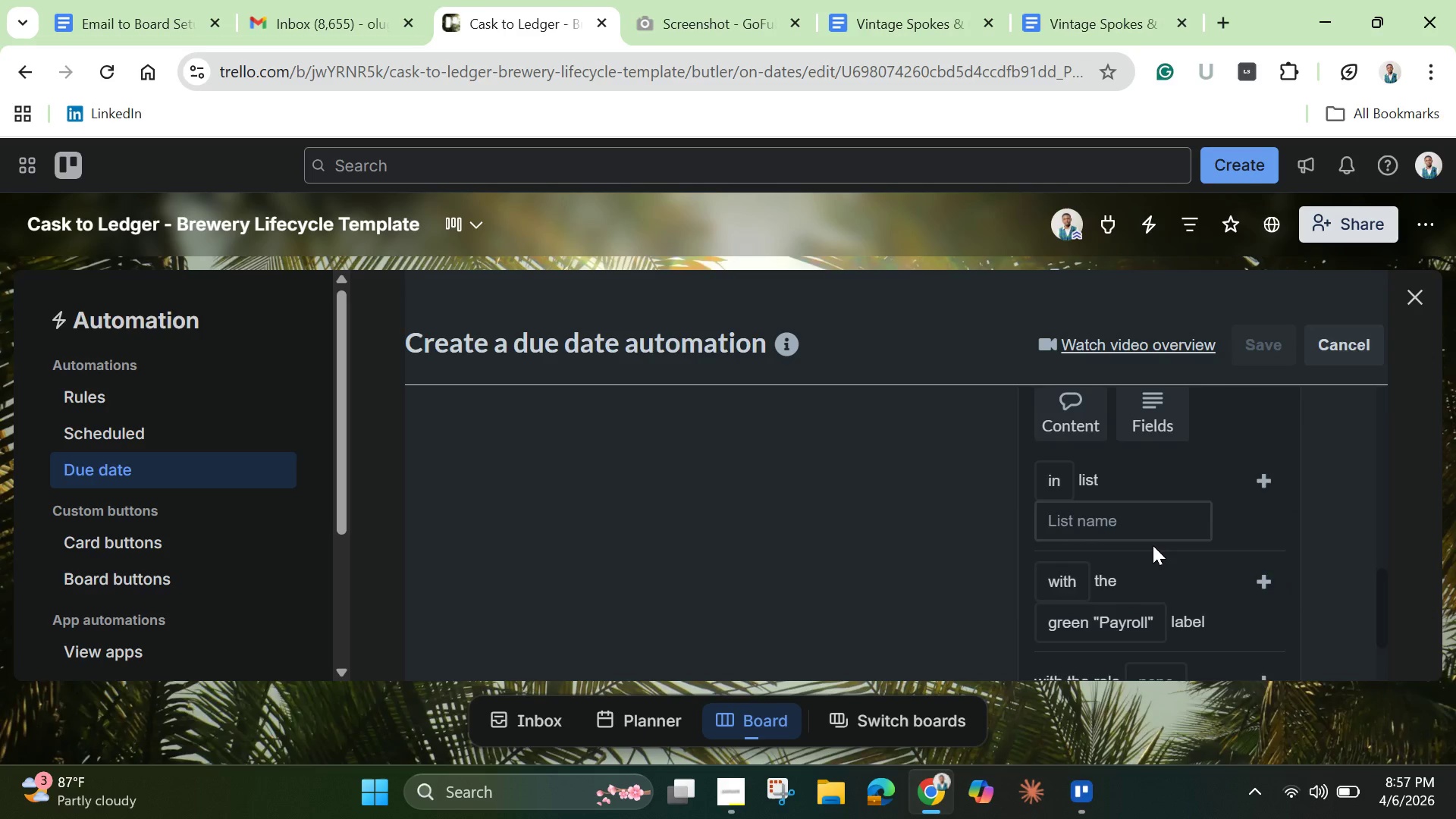 
scroll: coordinate [1153, 545], scroll_direction: up, amount: 3.0
 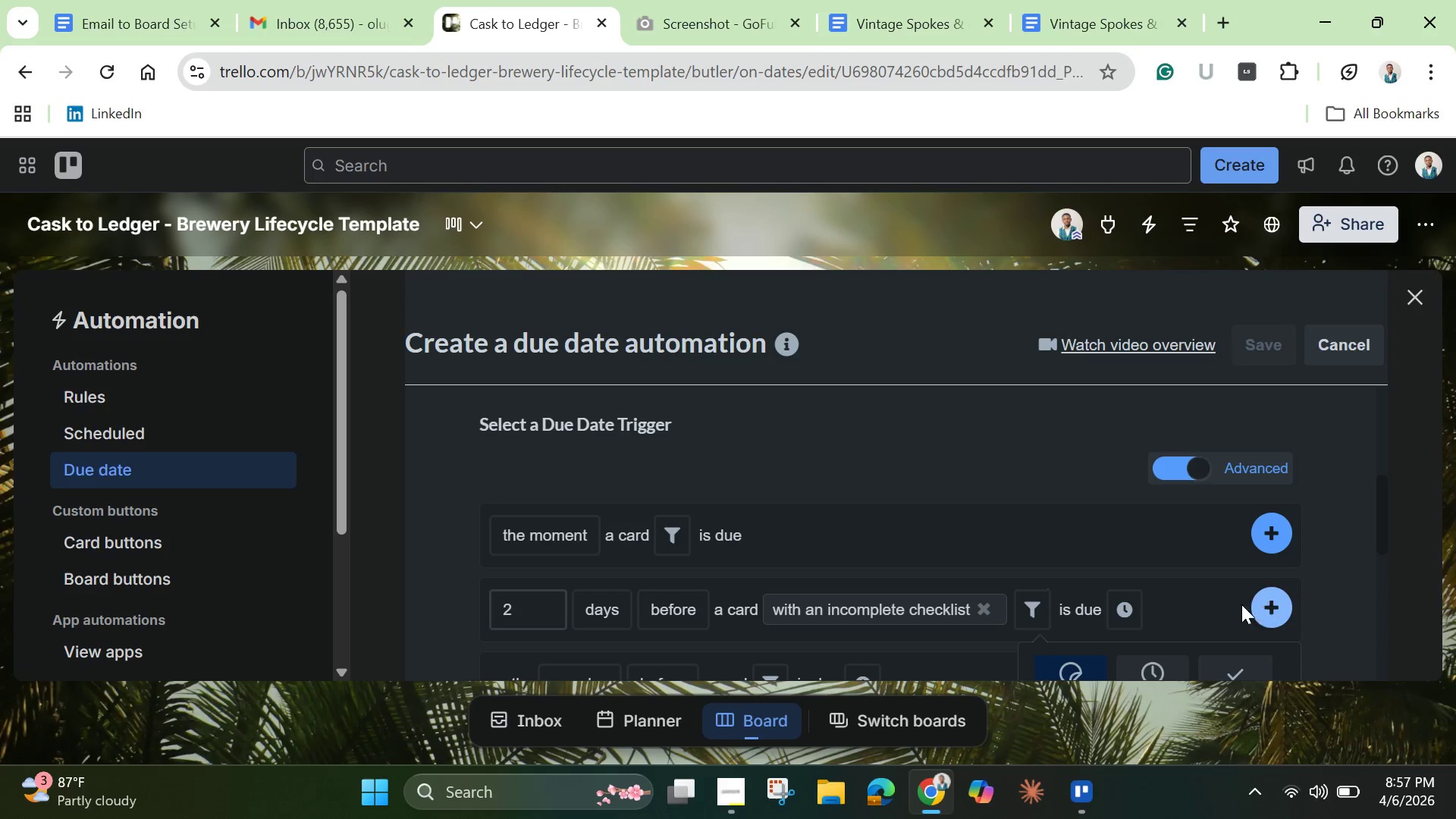 
left_click([1187, 602])
 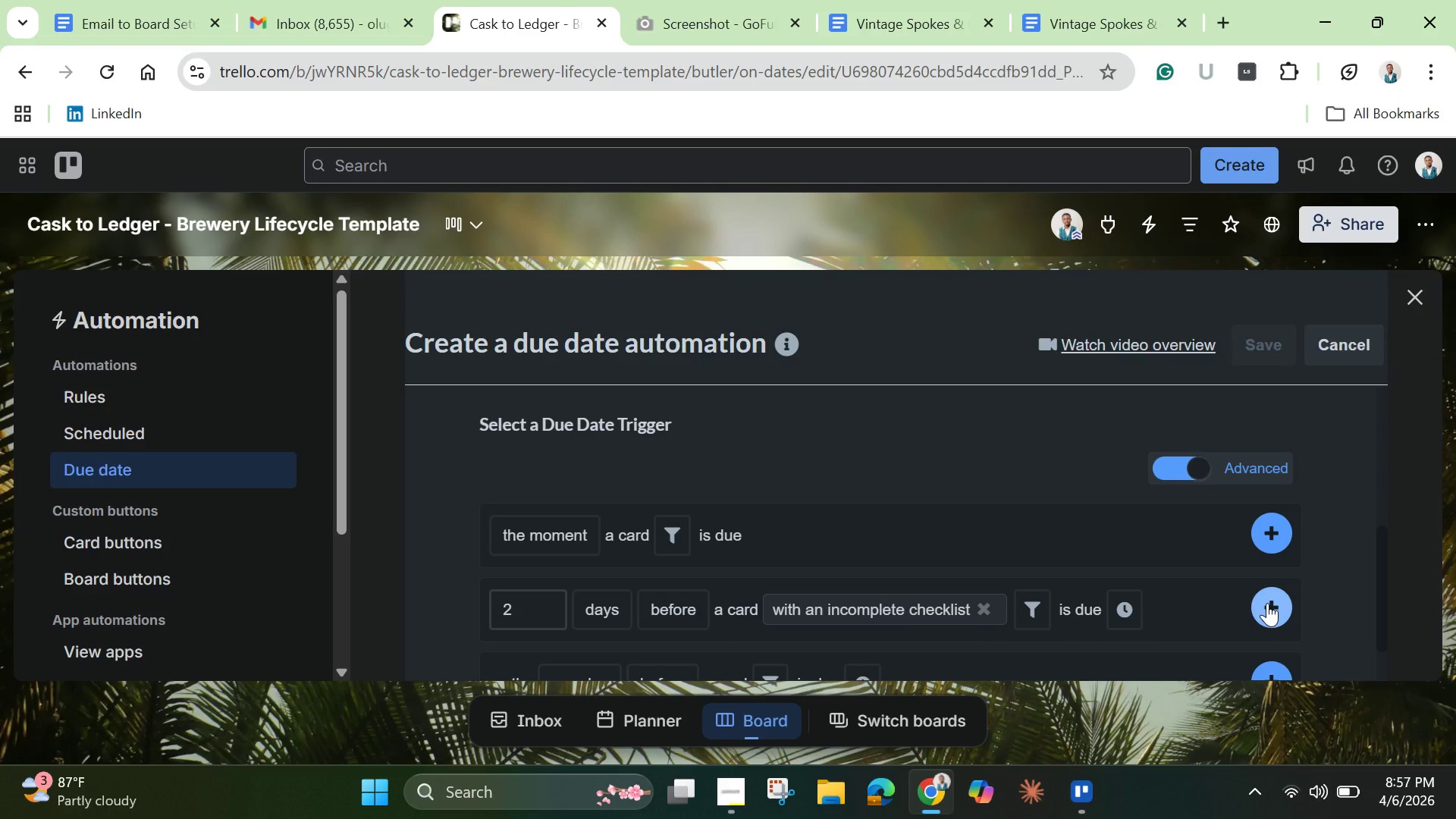 
left_click([1267, 603])
 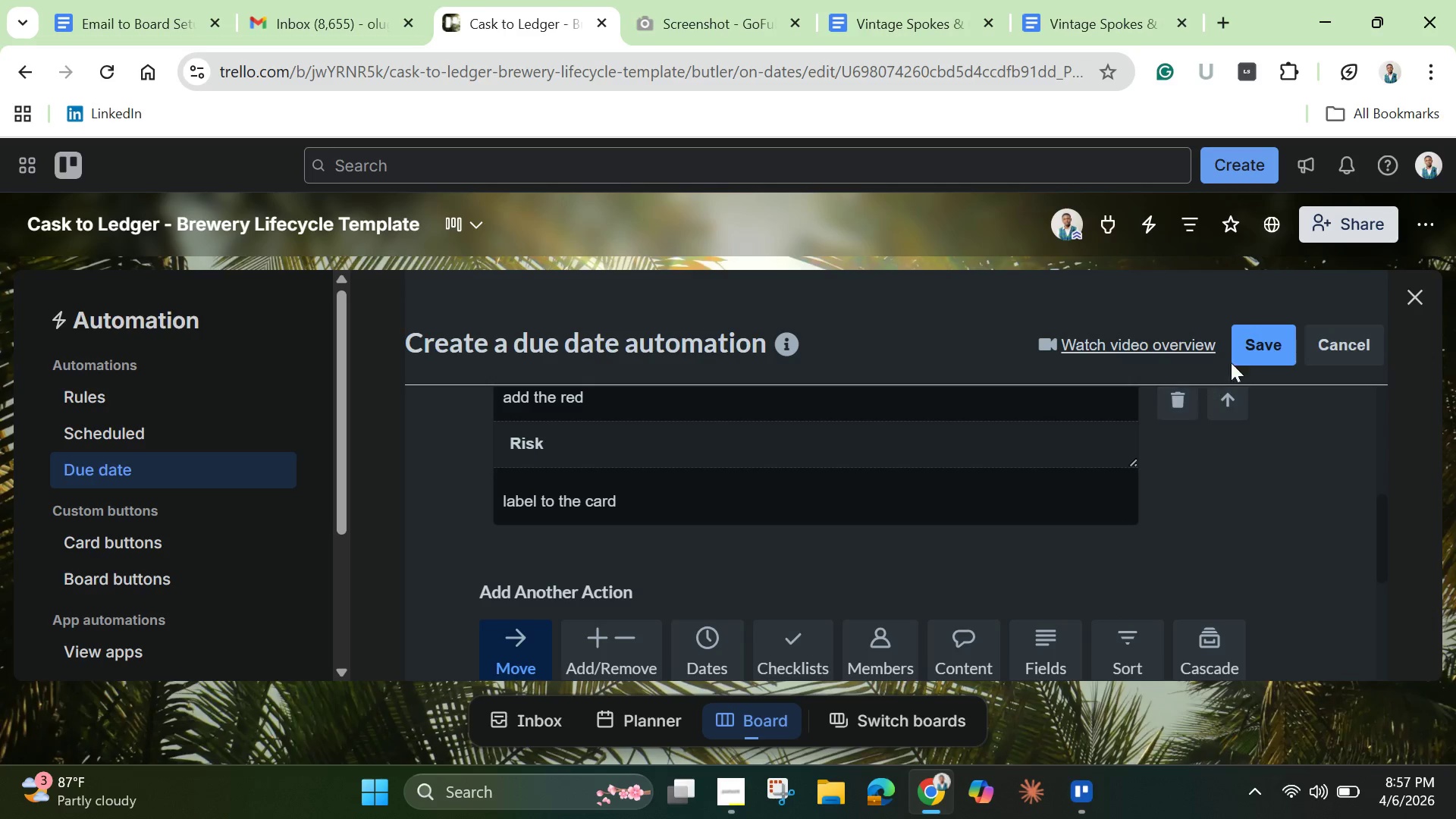 
left_click_drag(start_coordinate=[1260, 340], to_coordinate=[1261, 337])
 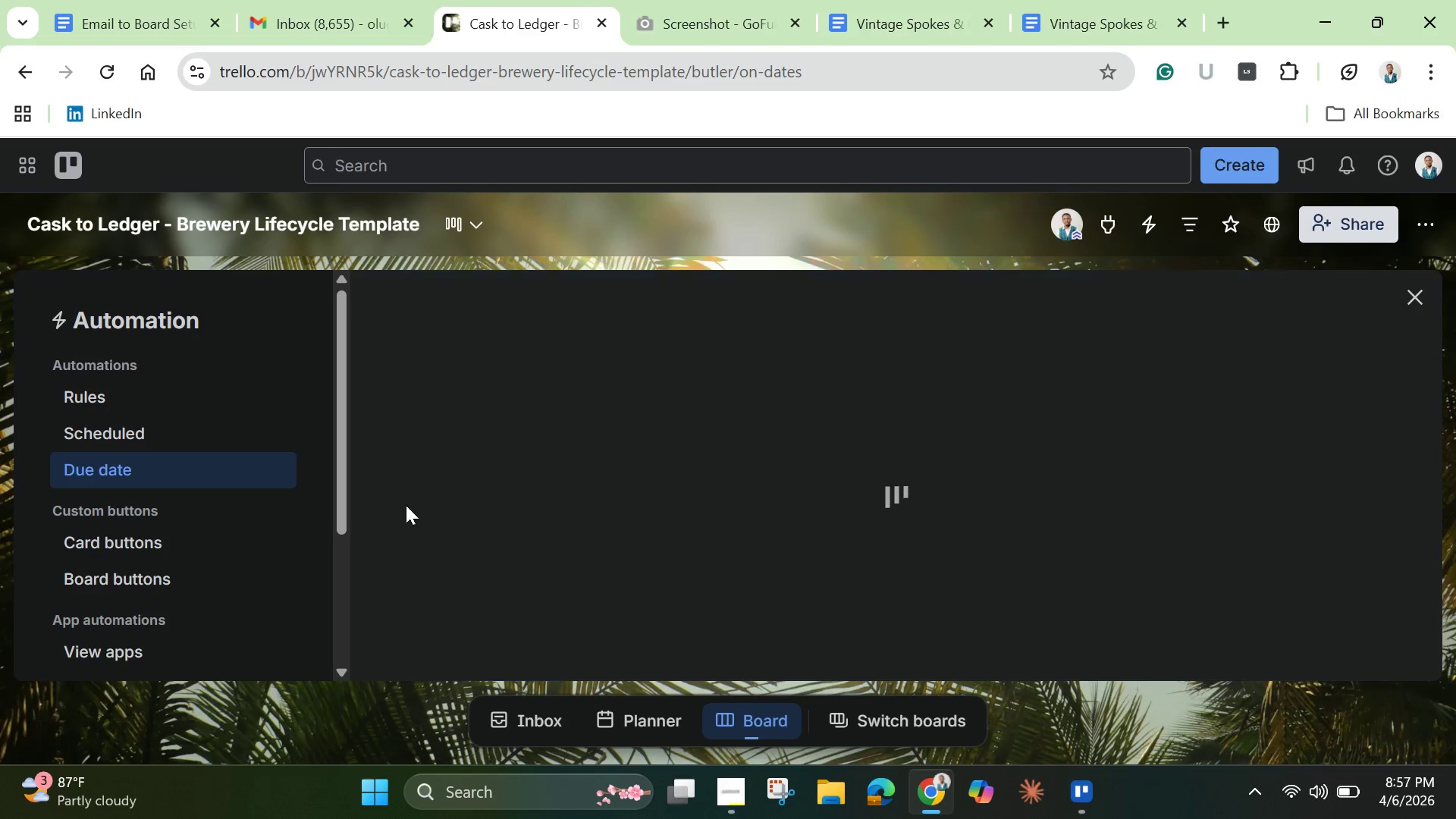 
mouse_move([711, 548])
 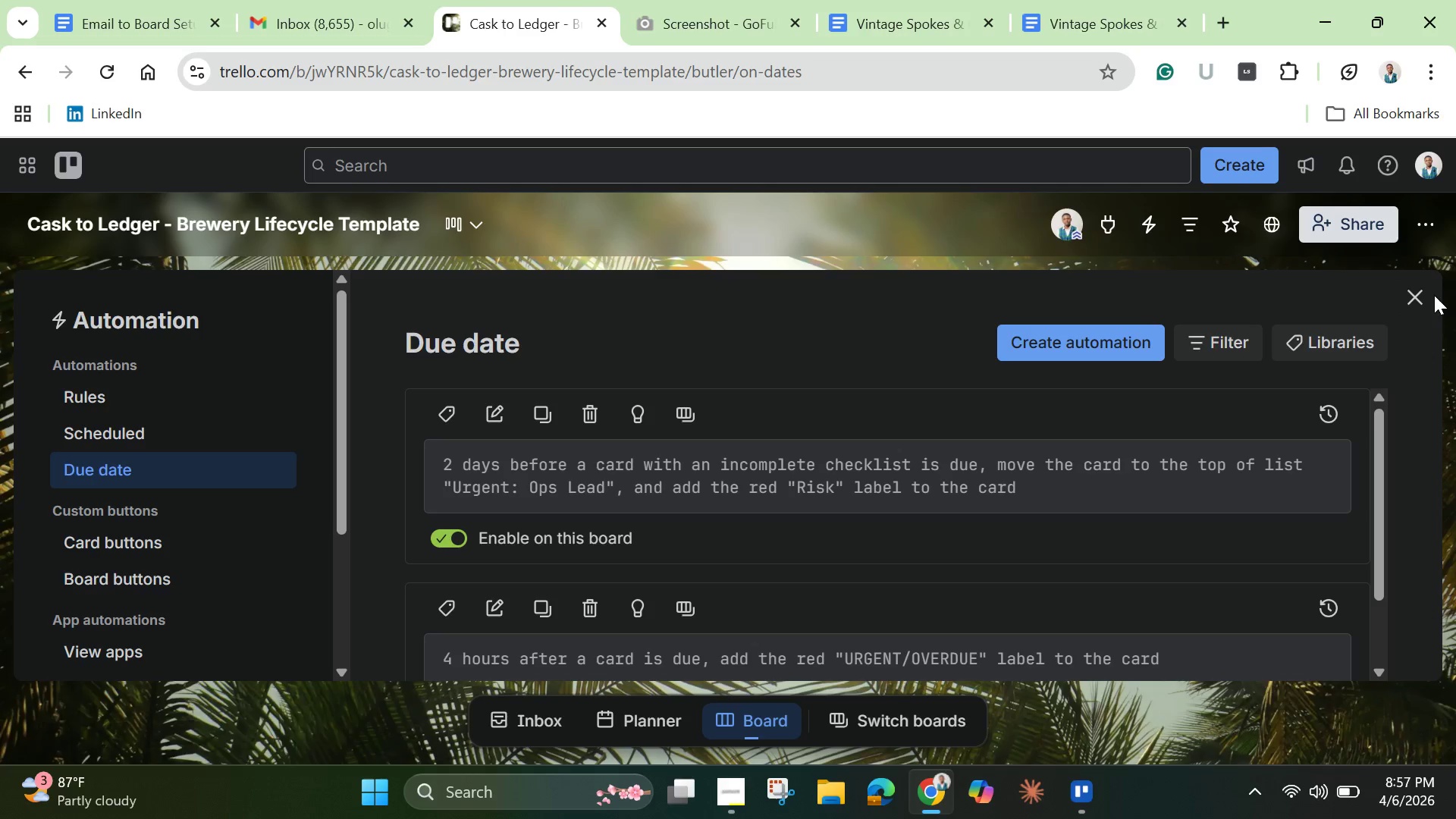 
left_click([1425, 304])
 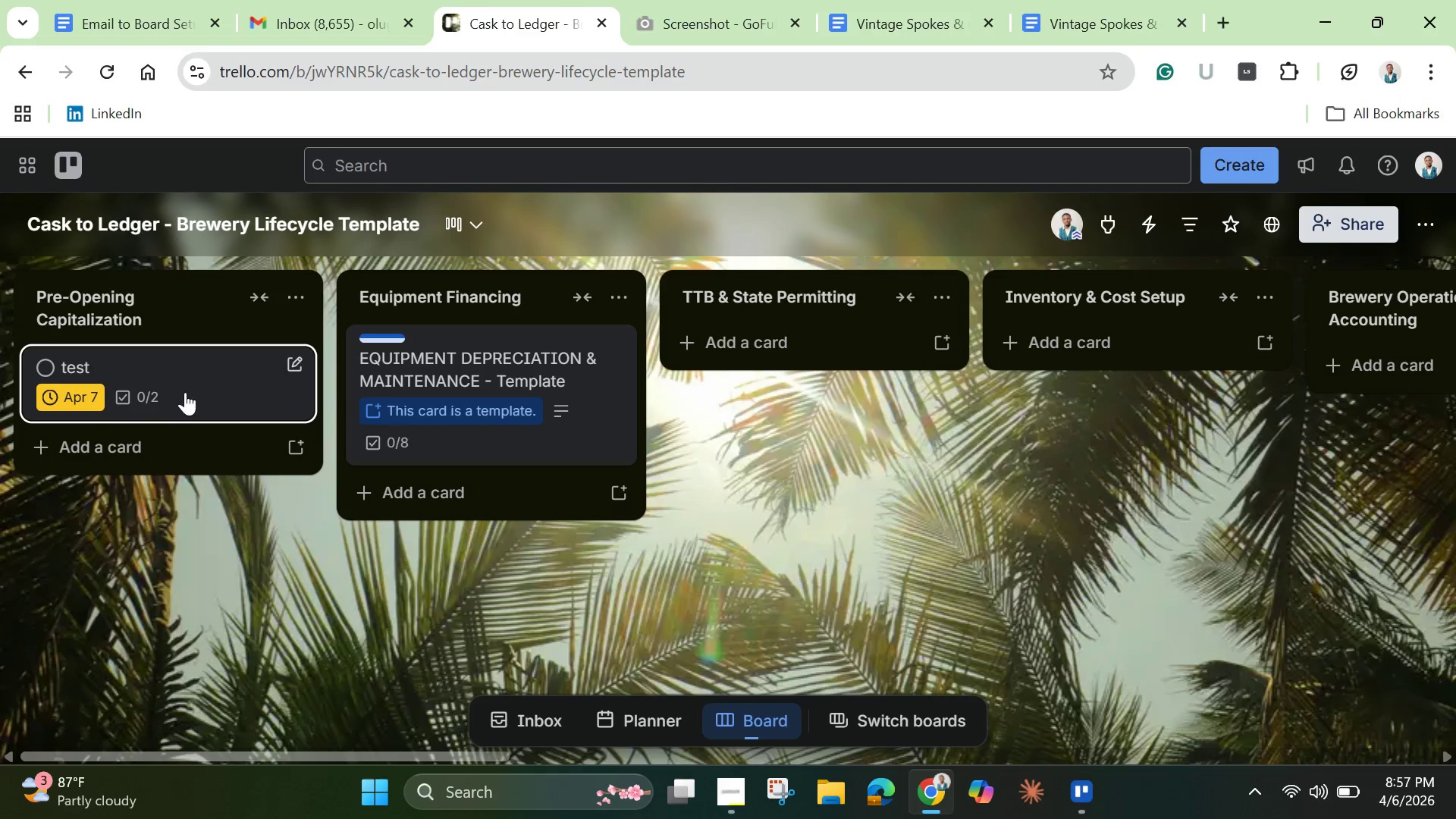 
left_click([171, 445])
 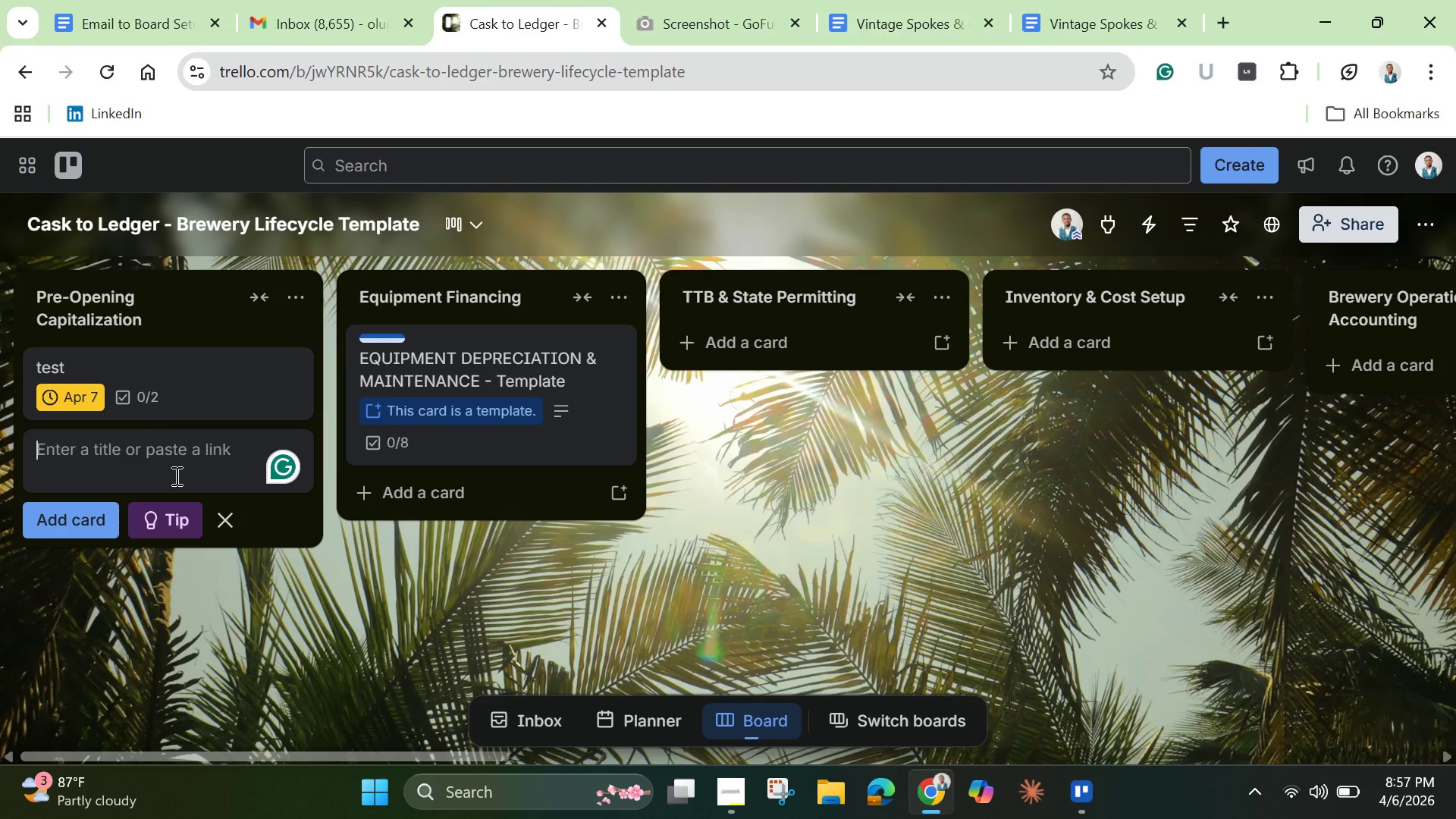 
type(test )
 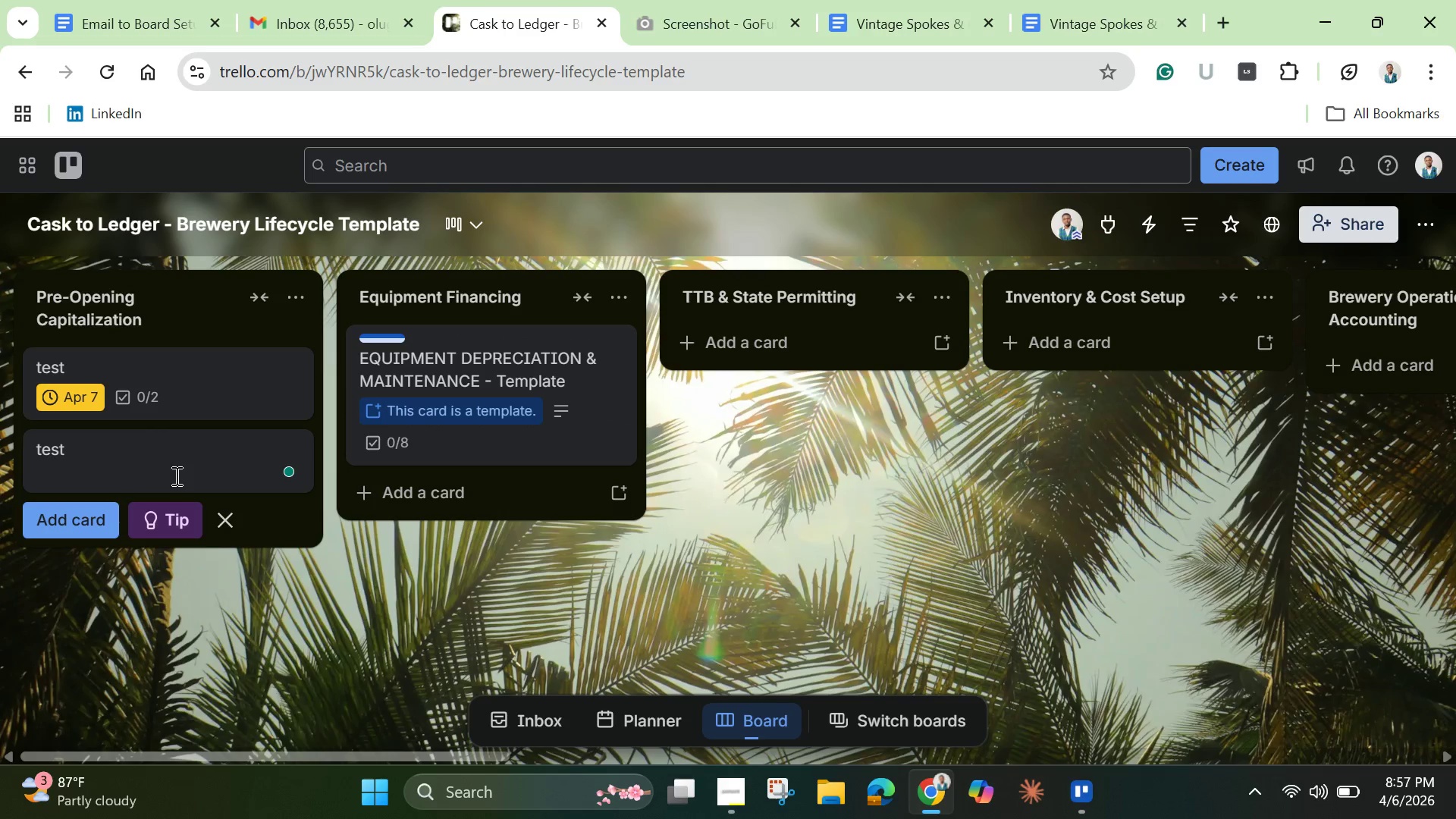 
key(Enter)
 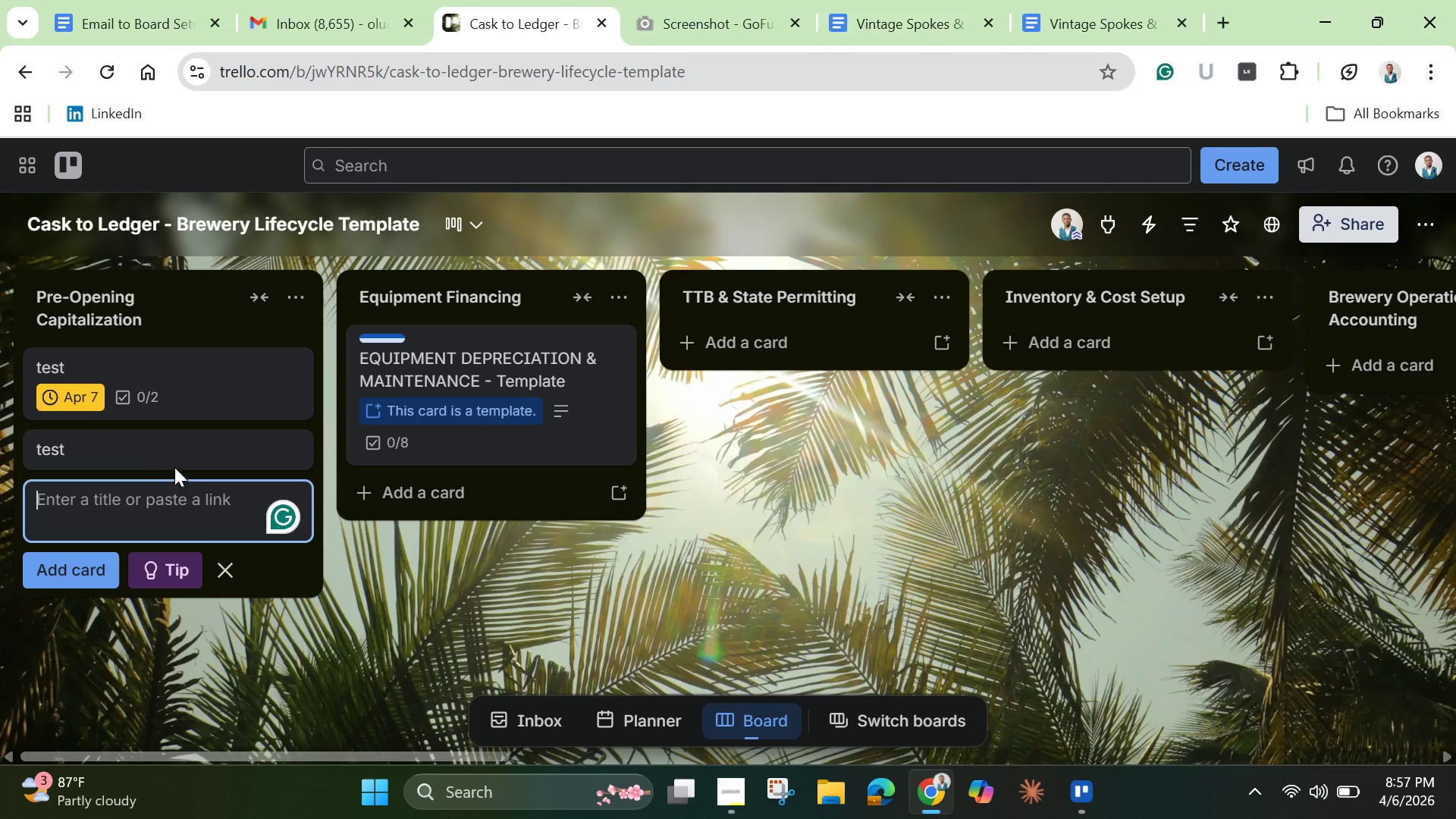 
left_click([170, 456])
 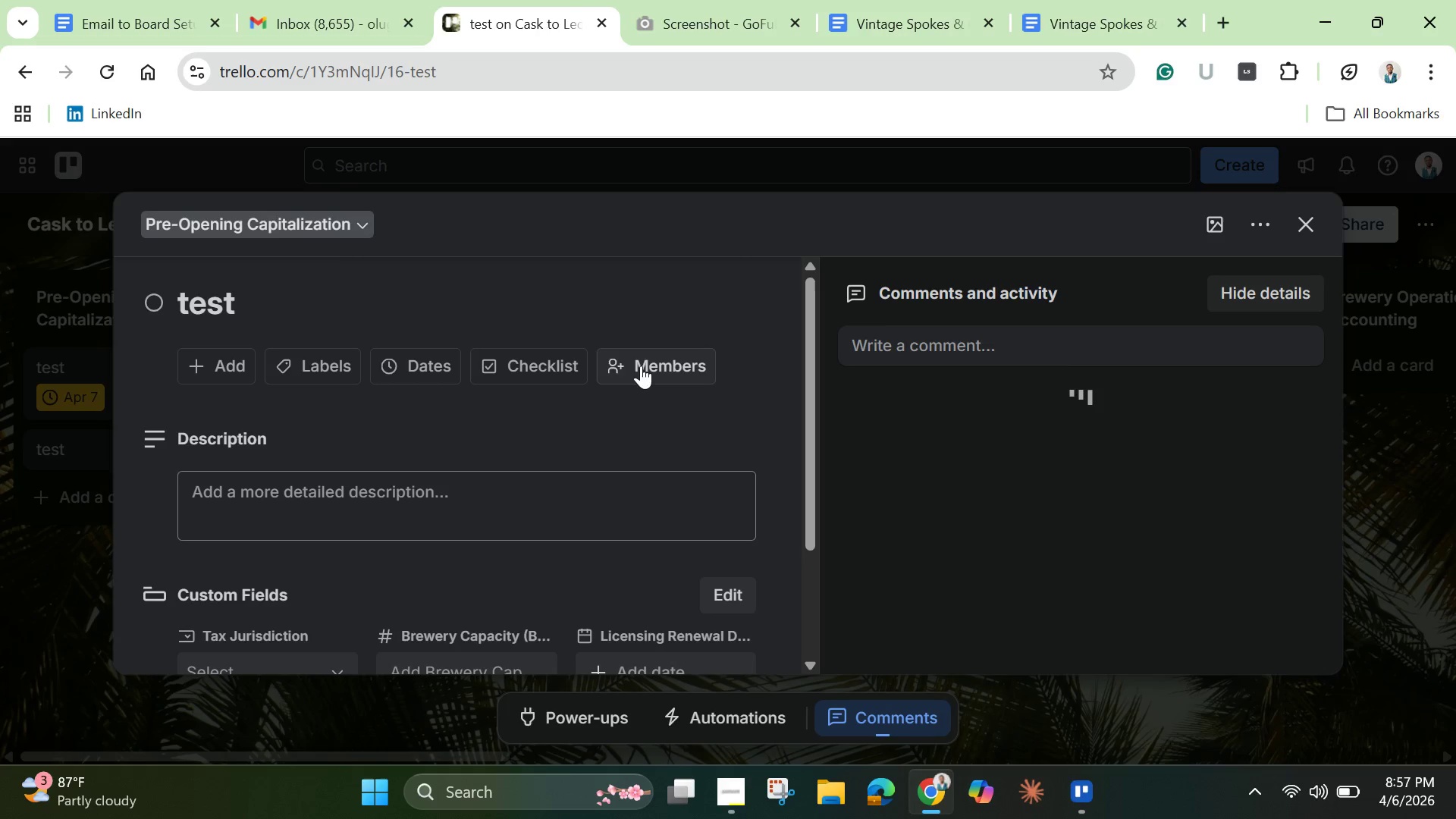 
left_click([548, 371])
 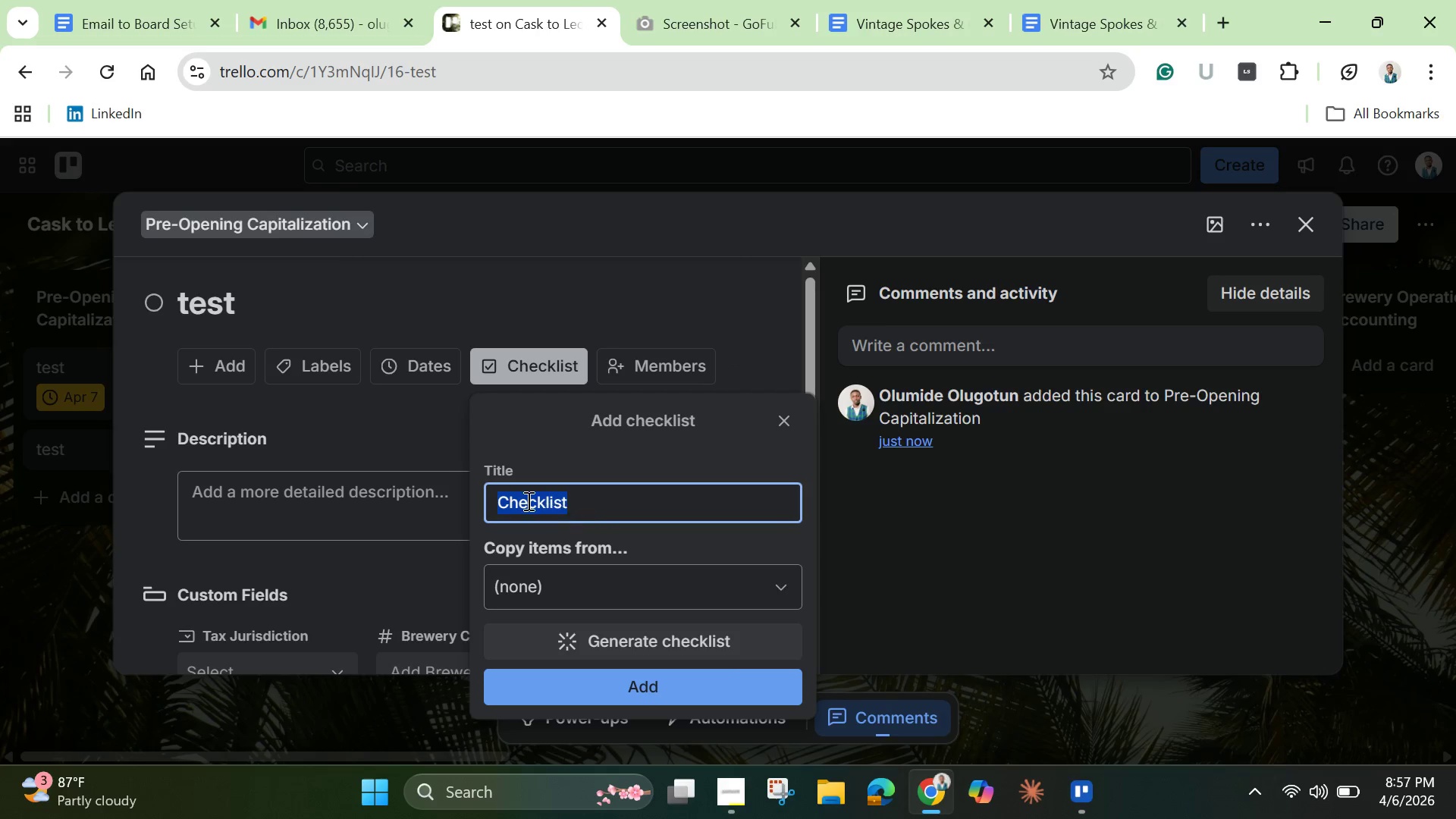 
left_click([500, 497])
 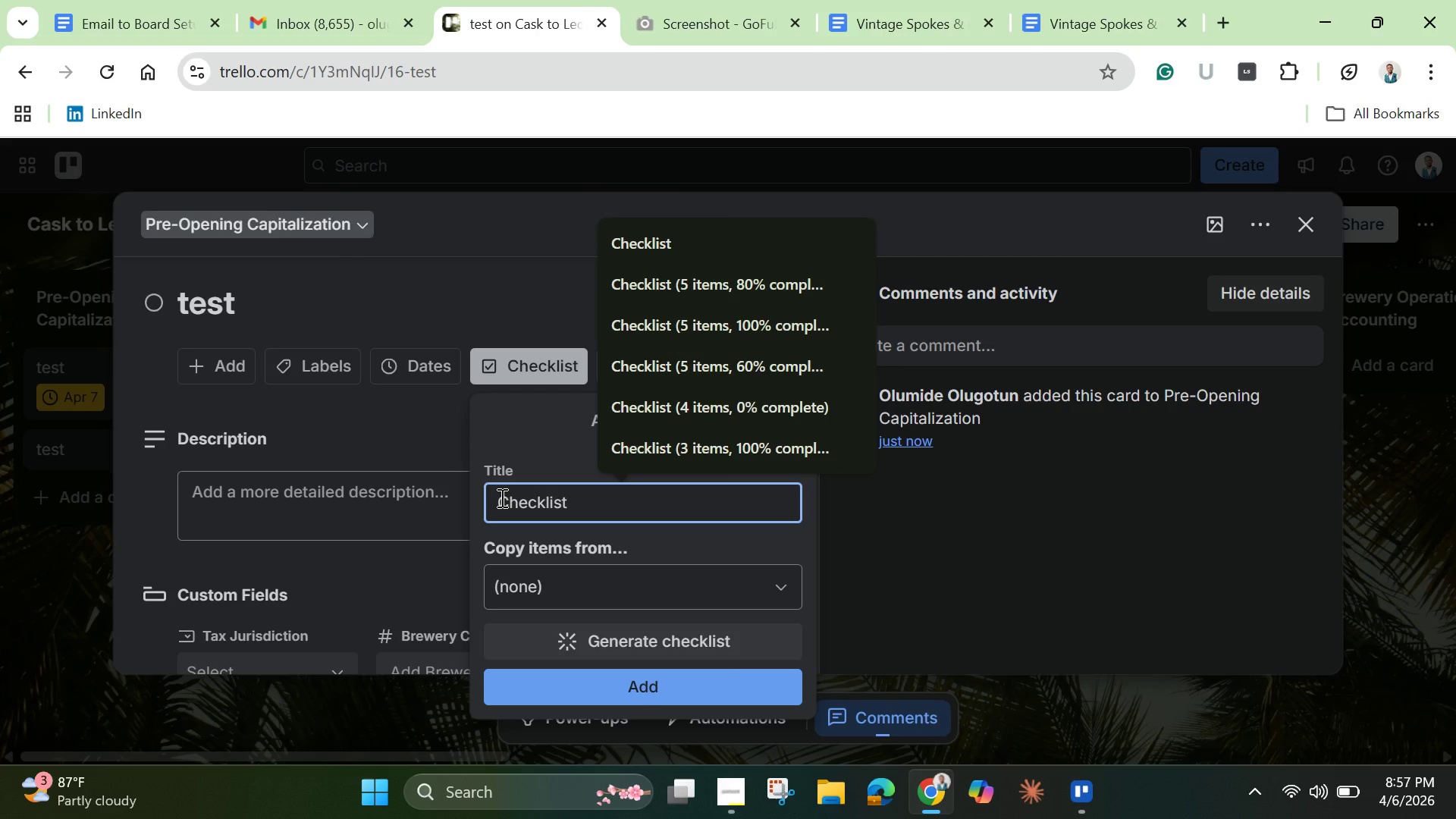 
type(test )
 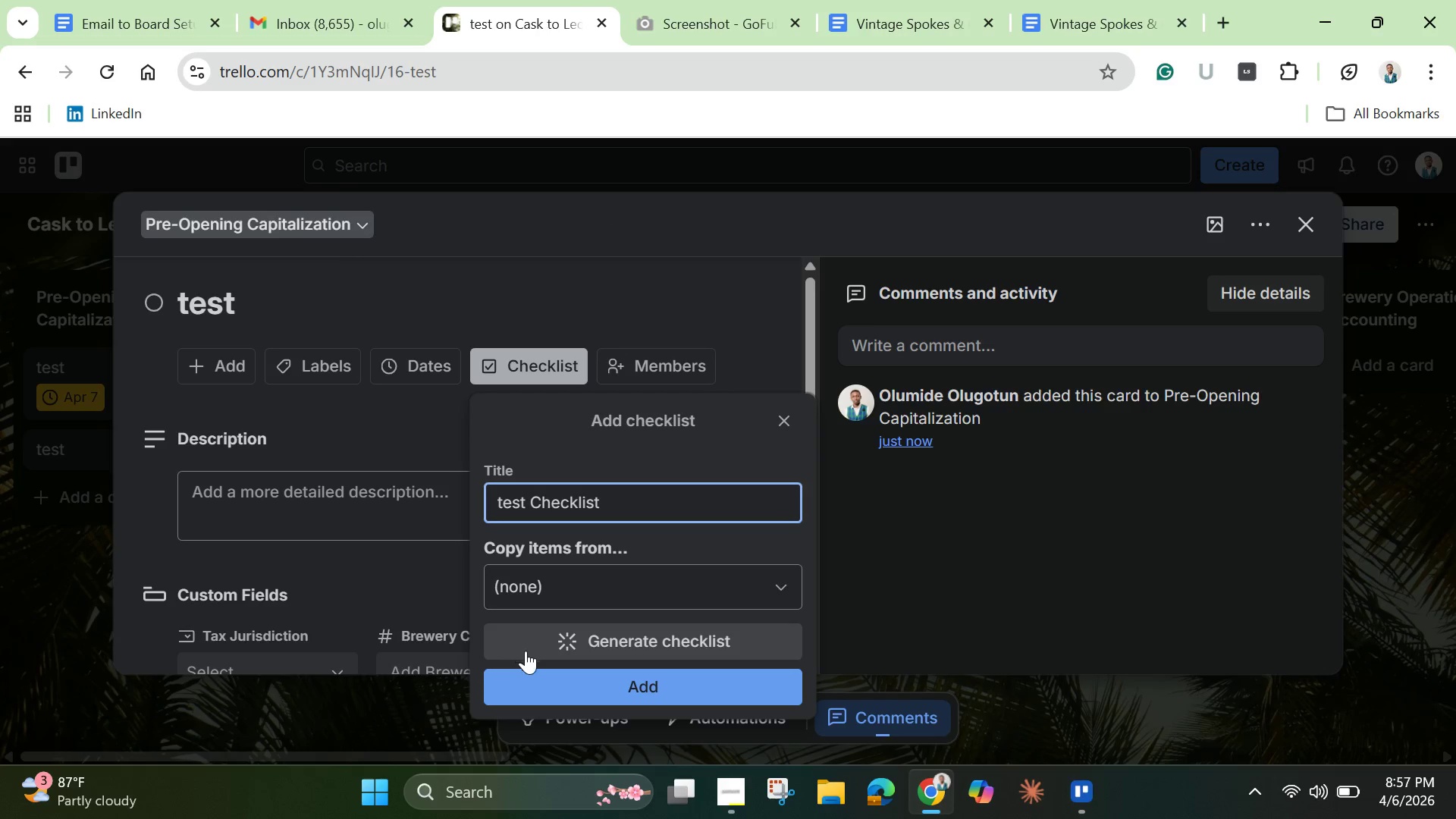 
left_click([530, 676])
 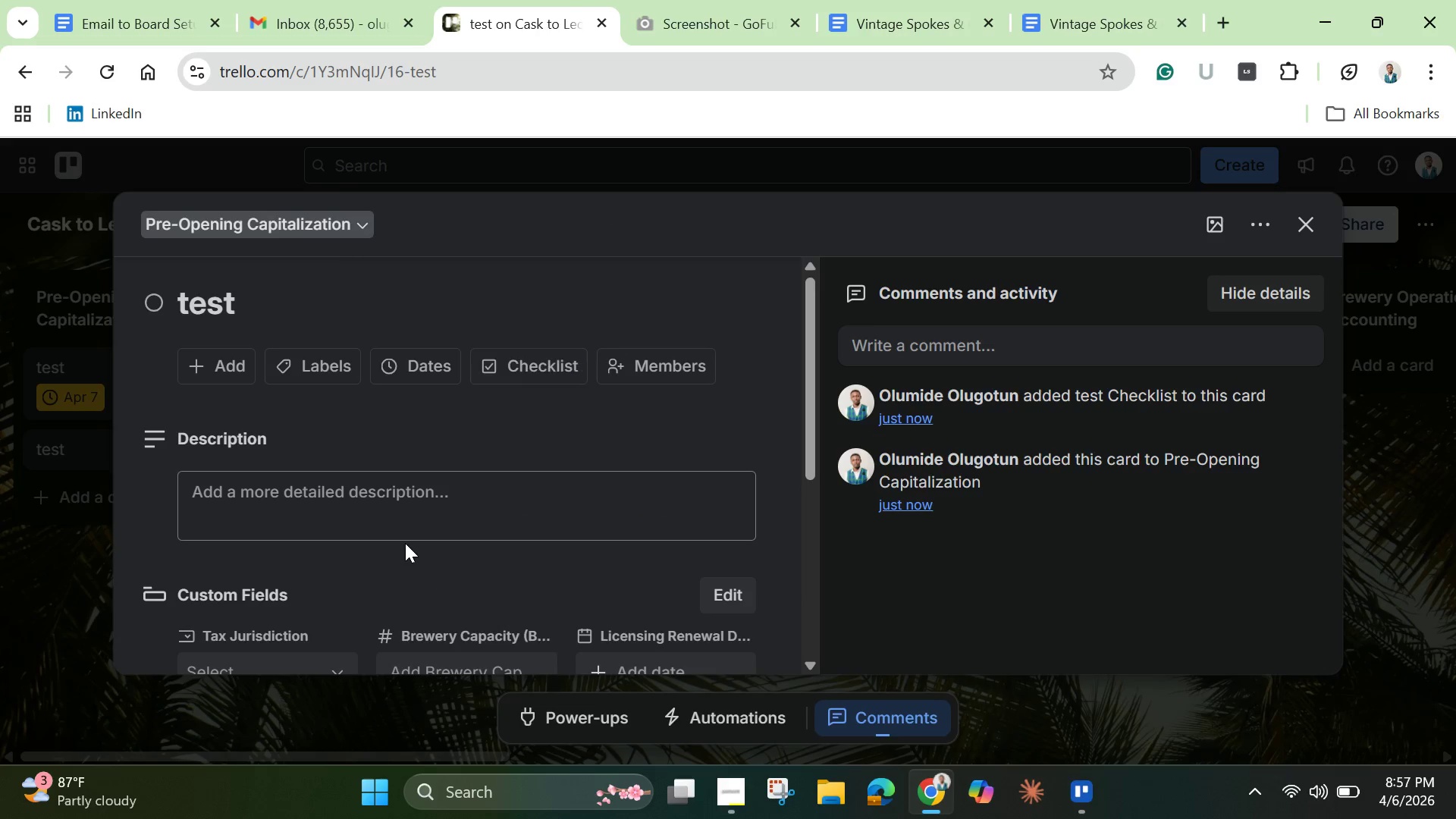 
scroll: coordinate [333, 497], scroll_direction: down, amount: 6.0
 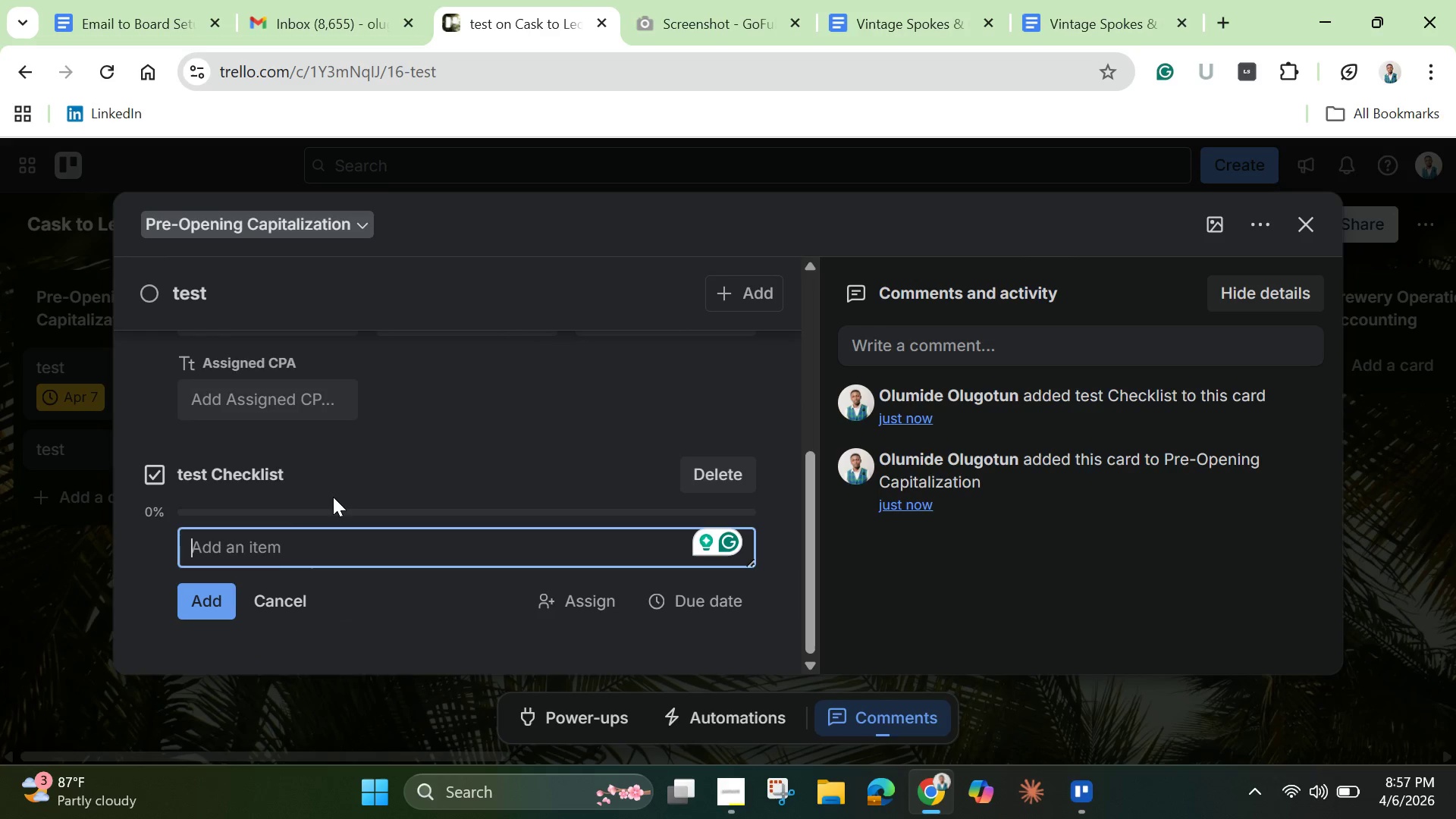 
type(task 1)
 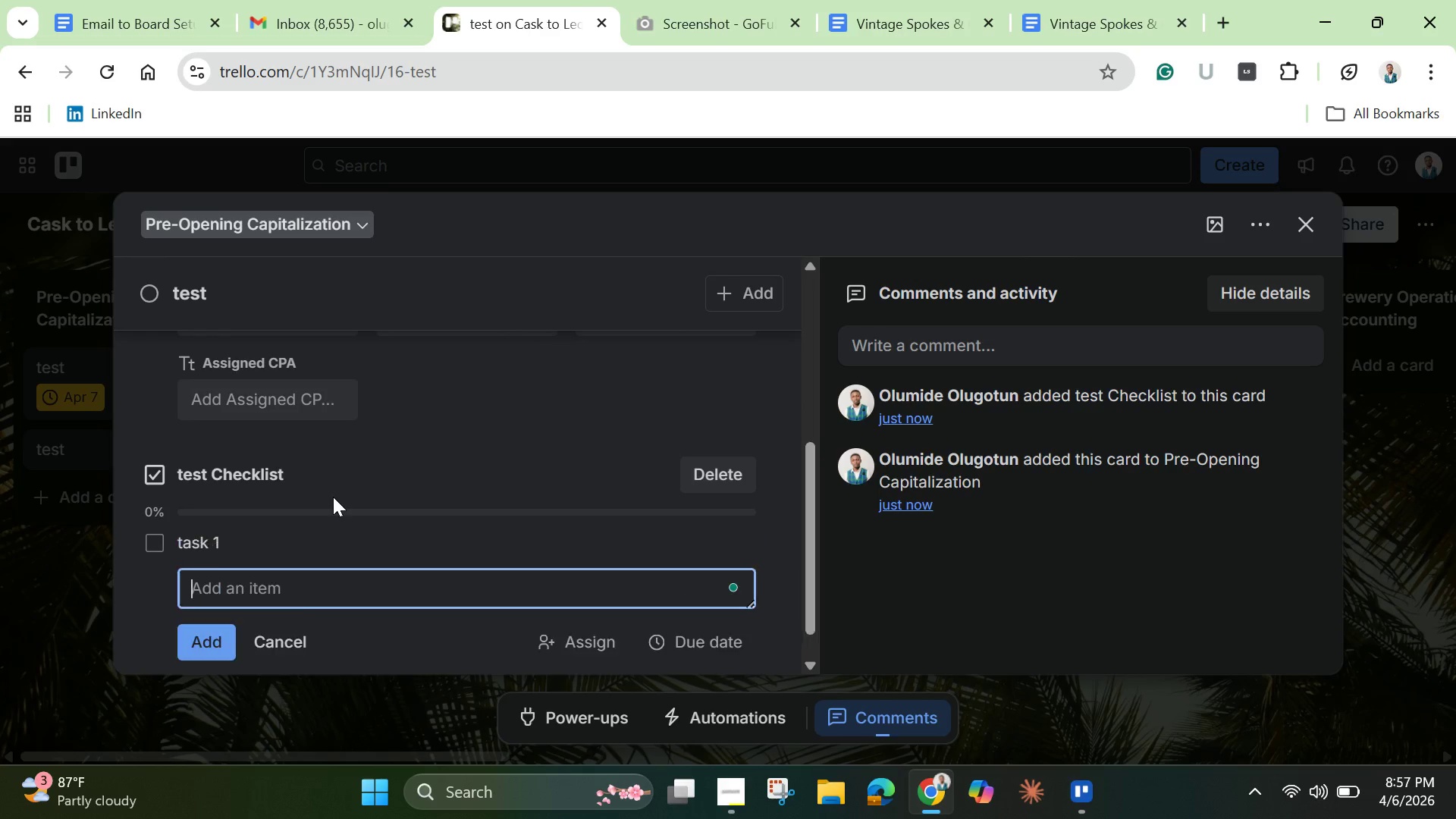 
key(Enter)
 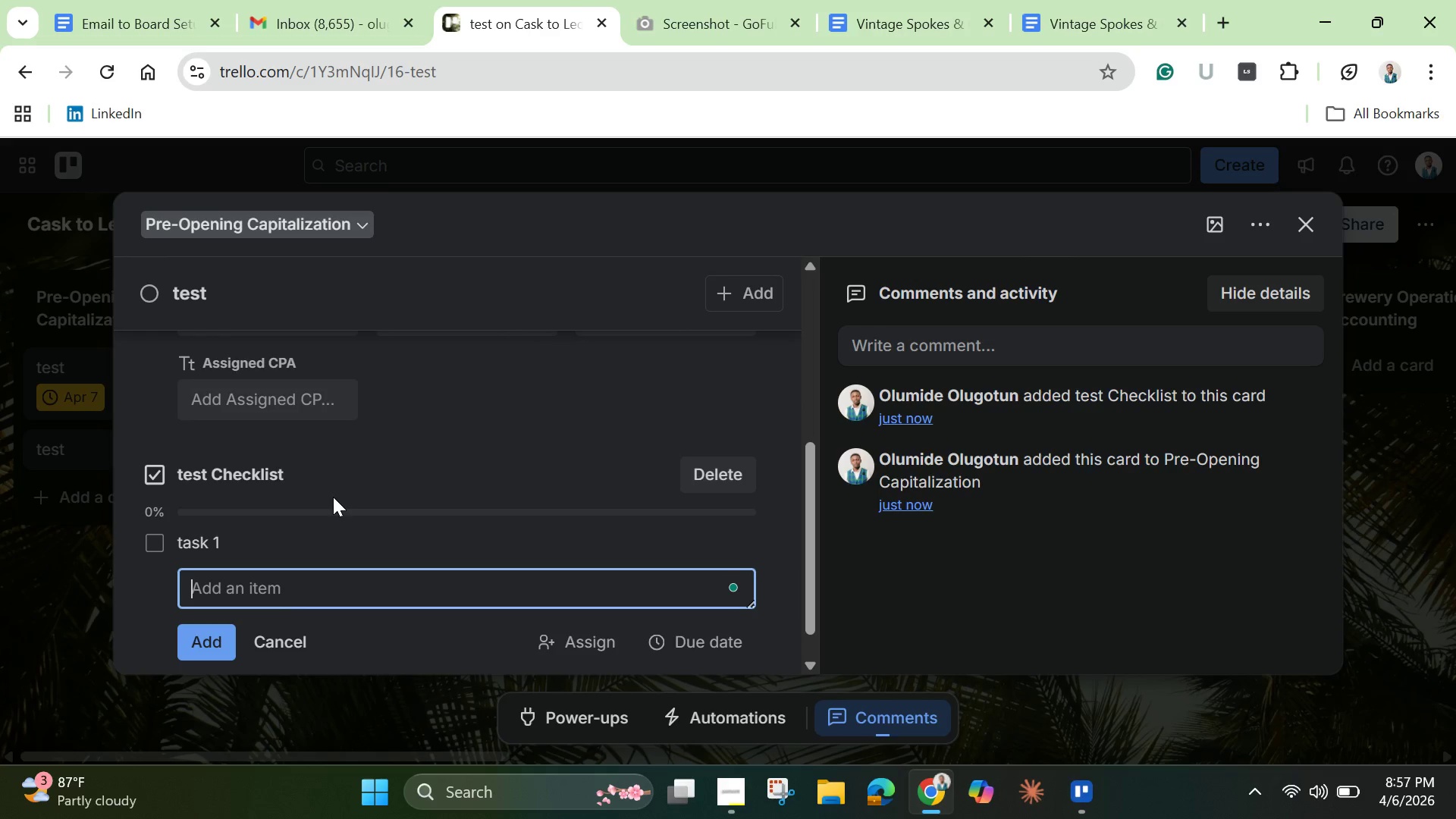 
type(task 2)
 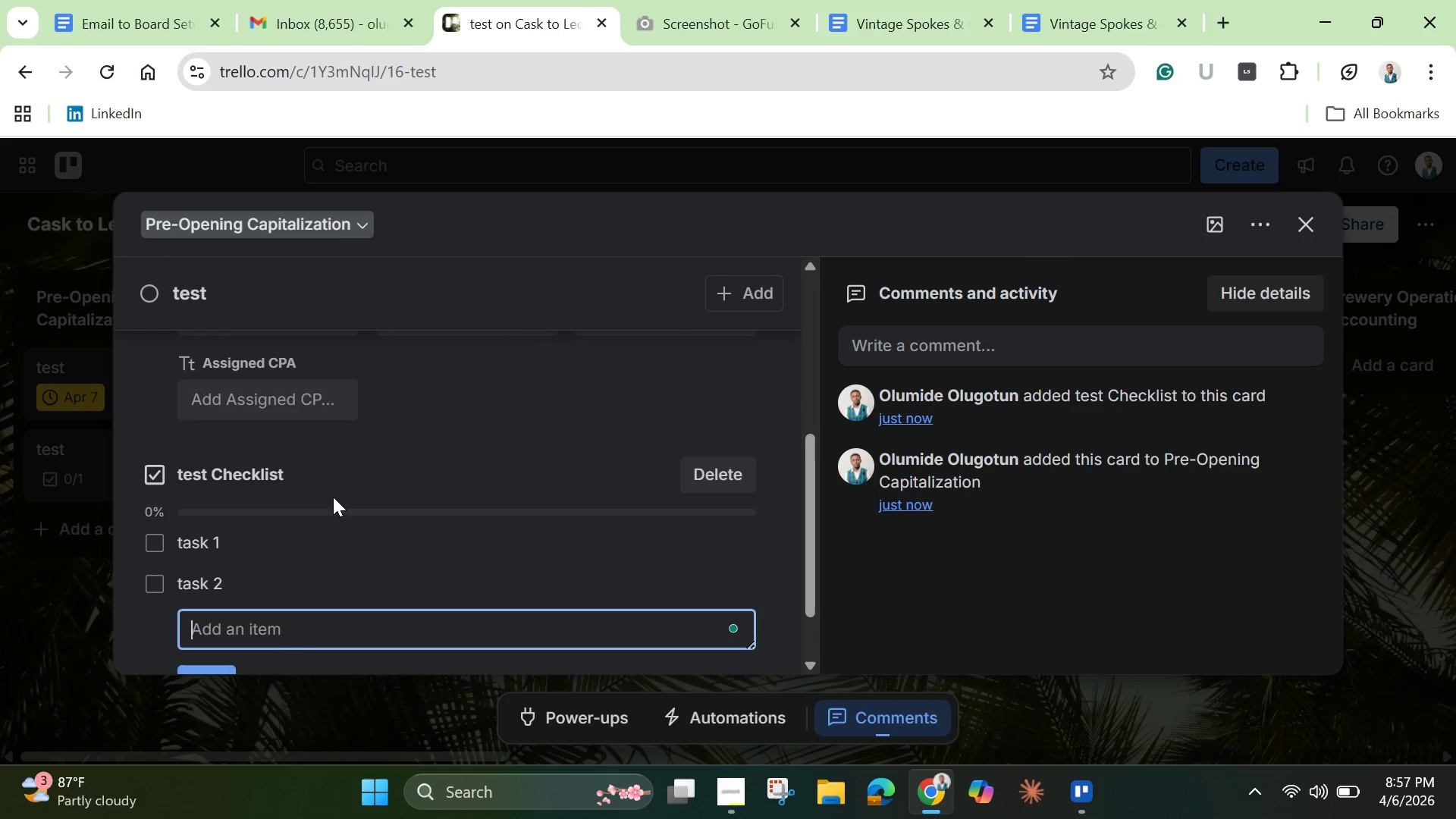 
key(Enter)
 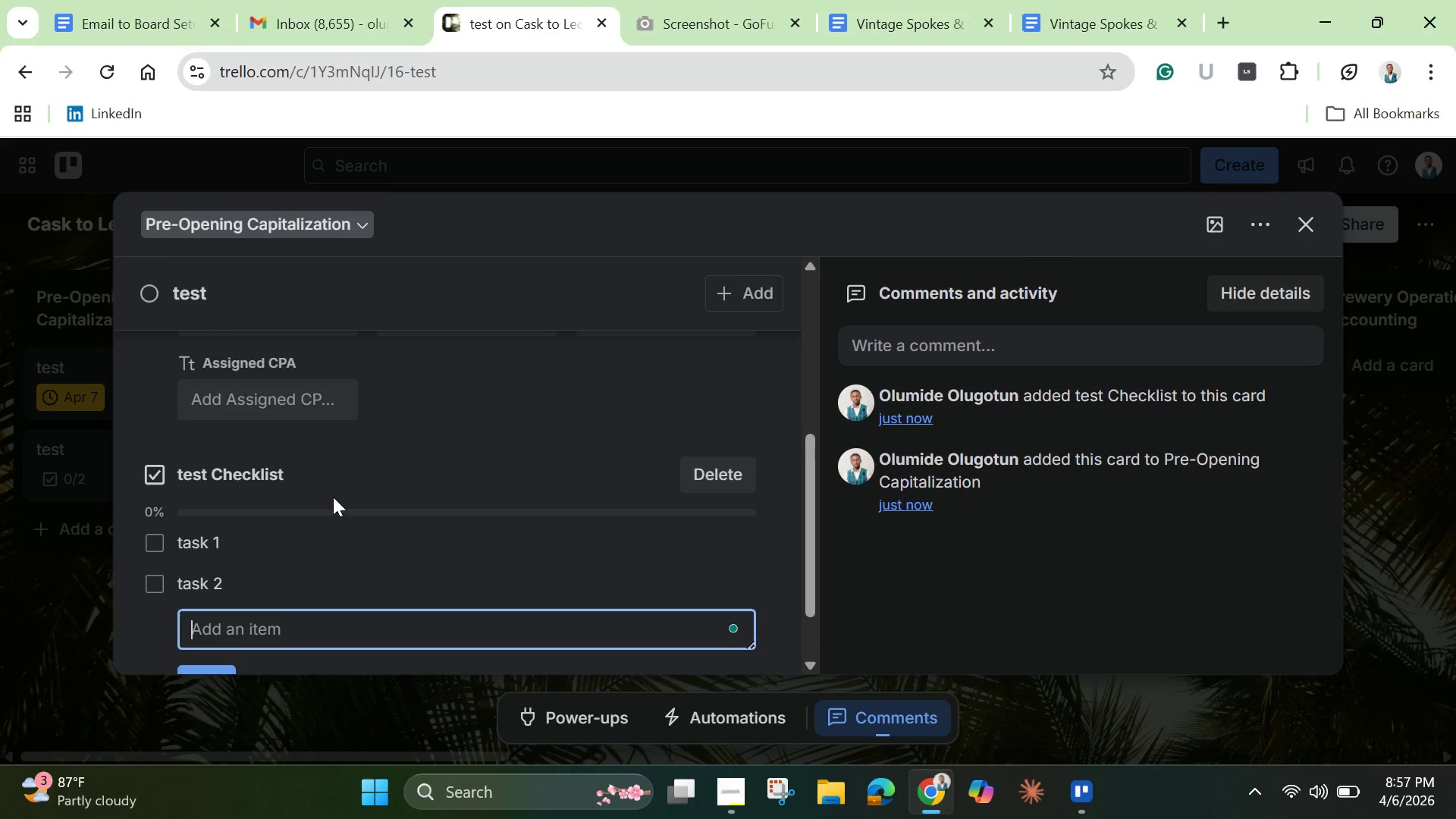 
scroll: coordinate [342, 495], scroll_direction: down, amount: 1.0
 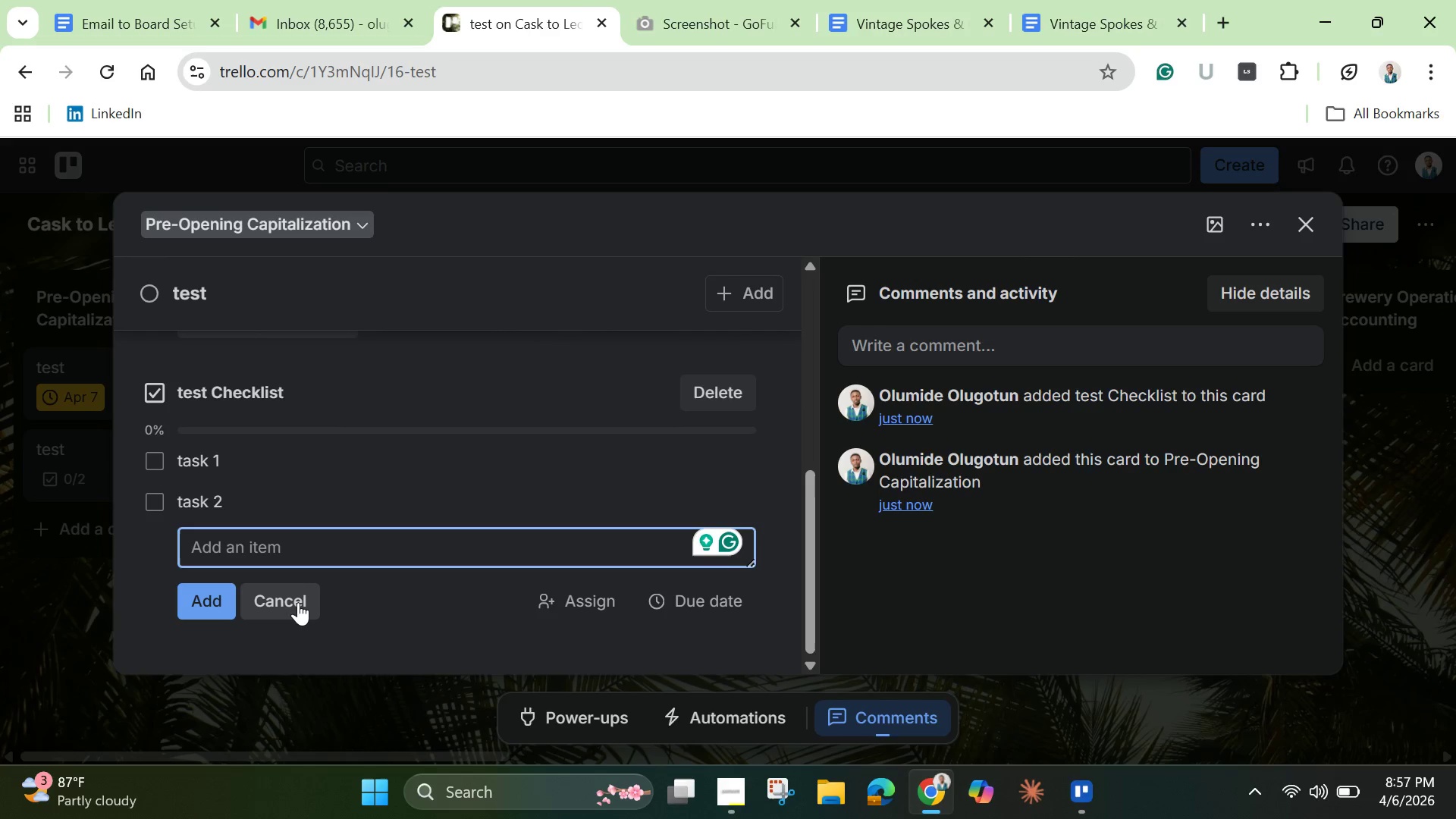 
left_click([294, 605])
 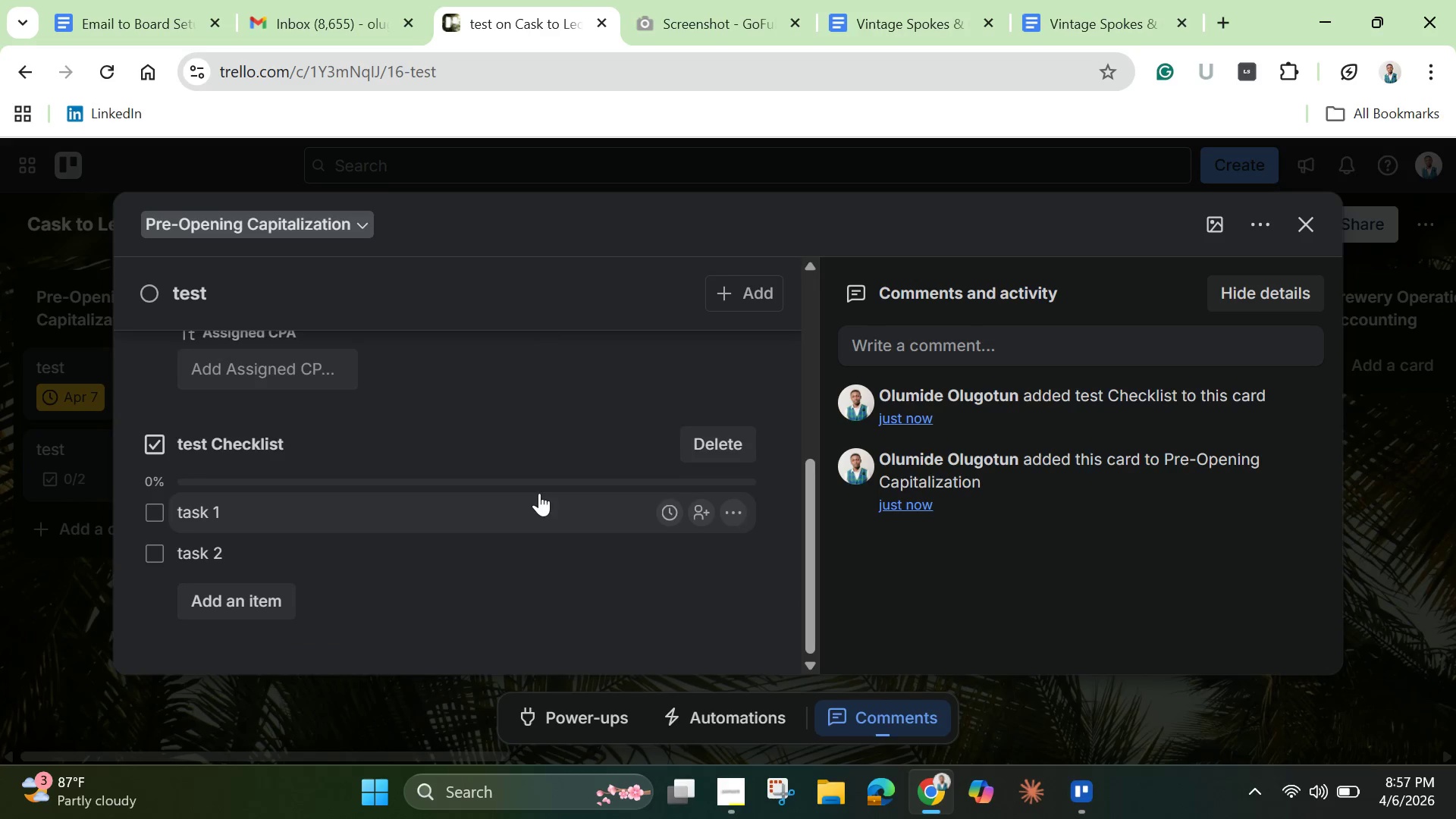 
scroll: coordinate [539, 491], scroll_direction: up, amount: 5.0
 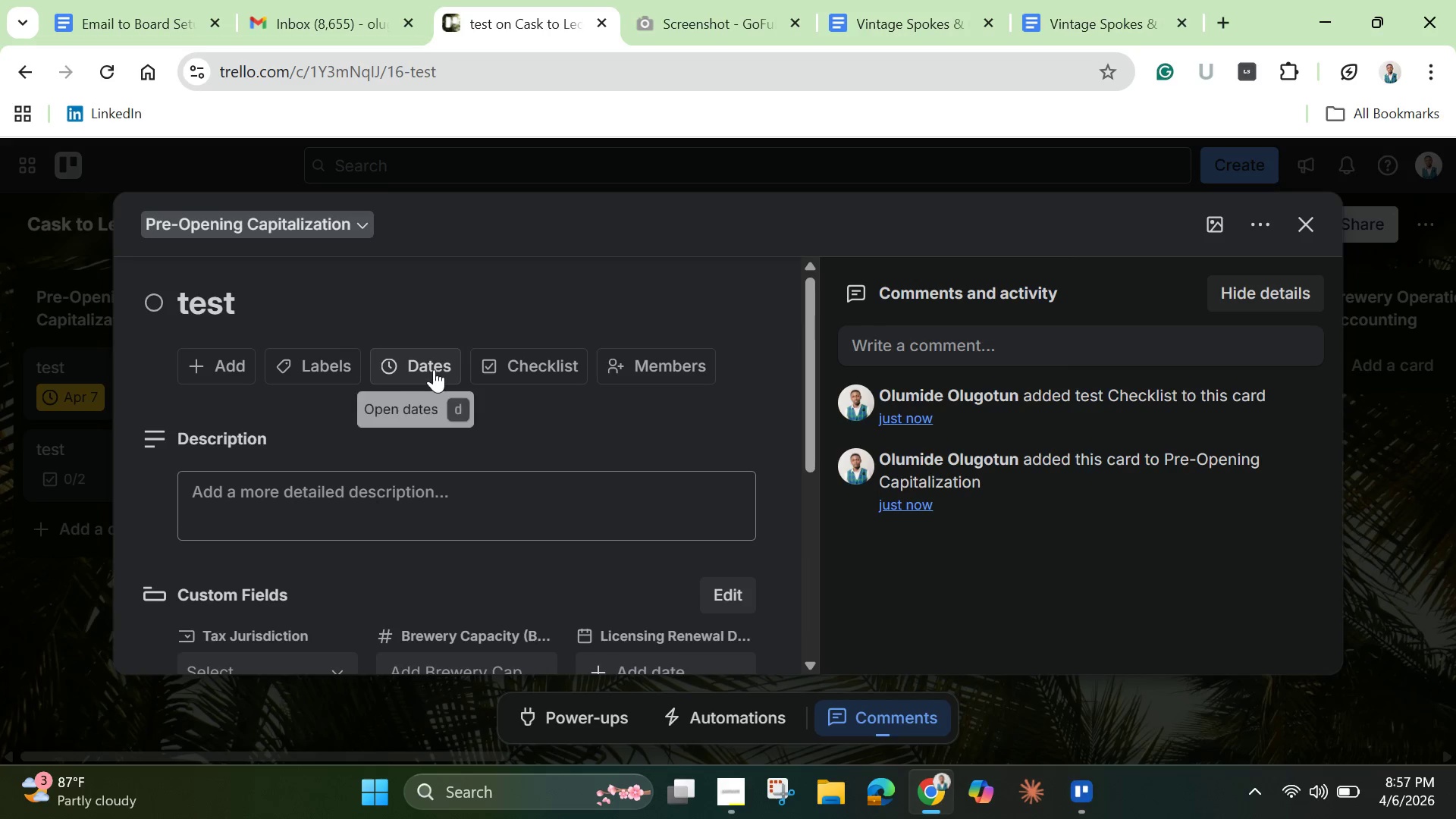 
left_click([434, 369])
 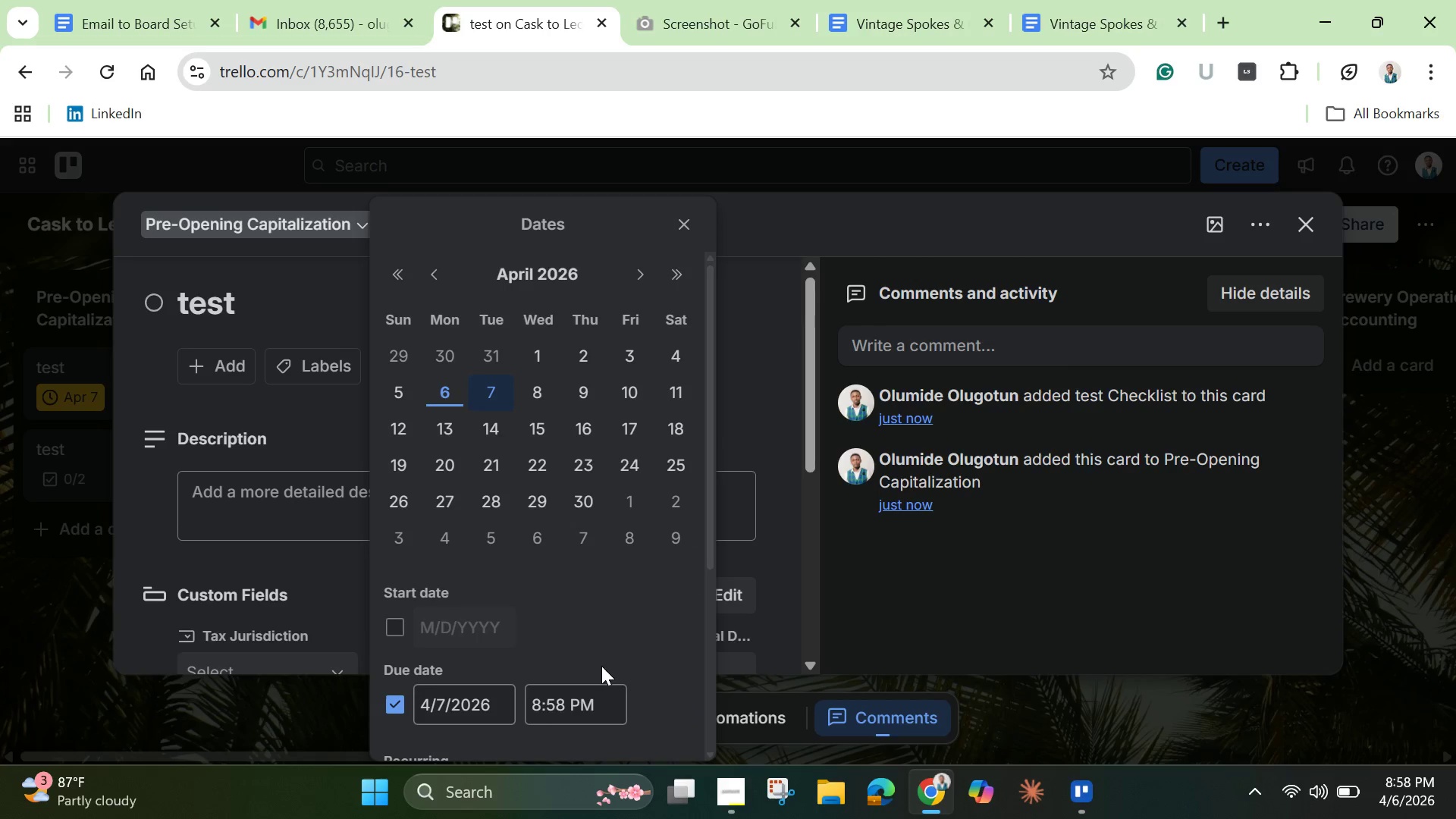 
scroll: coordinate [553, 686], scroll_direction: down, amount: 5.0
 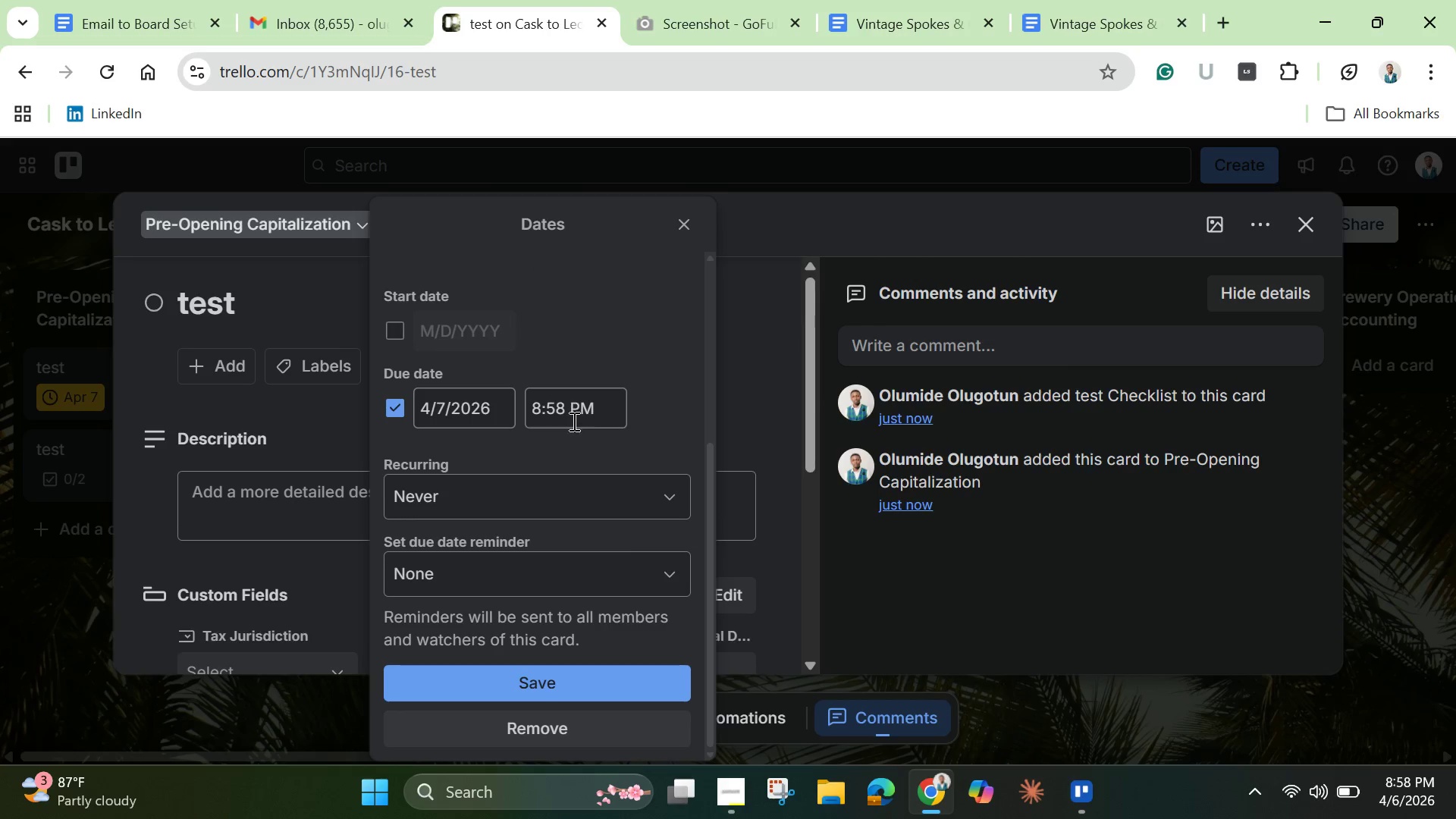 
scroll: coordinate [575, 444], scroll_direction: up, amount: 1.0
 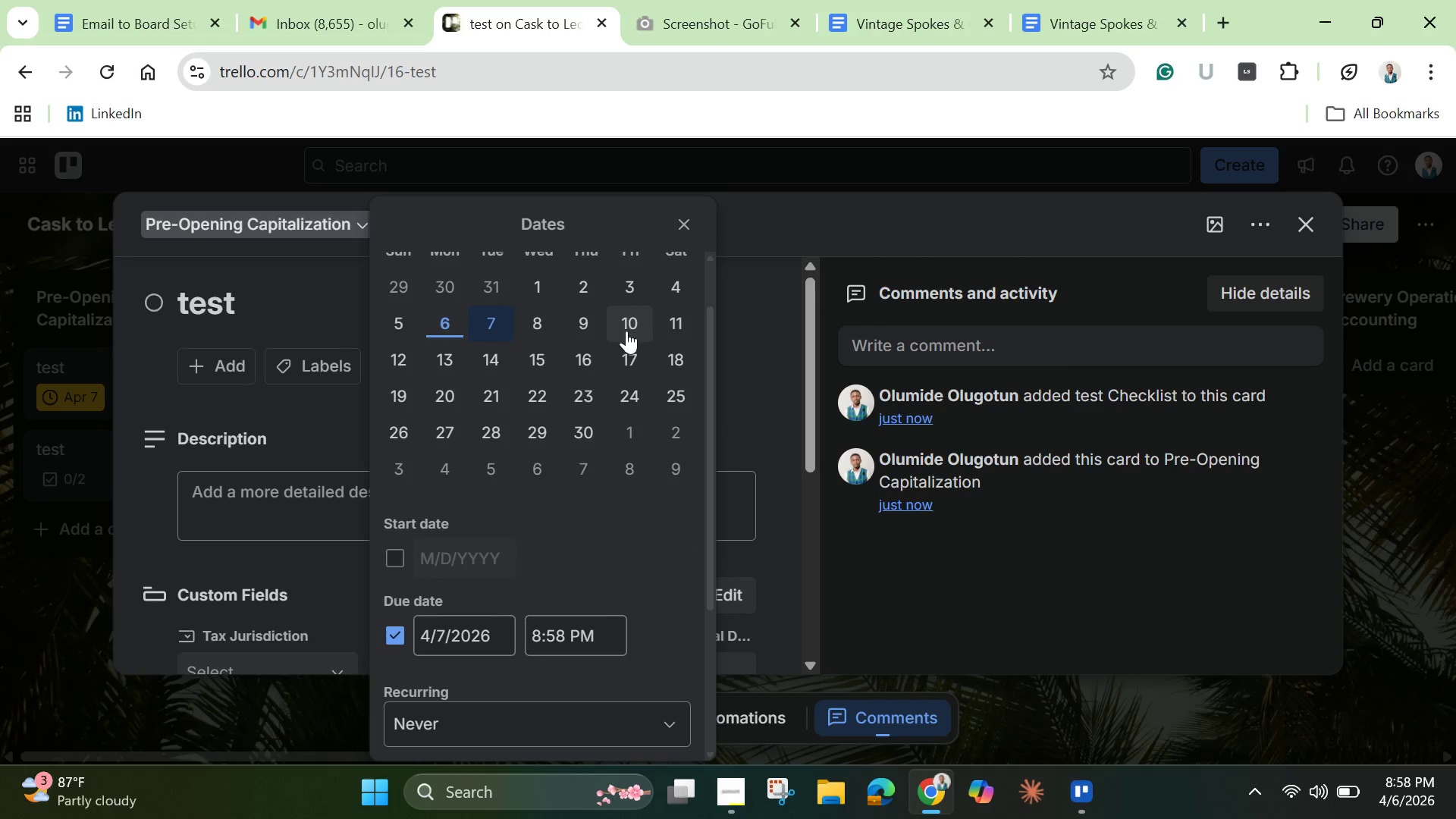 
left_click([634, 328])
 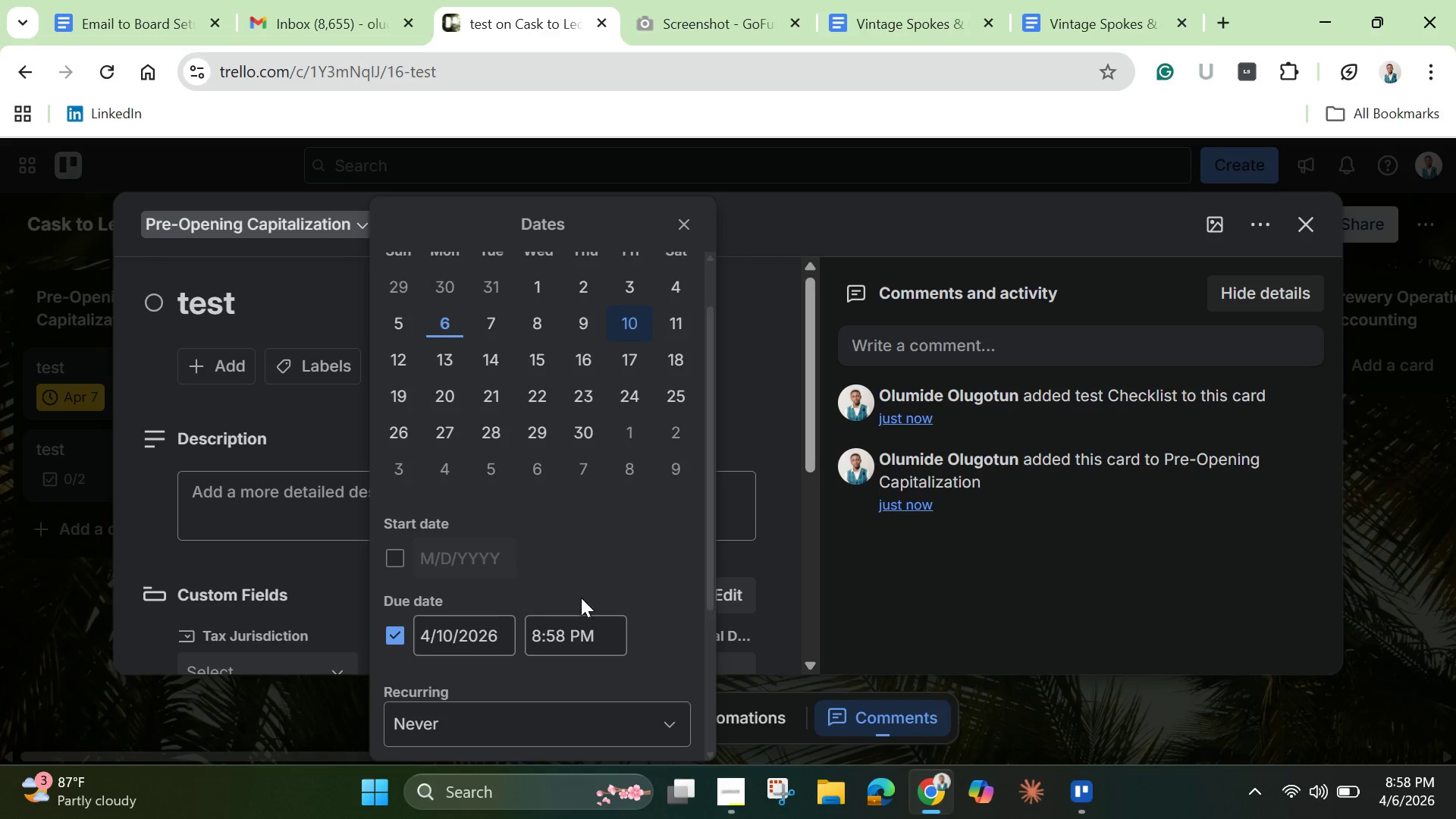 
scroll: coordinate [581, 607], scroll_direction: down, amount: 3.0
 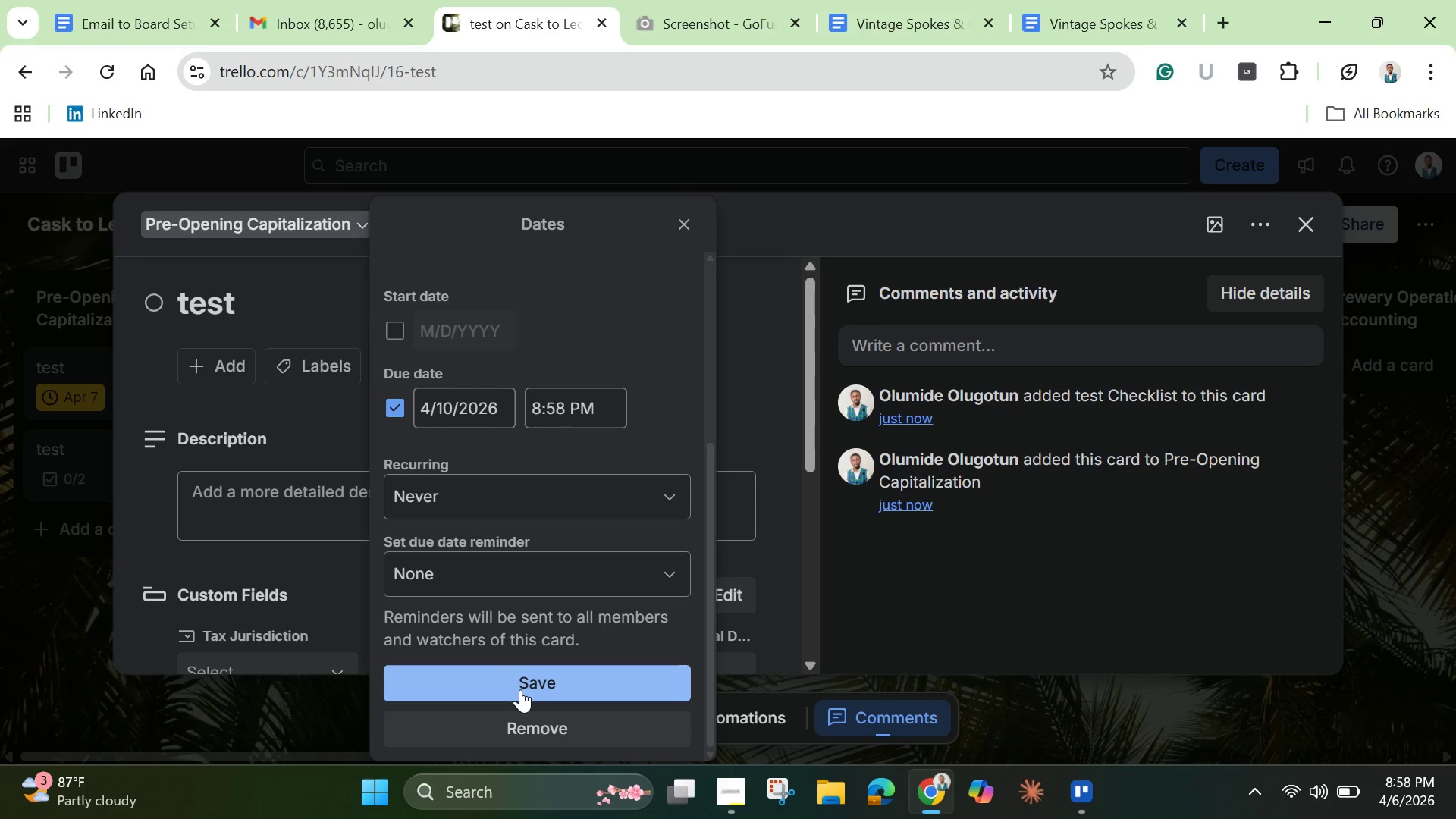 
left_click([520, 689])
 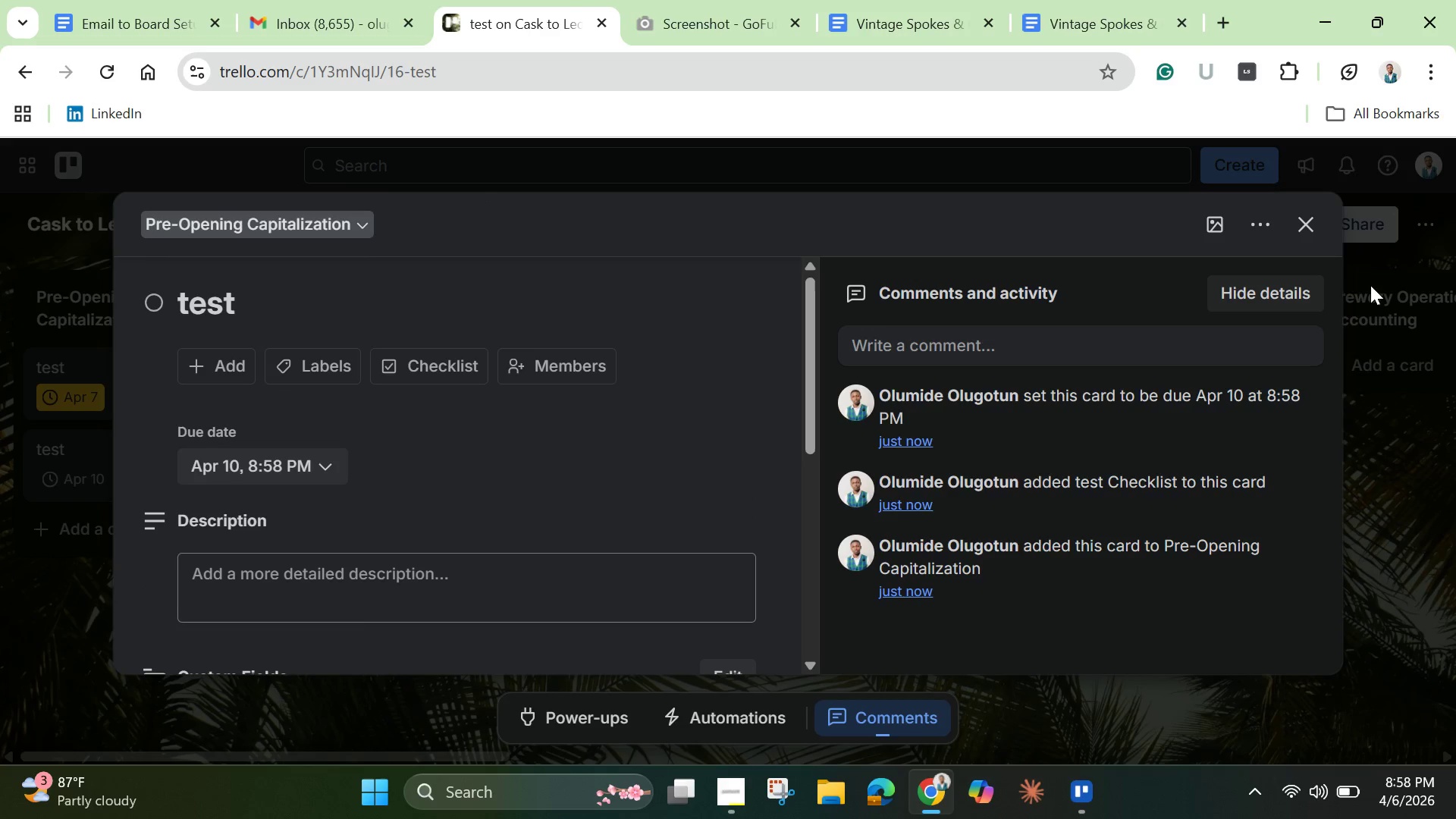 
wait(6.22)
 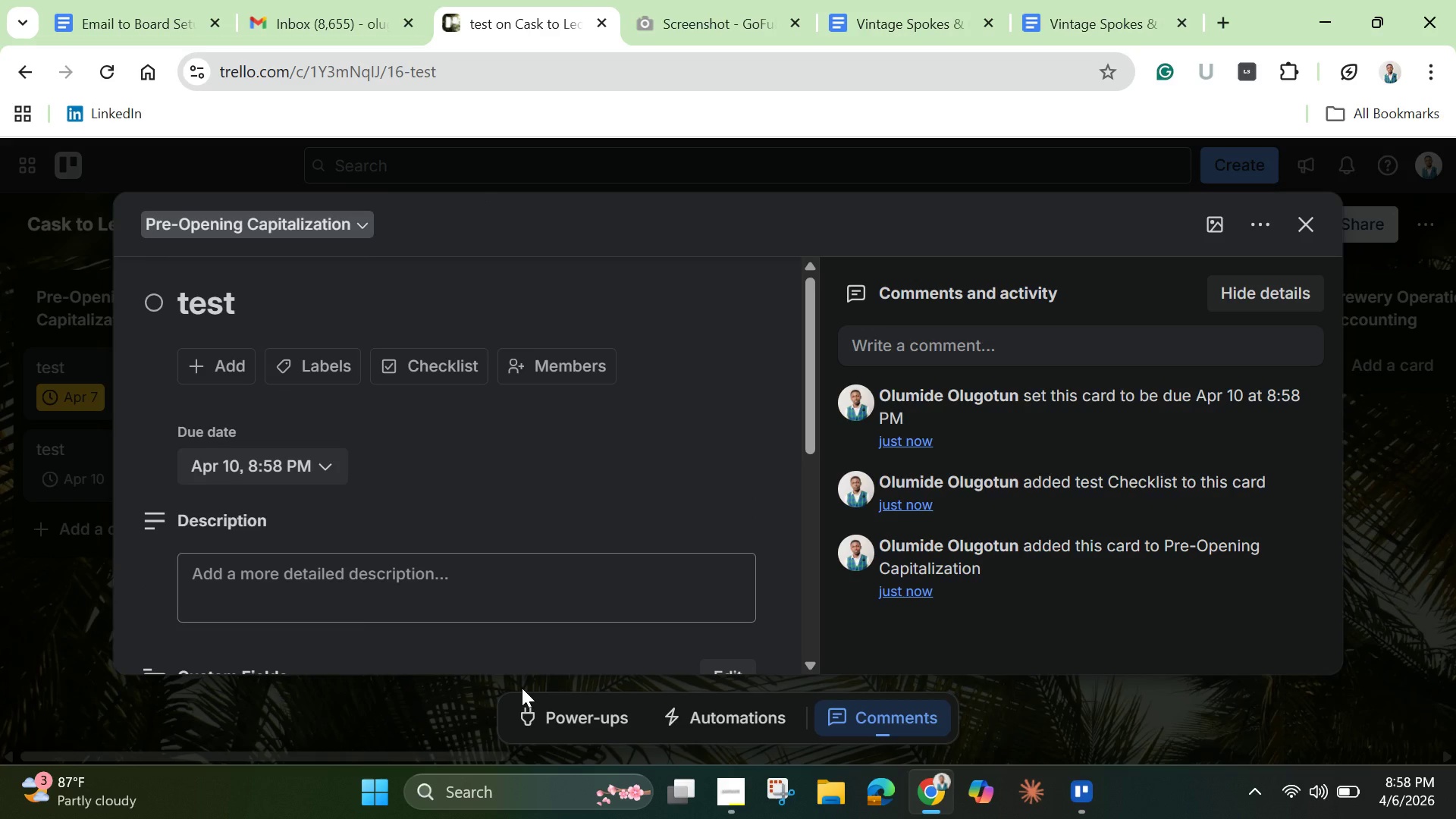 
left_click([1303, 224])
 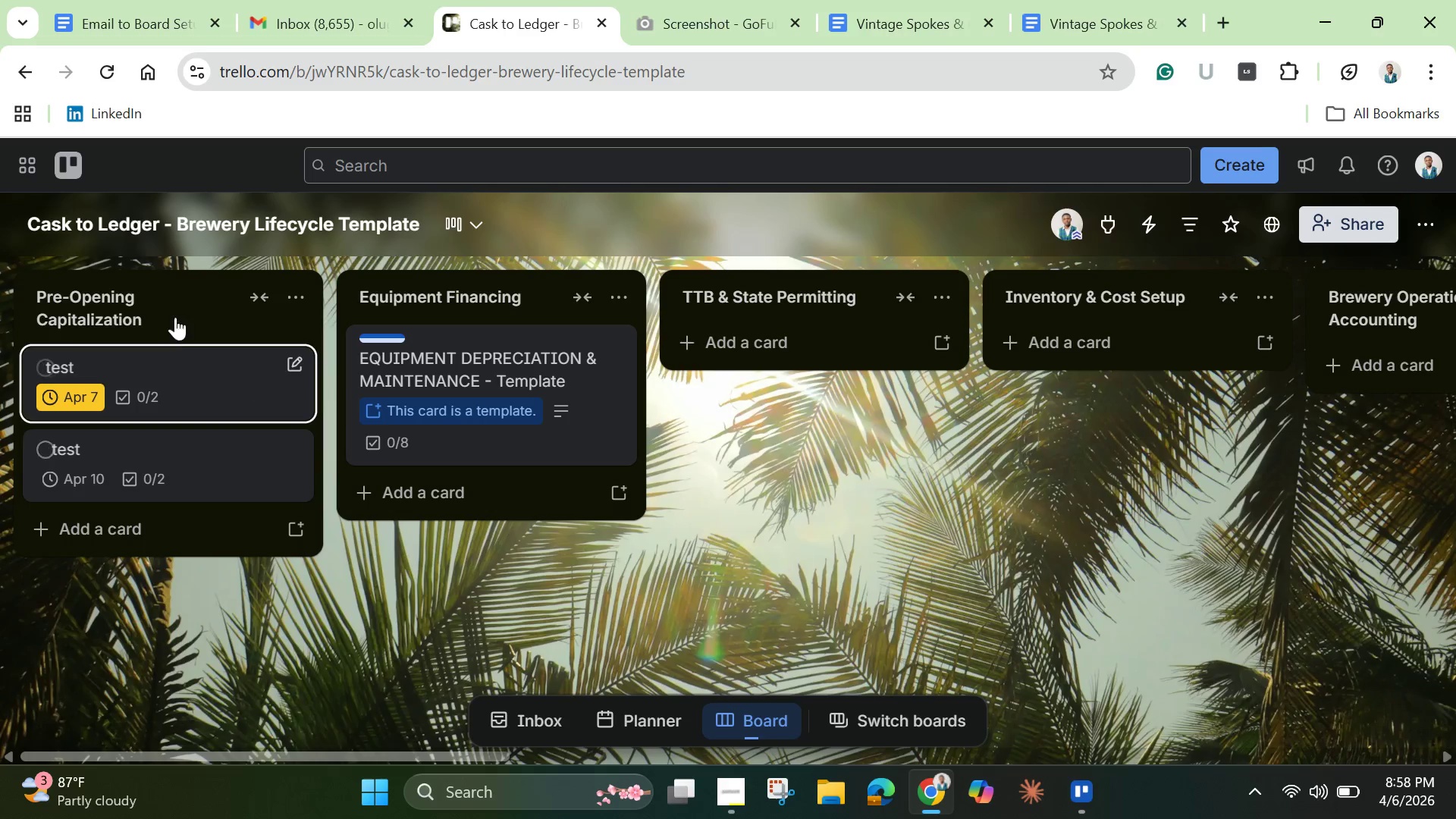 
left_click([113, 63])
 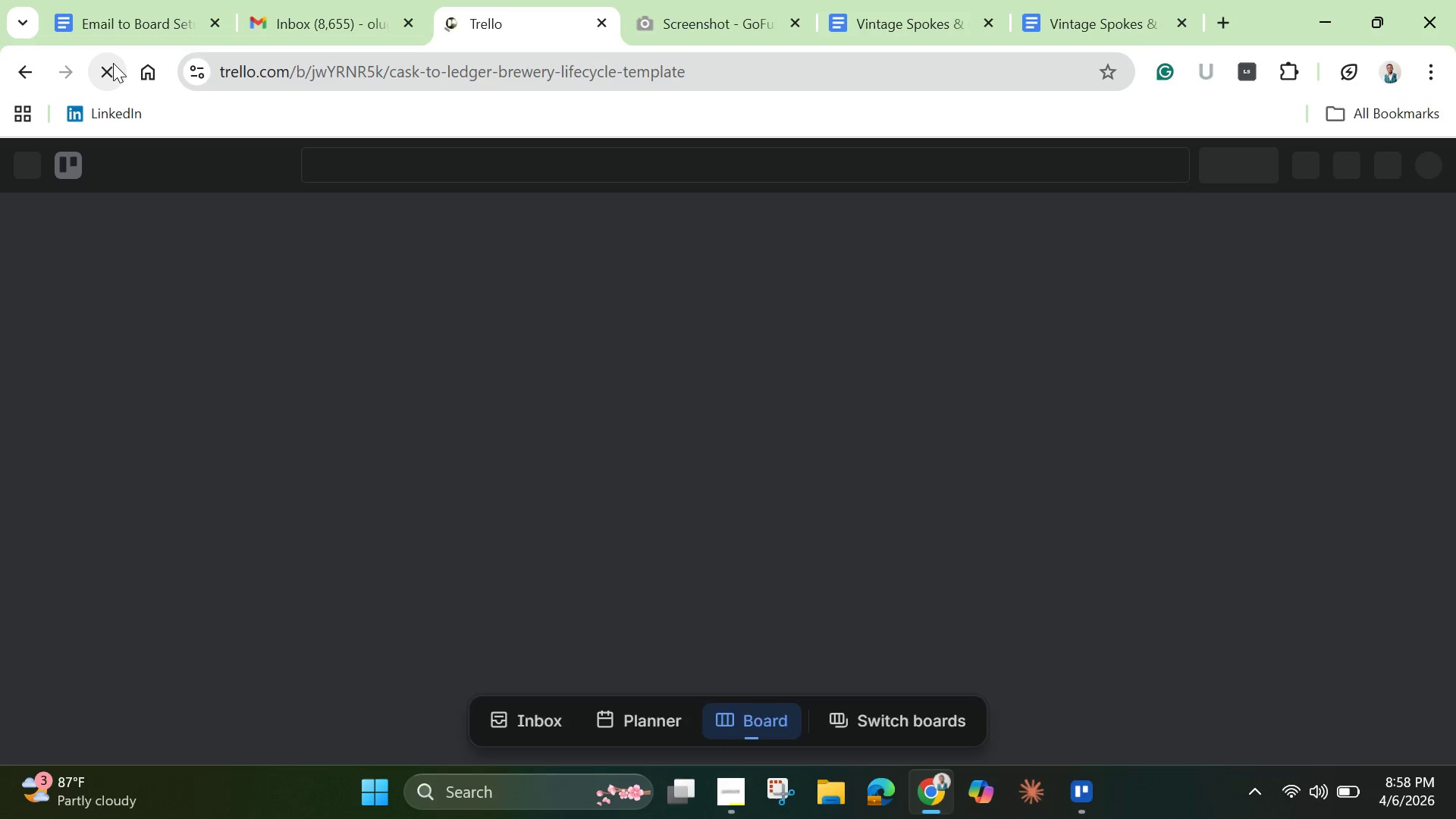 
wait(8.88)
 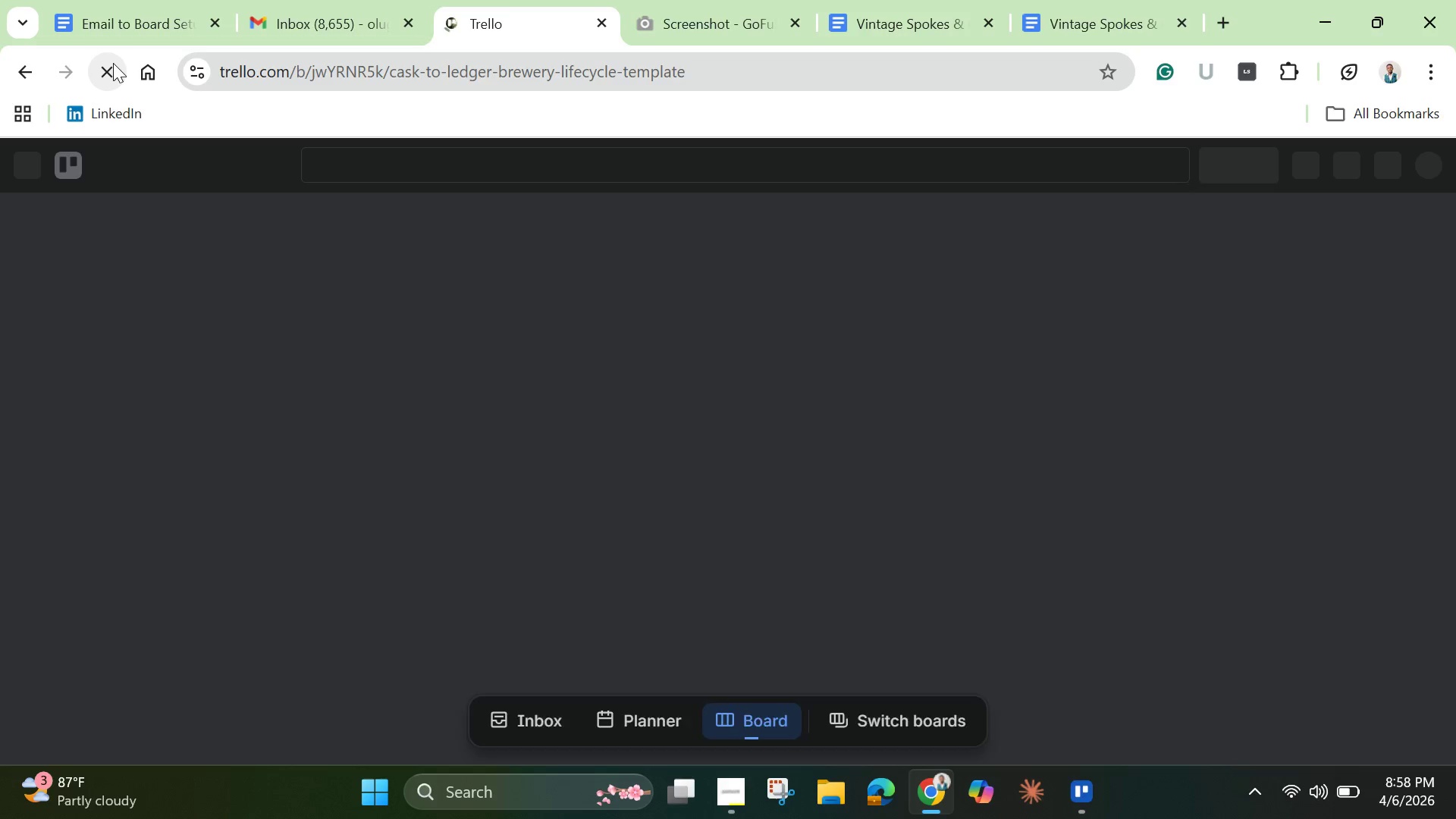 
left_click([246, 463])
 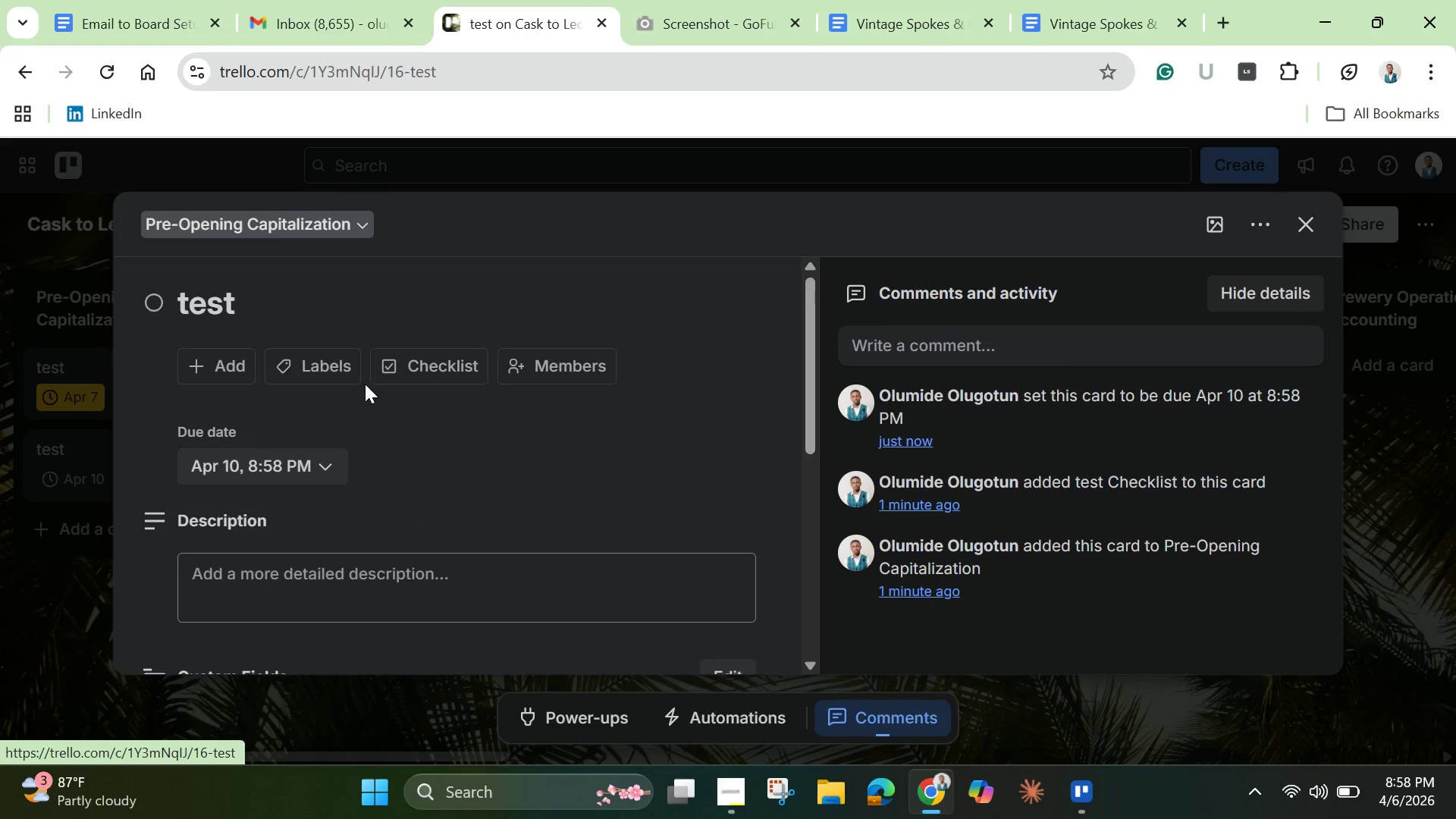 
left_click([322, 467])
 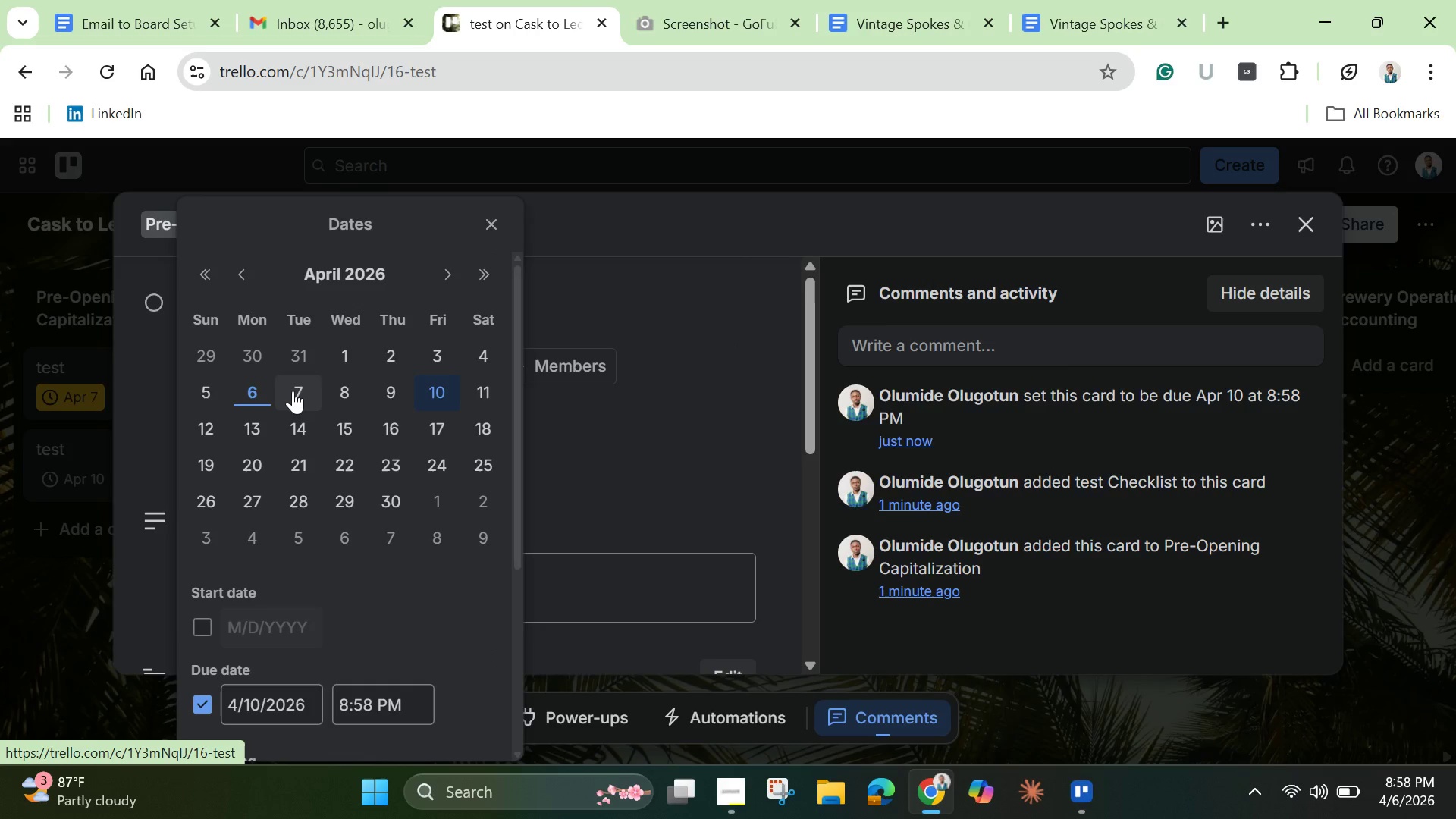 
left_click([297, 384])
 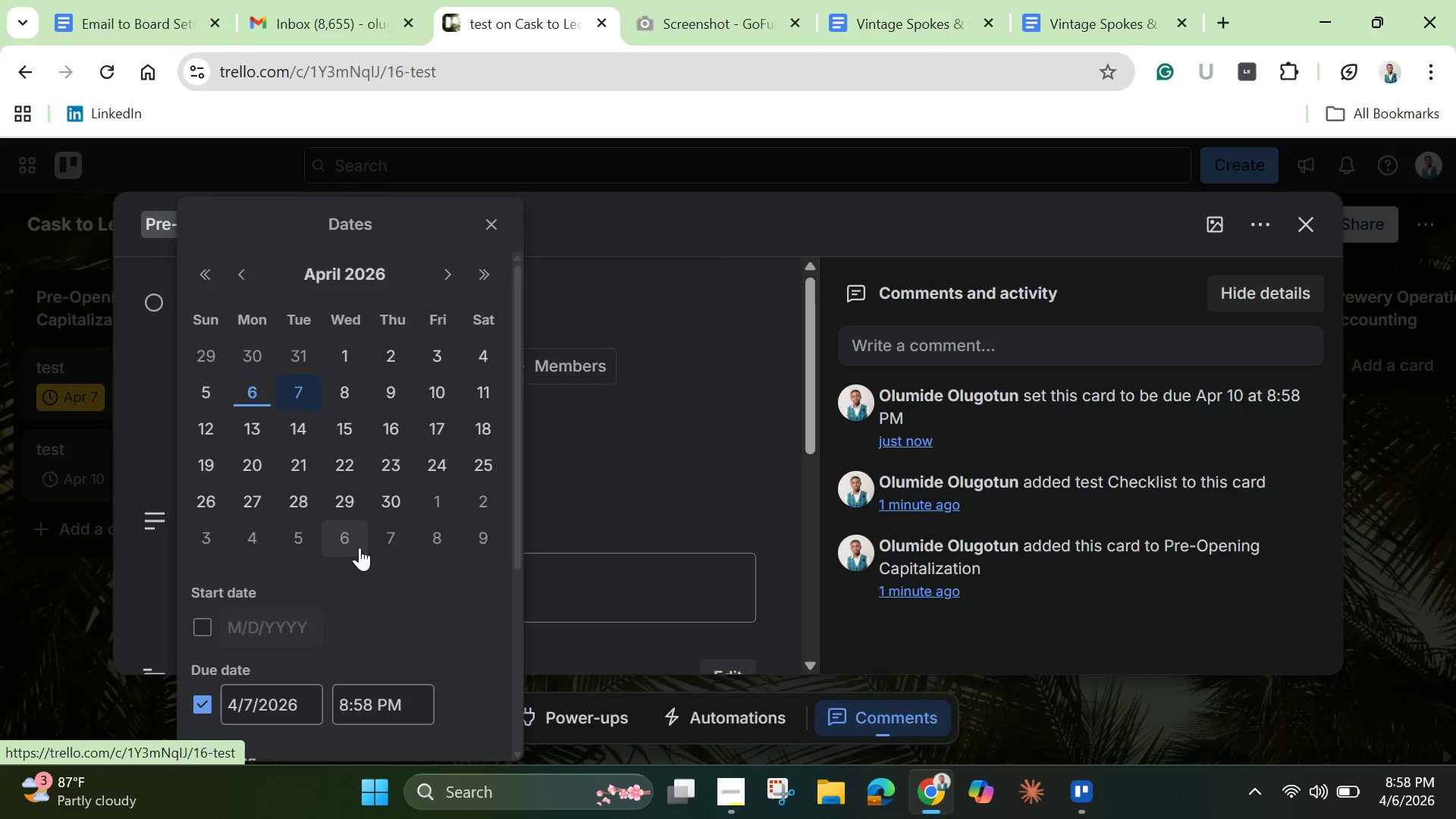 
scroll: coordinate [368, 627], scroll_direction: down, amount: 3.0
 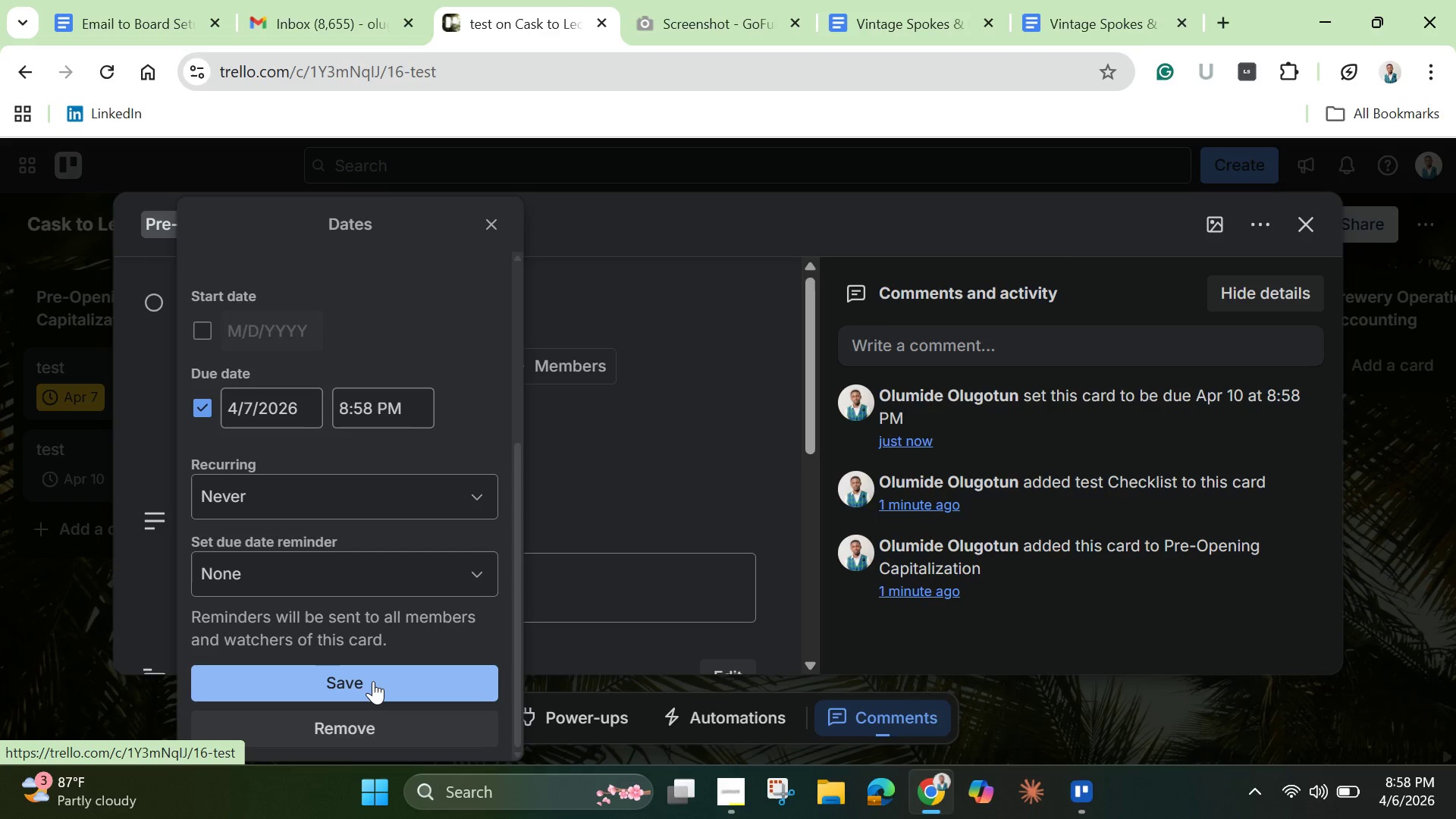 
left_click([373, 681])
 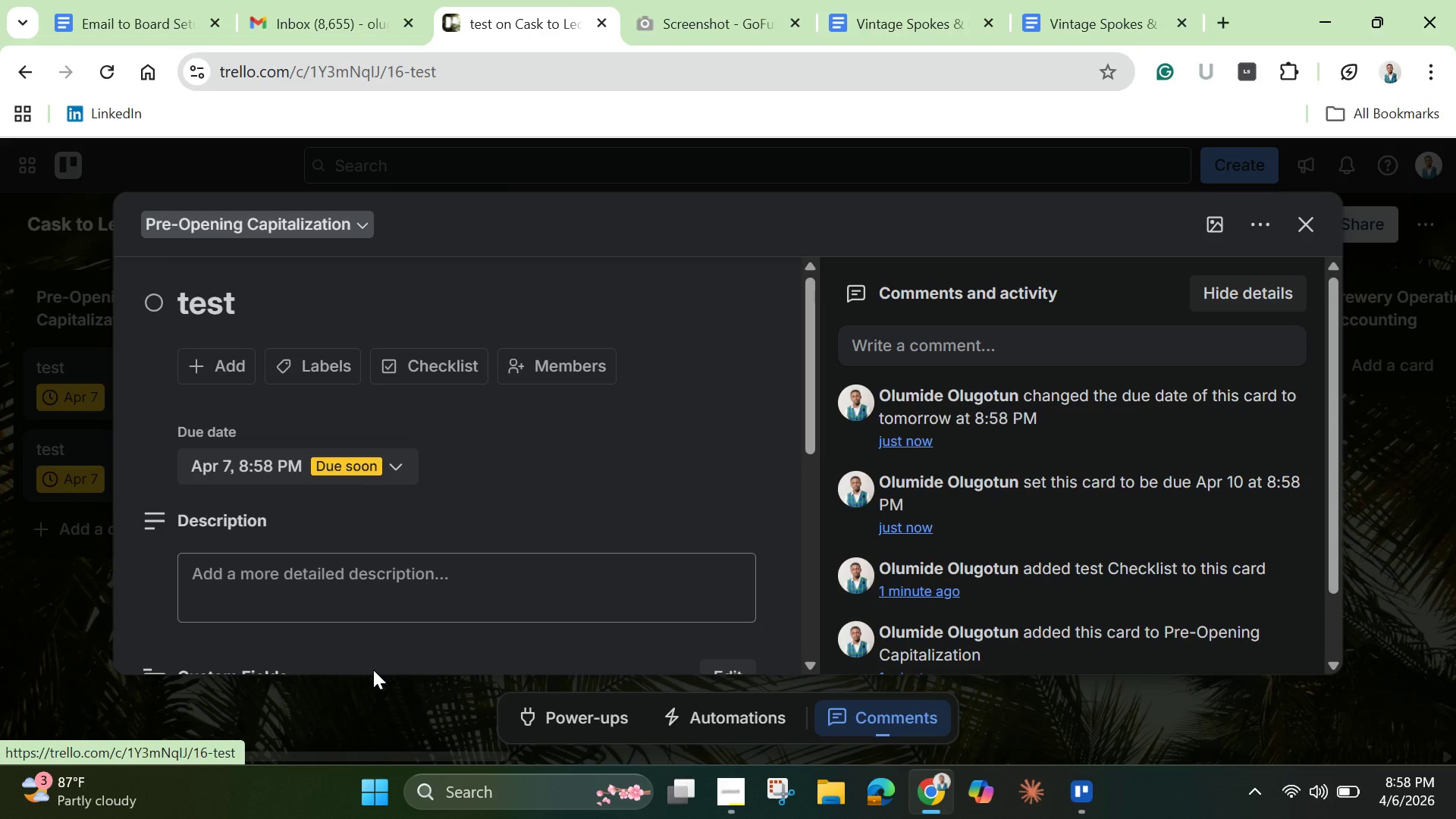 
scroll: coordinate [695, 545], scroll_direction: down, amount: 6.0
 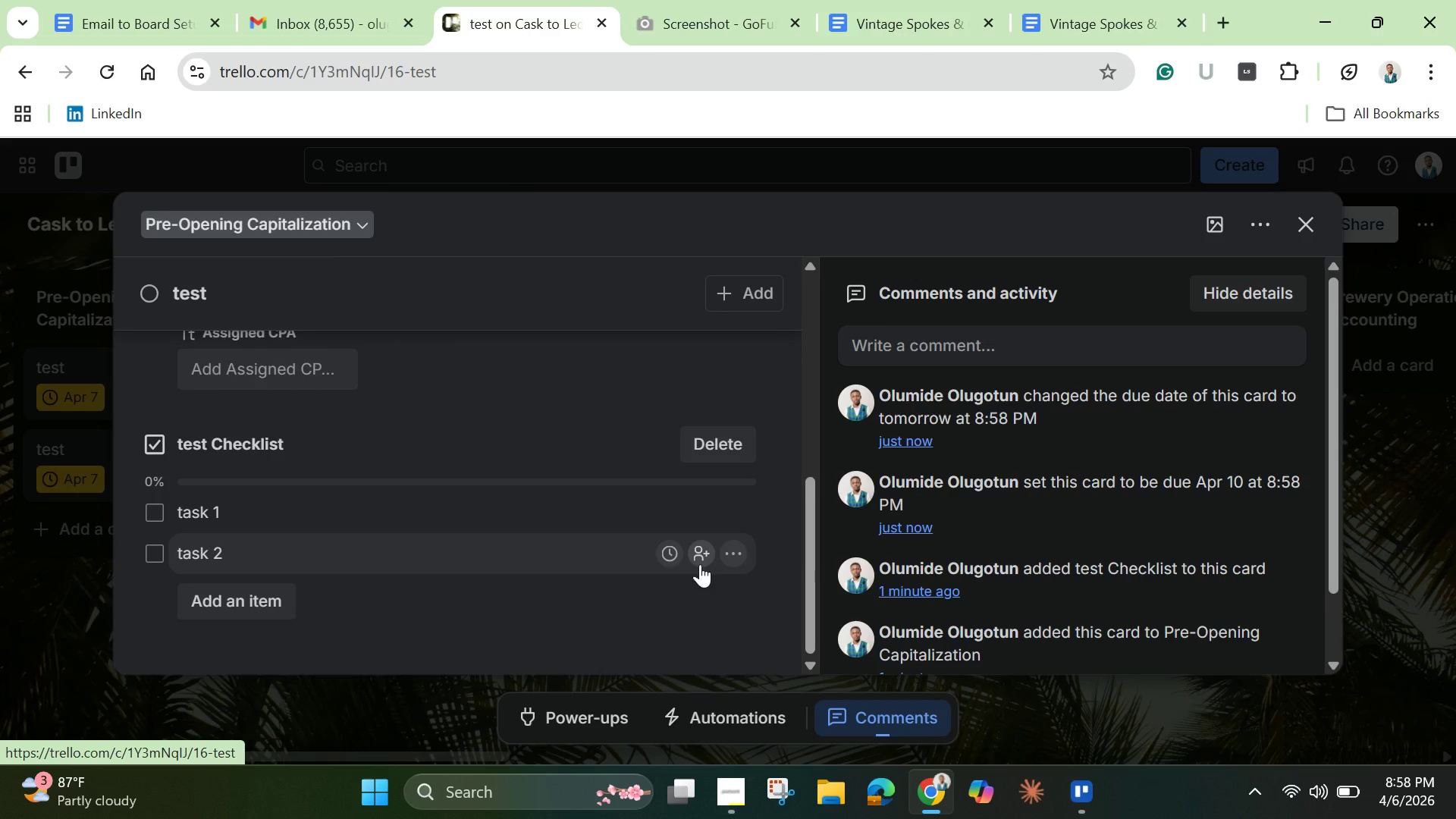 
scroll: coordinate [703, 560], scroll_direction: up, amount: 5.0
 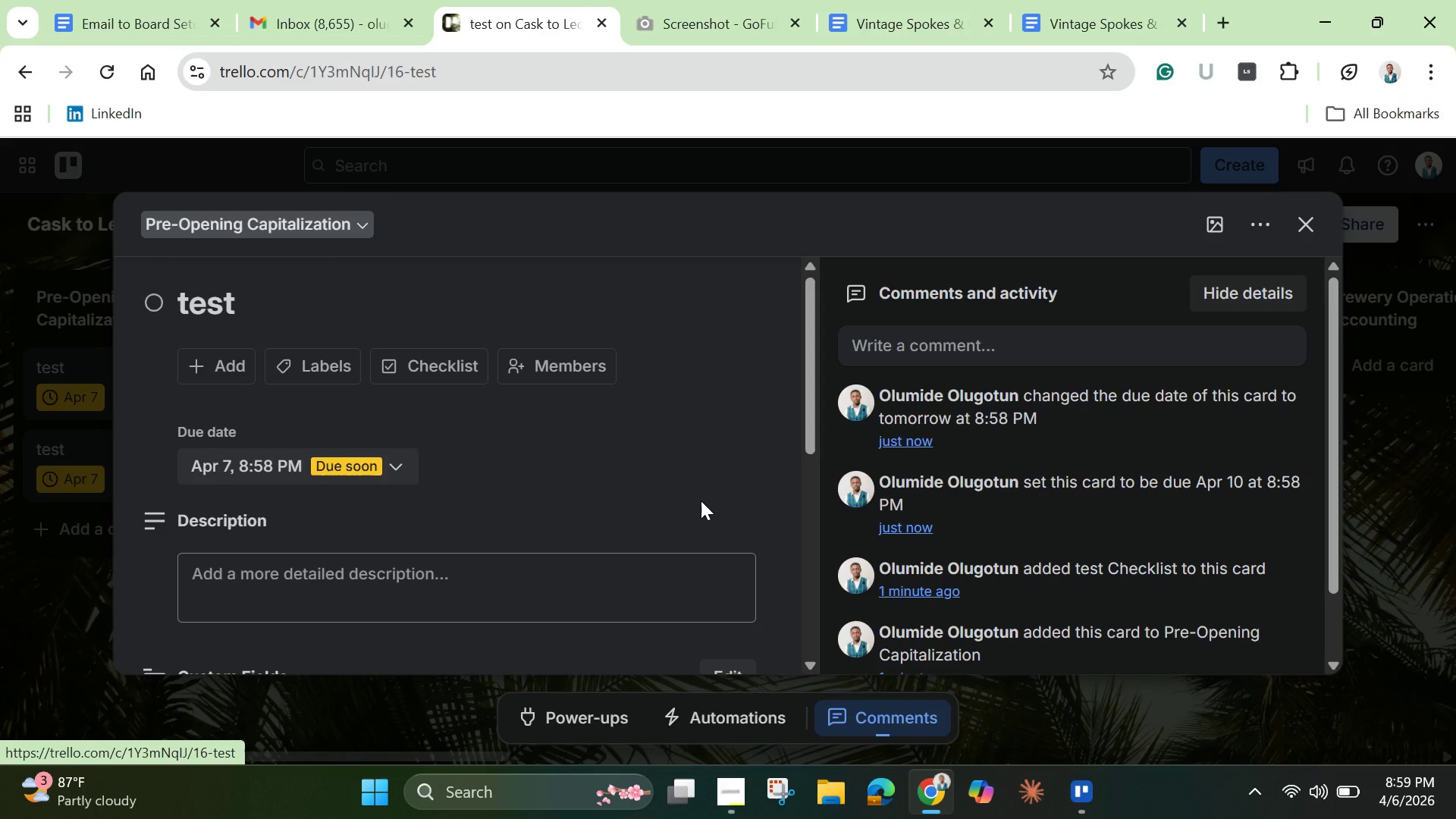 
wait(24.05)
 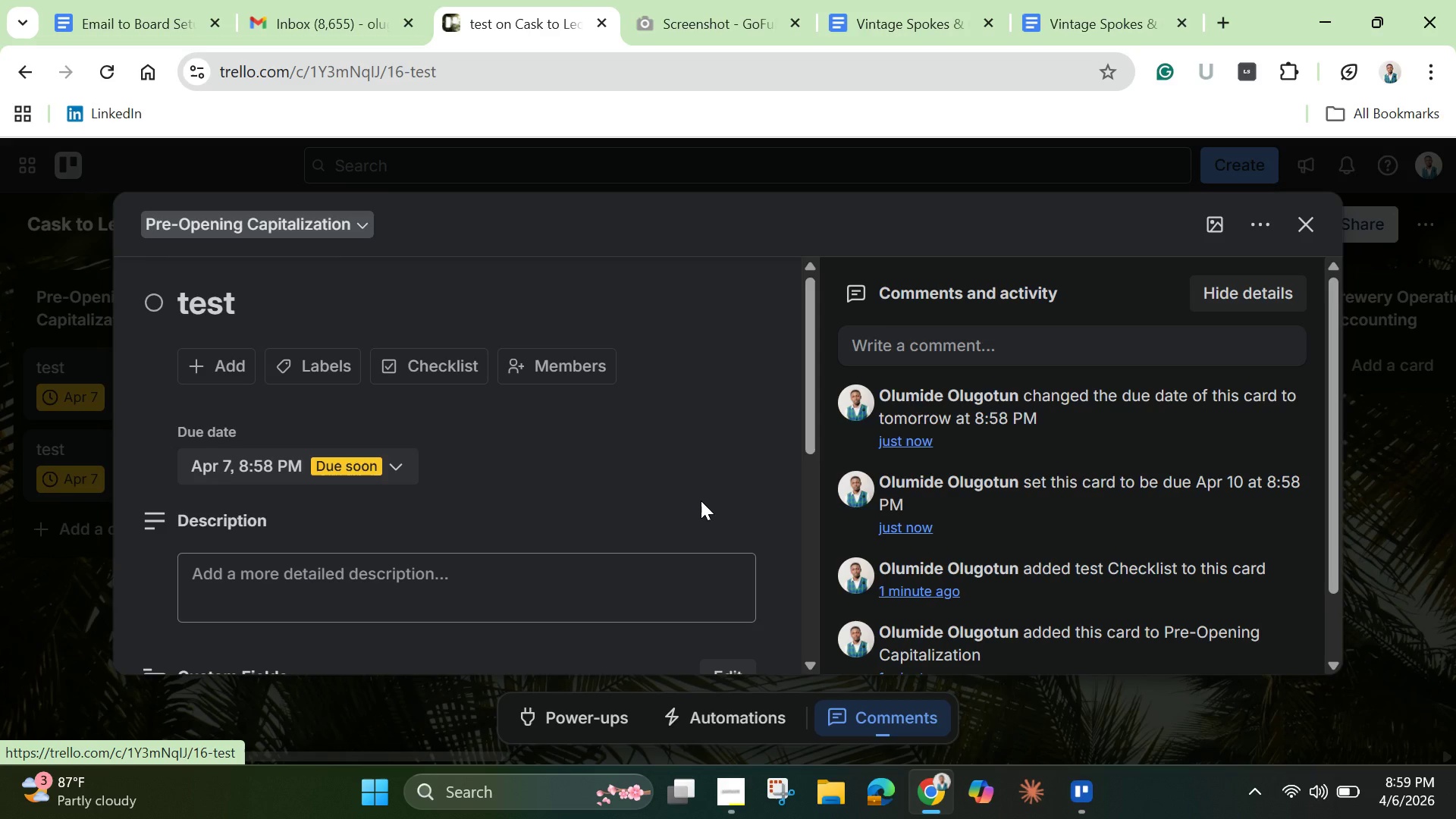 
scroll: coordinate [767, 487], scroll_direction: down, amount: 17.0
 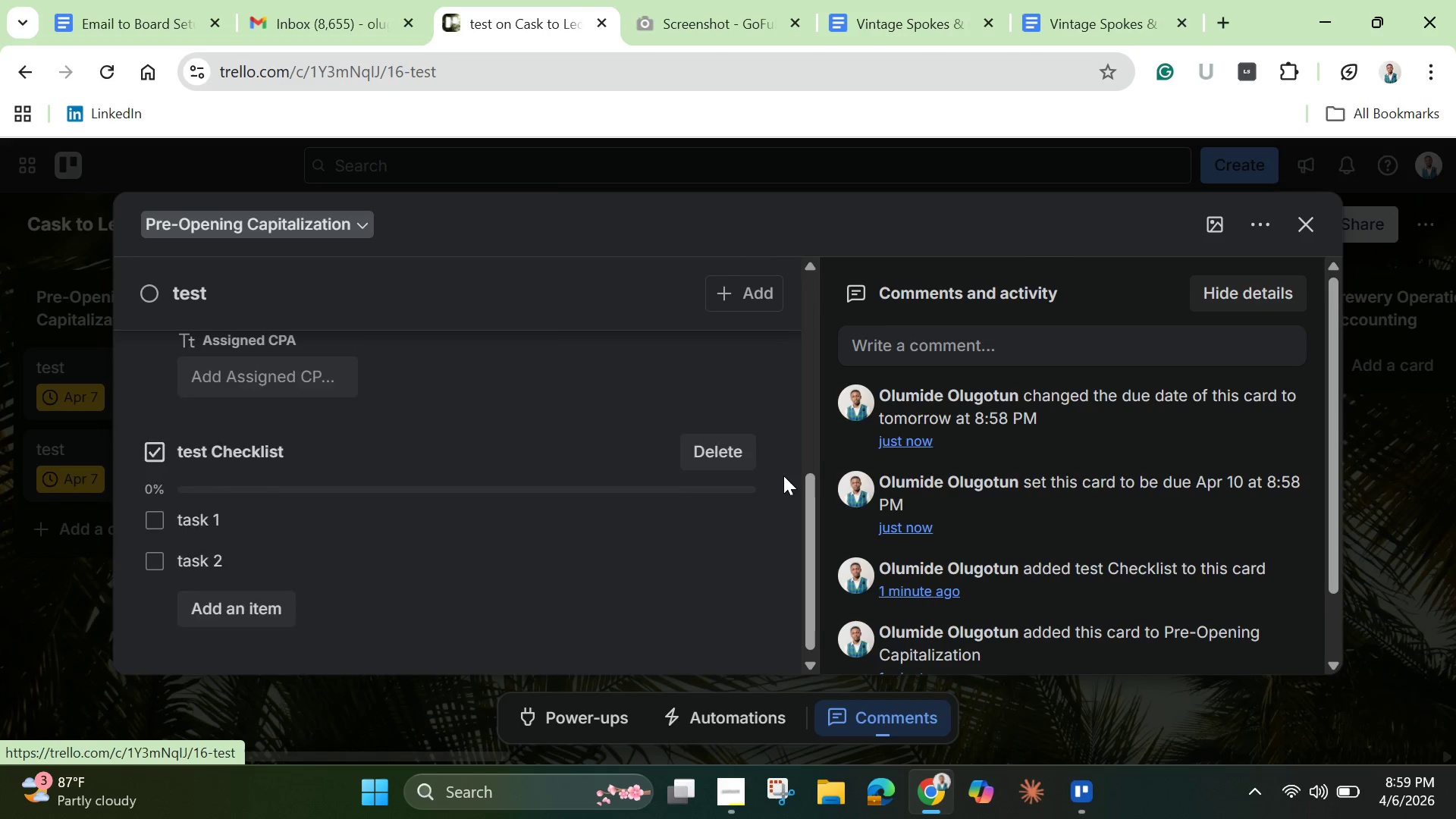 
scroll: coordinate [781, 467], scroll_direction: up, amount: 11.0
 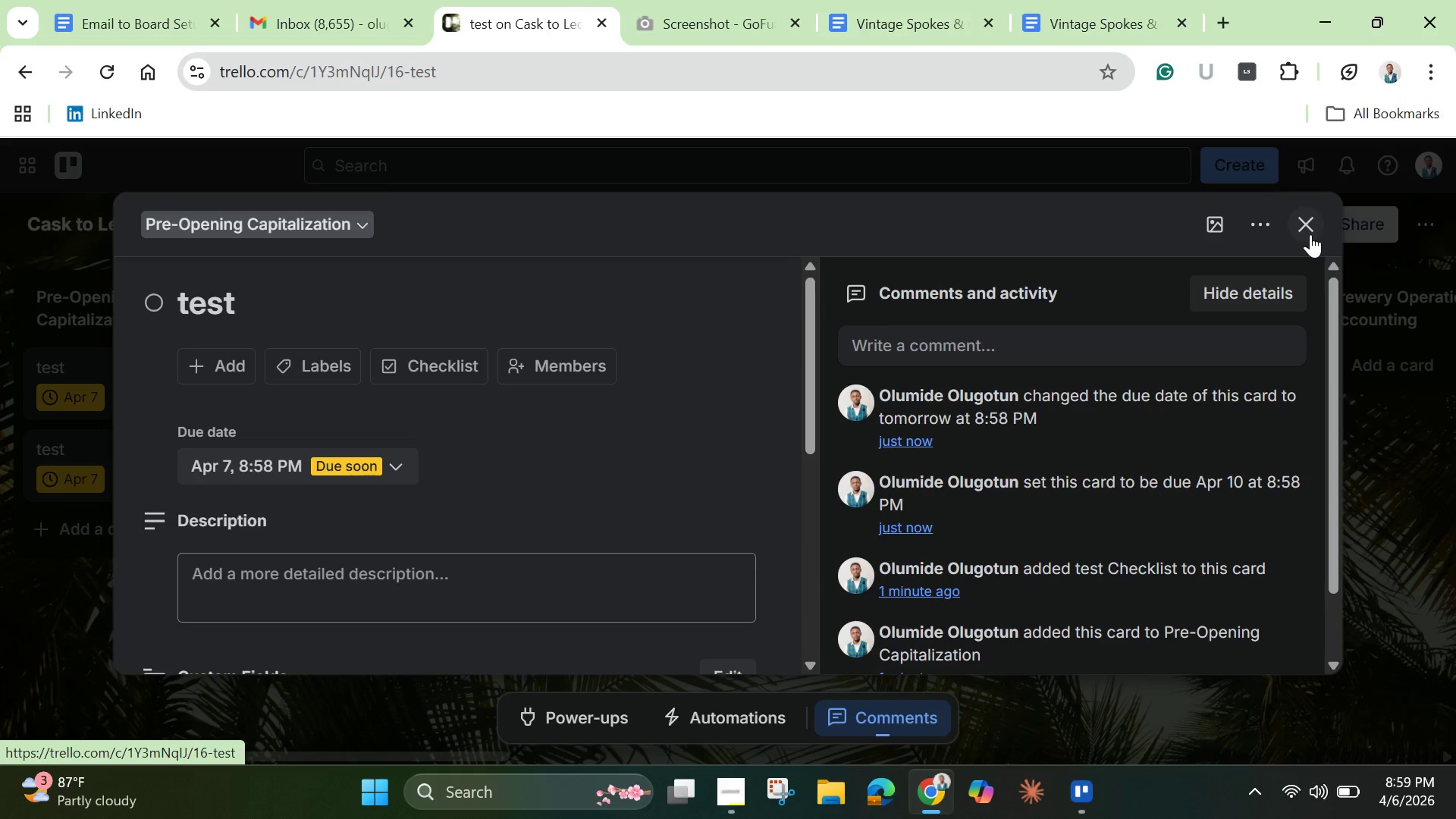 
left_click([1310, 234])
 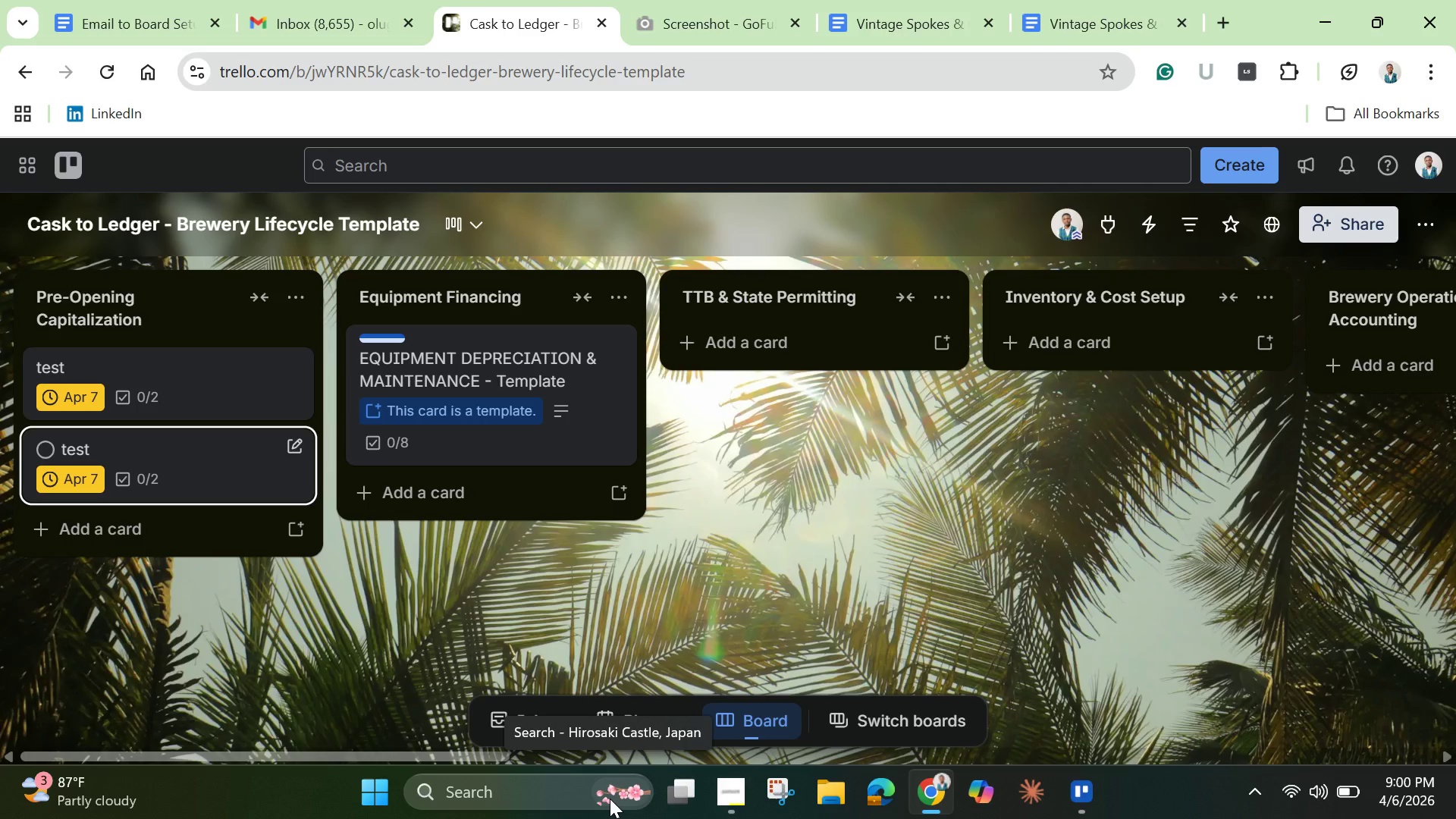 
wait(65.78)
 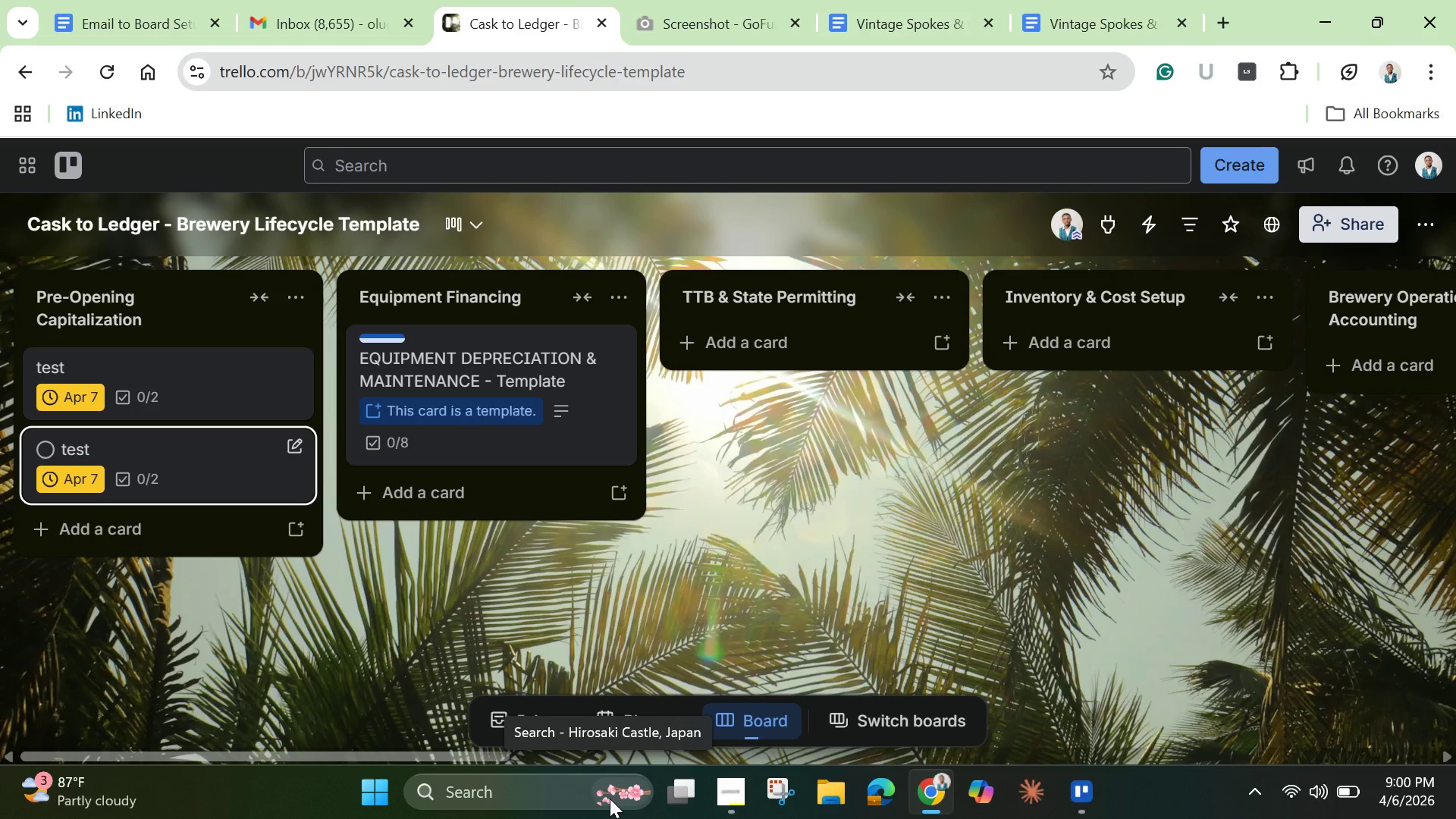 
left_click([193, 527])
 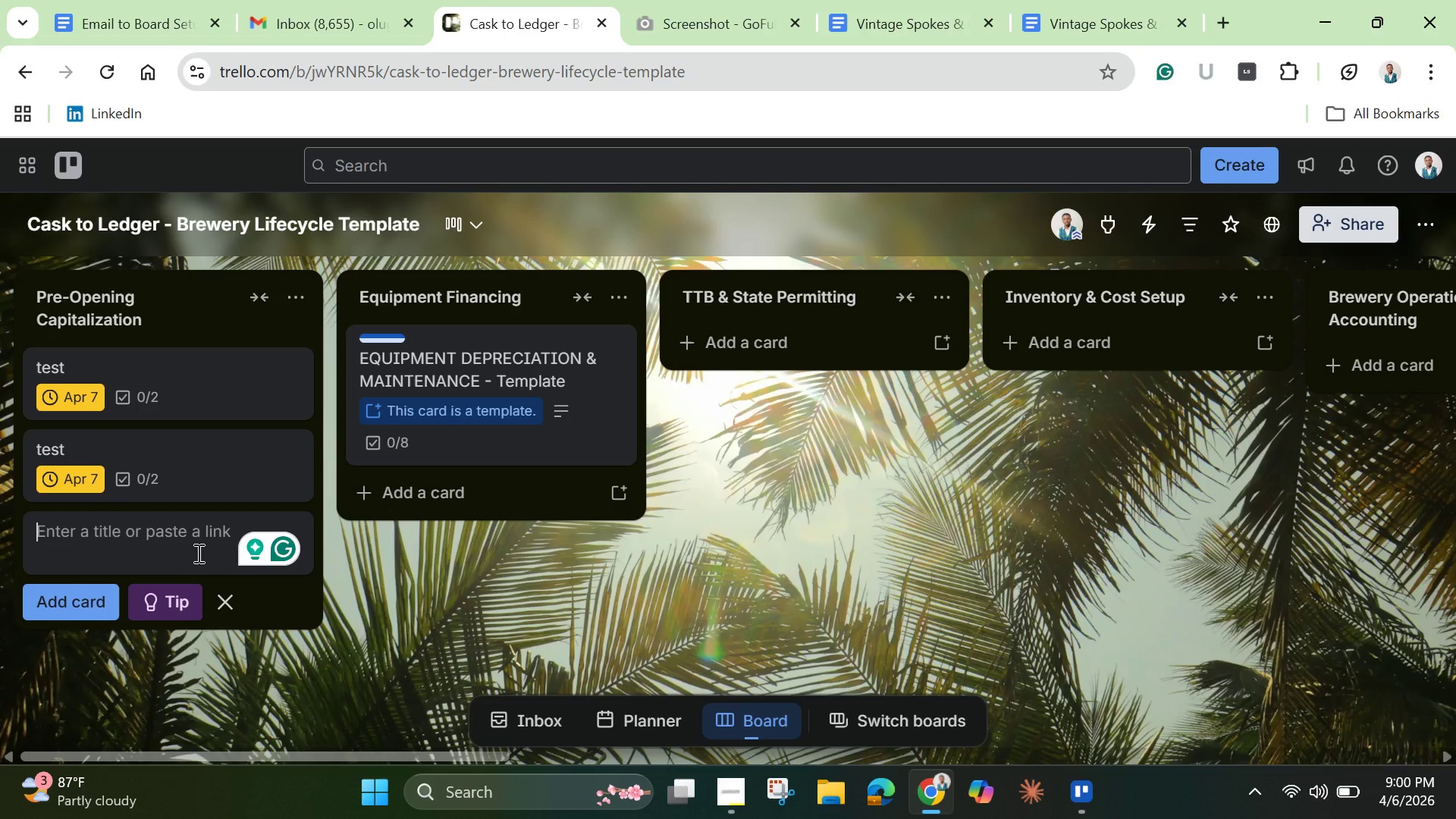 
wait(22.33)
 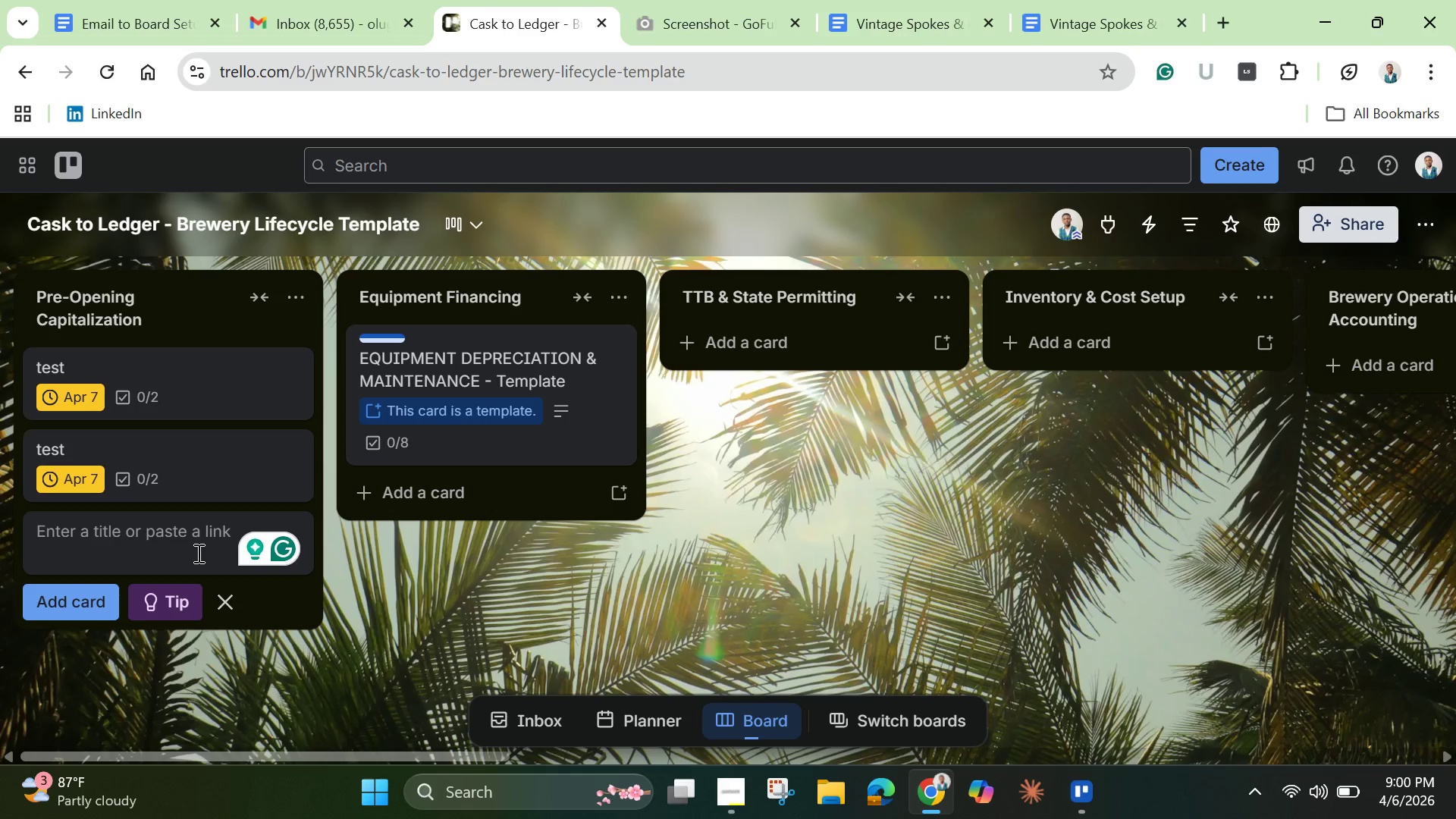 
type(Demo -)
 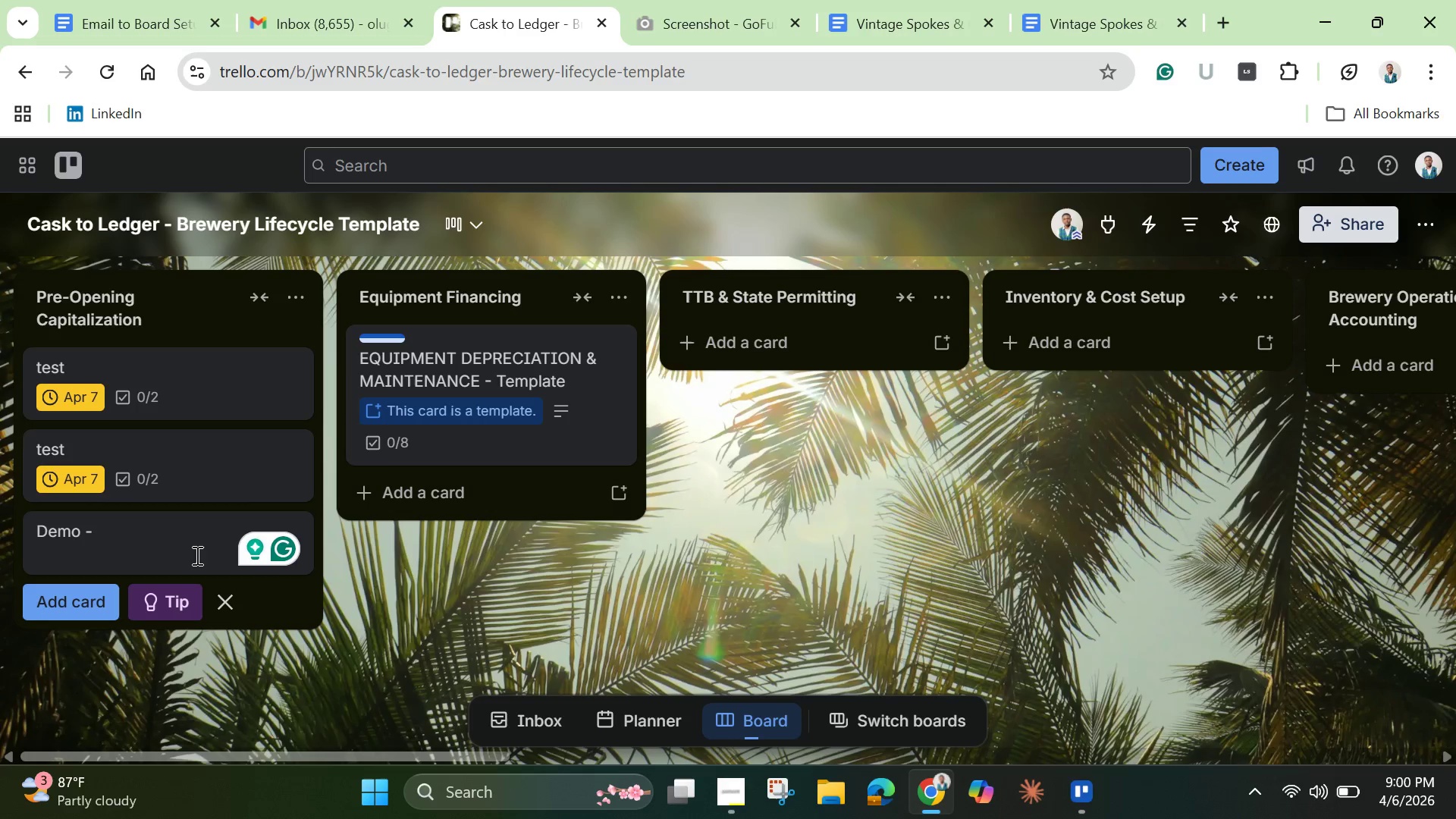 
wait(14.22)
 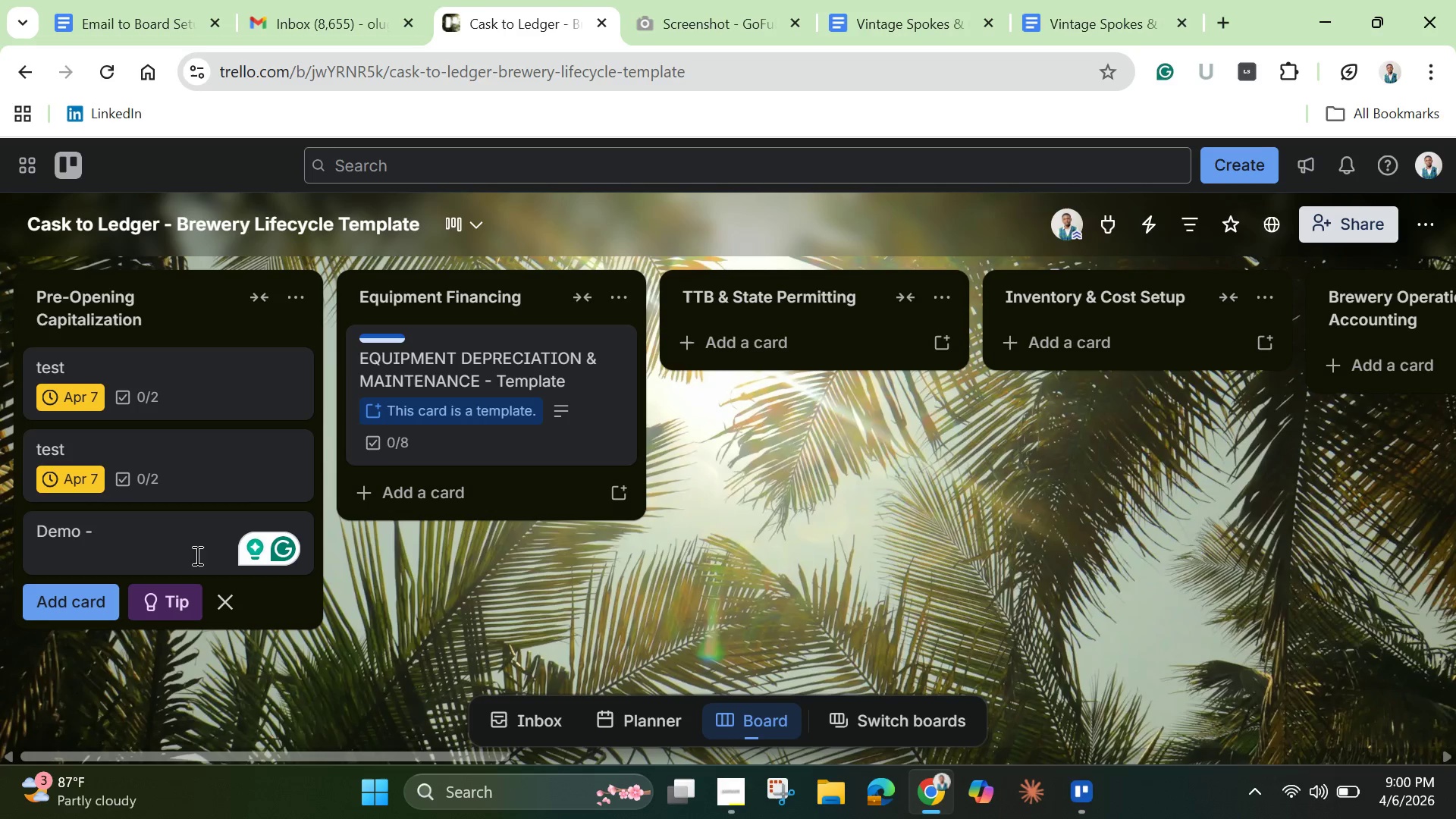 
type( Urgent Escalation )
 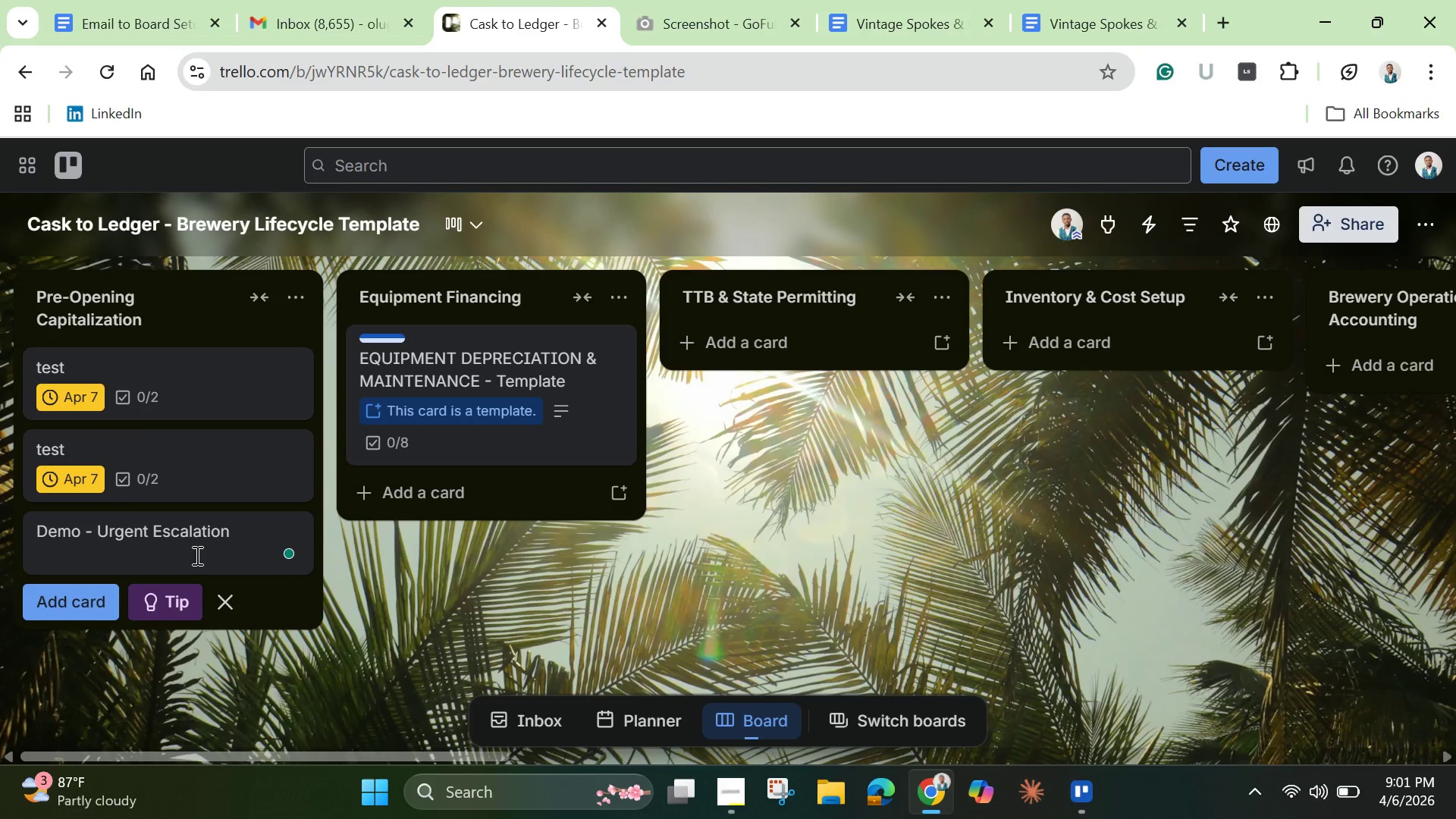 
key(Enter)
 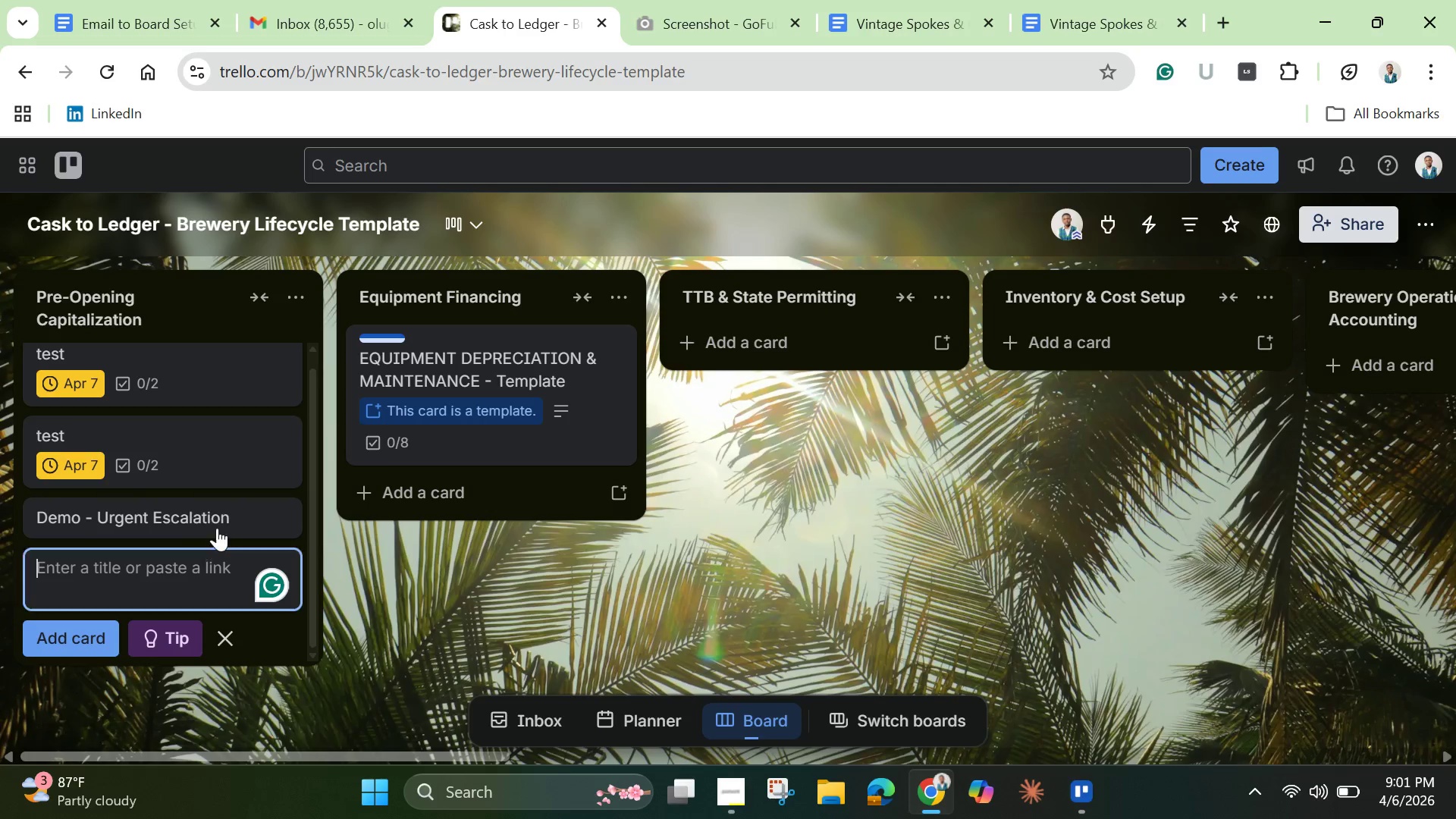 
left_click([225, 505])
 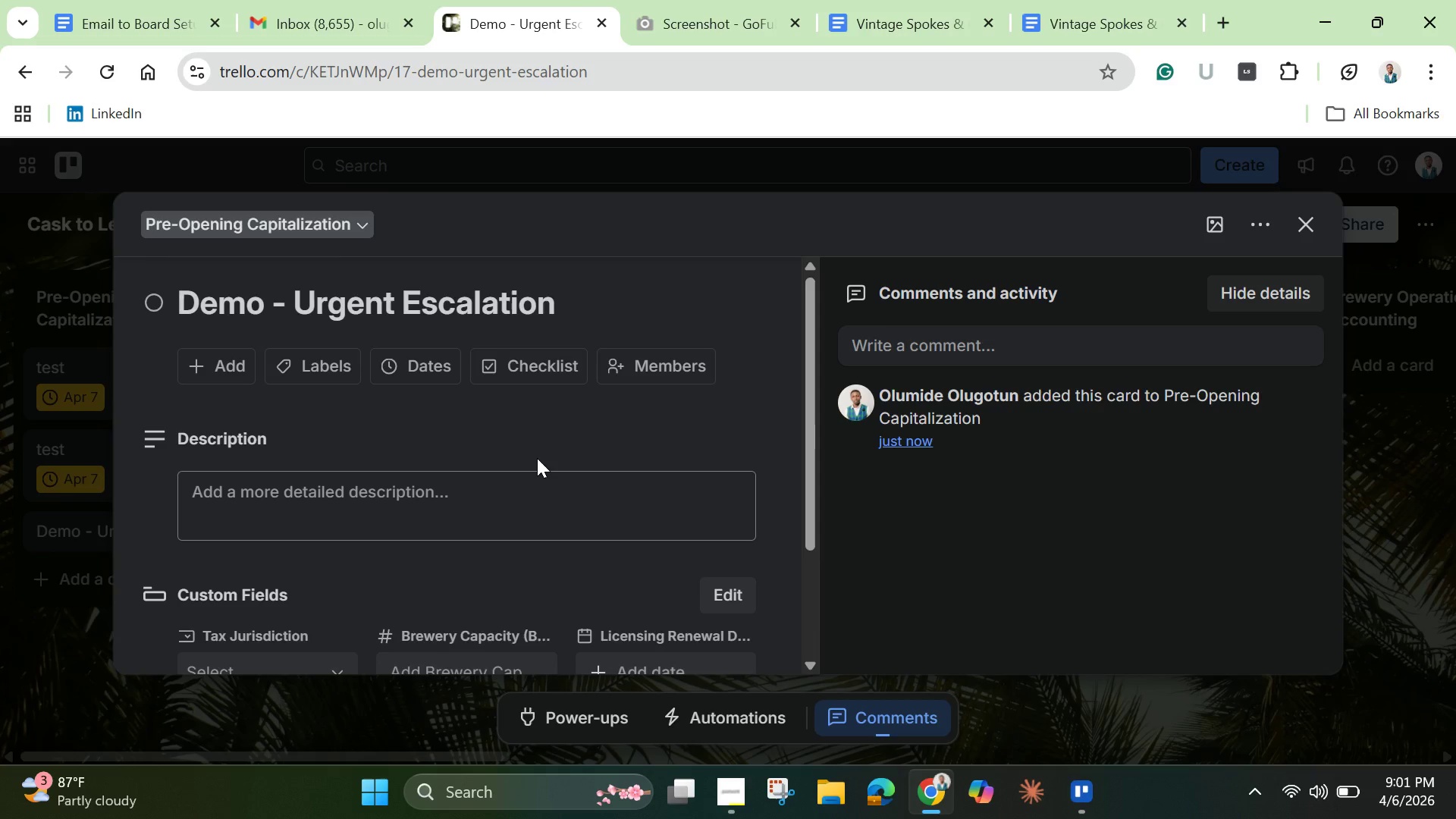 
left_click([530, 369])
 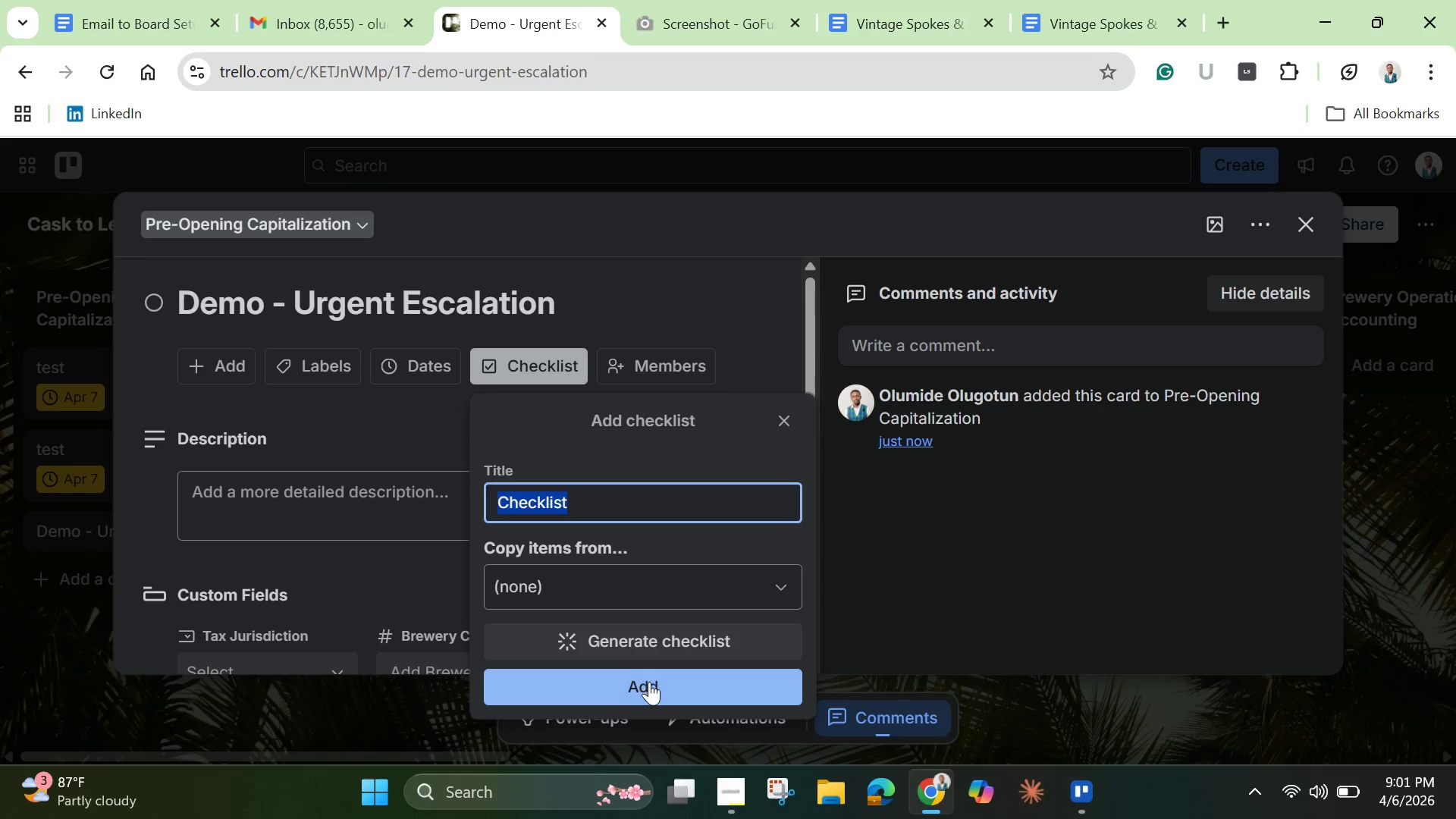 
left_click([649, 675])
 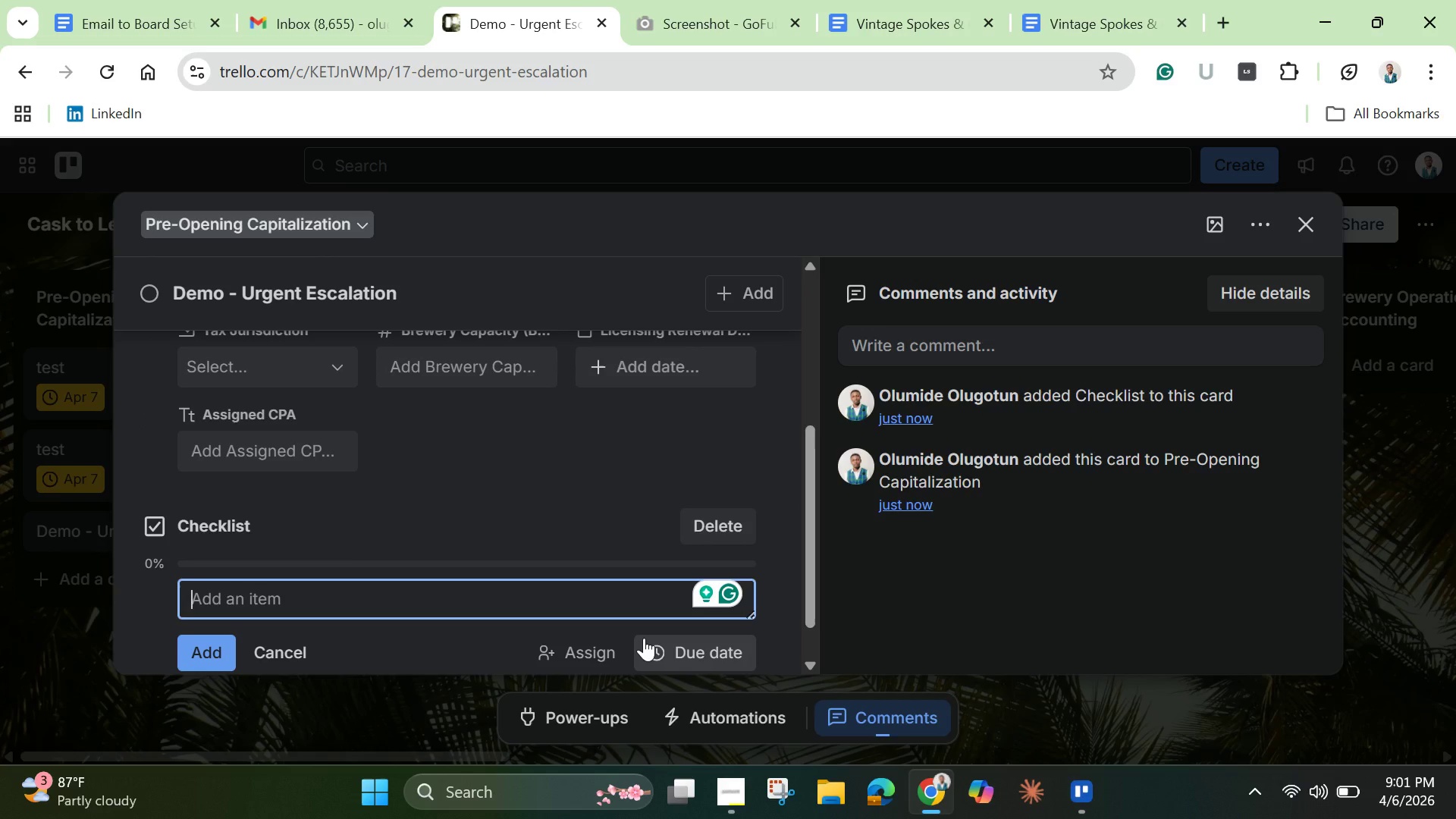 
scroll: coordinate [509, 611], scroll_direction: down, amount: 1.0
 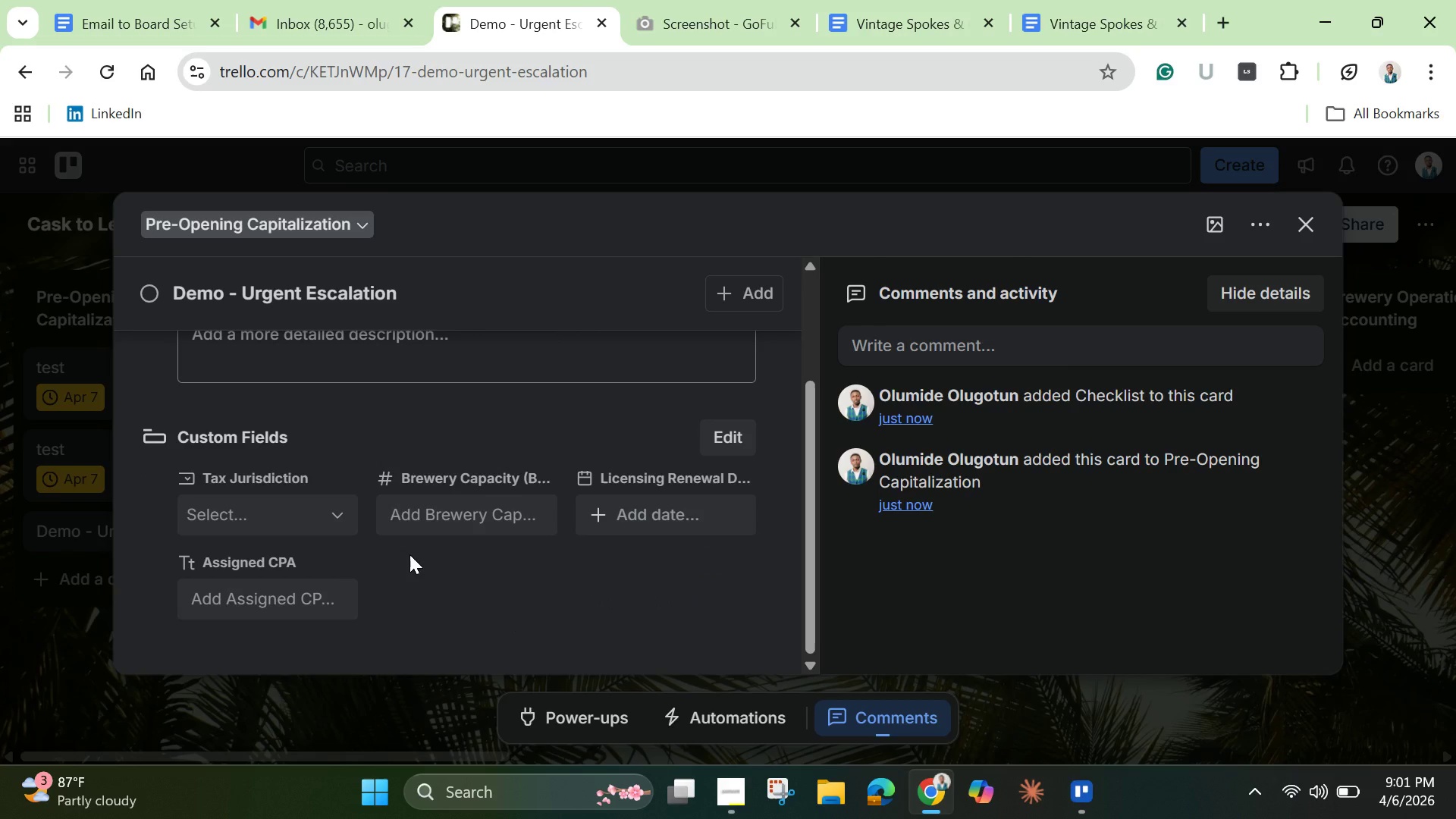 
key(Shift+T)
 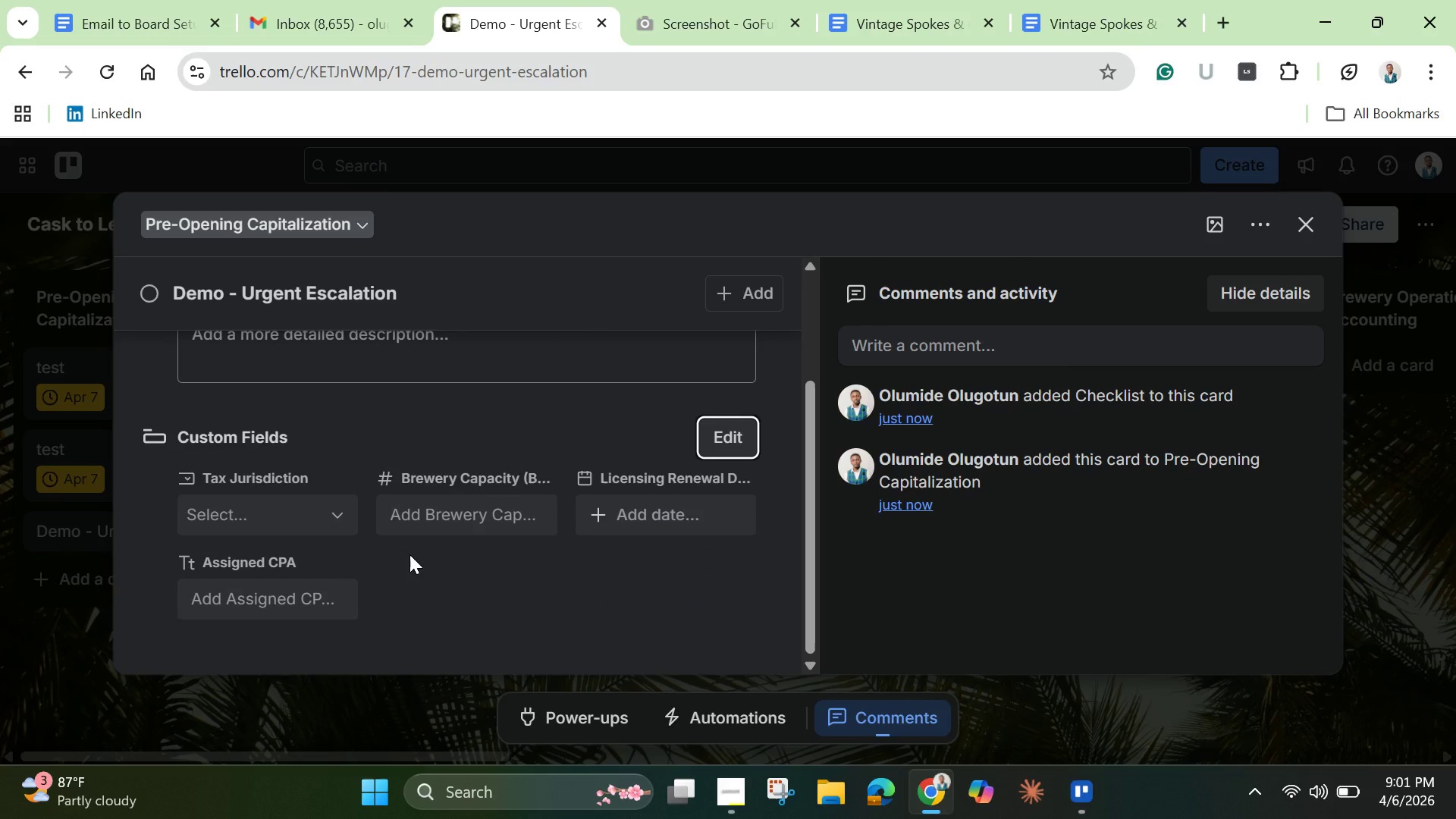 
scroll: coordinate [410, 554], scroll_direction: none, amount: 0.0
 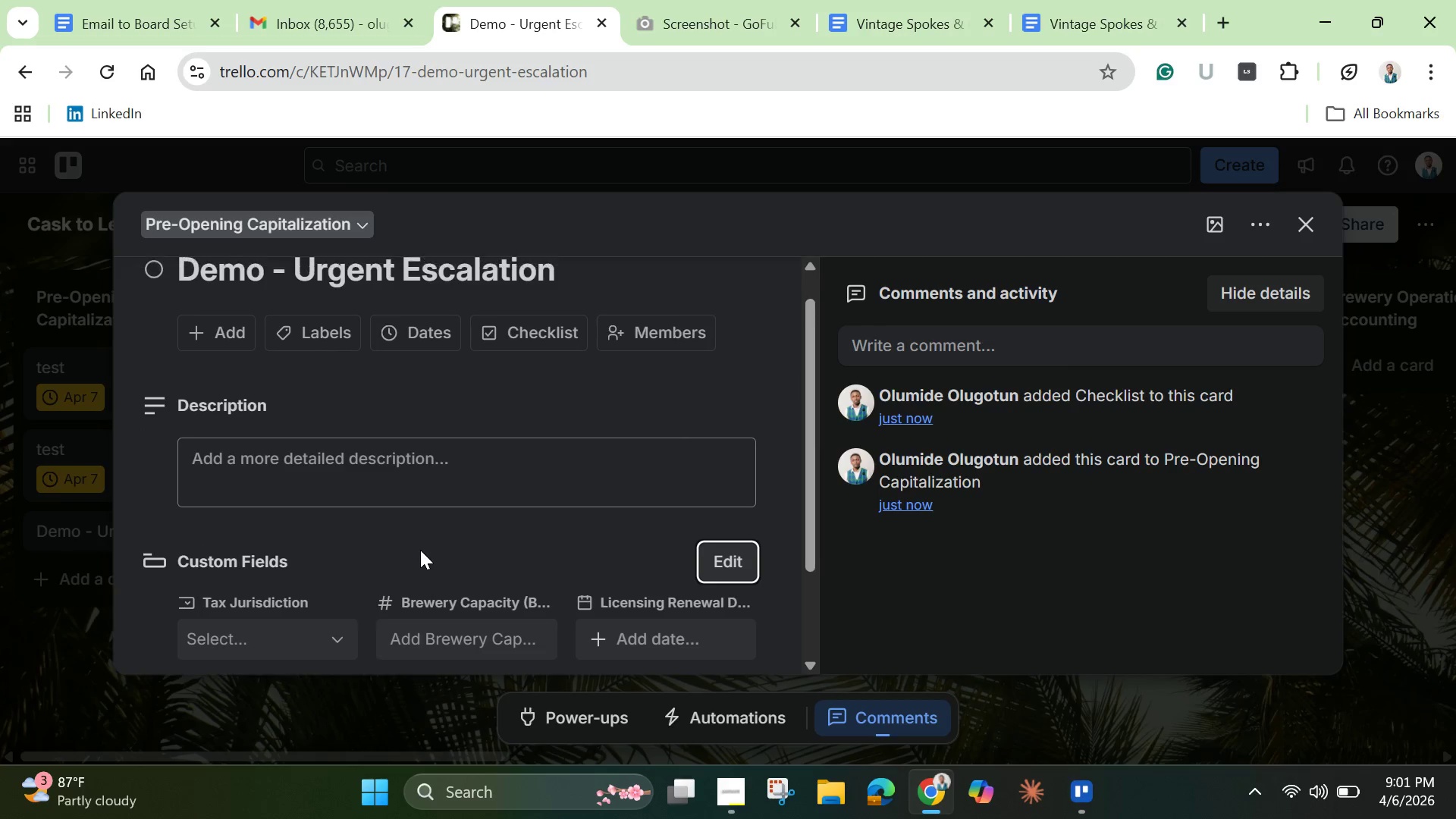 
scroll: coordinate [420, 550], scroll_direction: up, amount: 1.0
 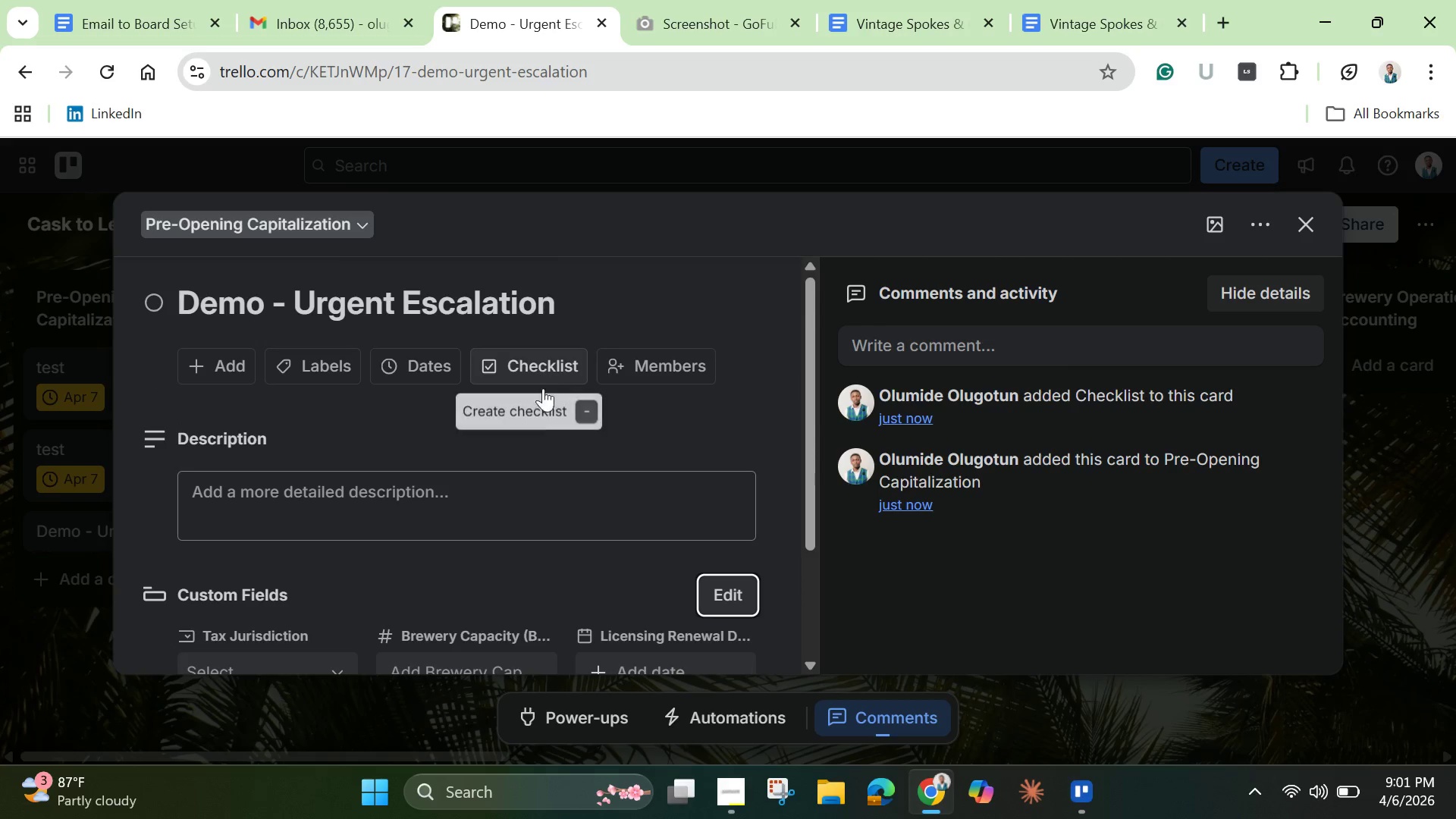 
scroll: coordinate [567, 617], scroll_direction: down, amount: 9.0
 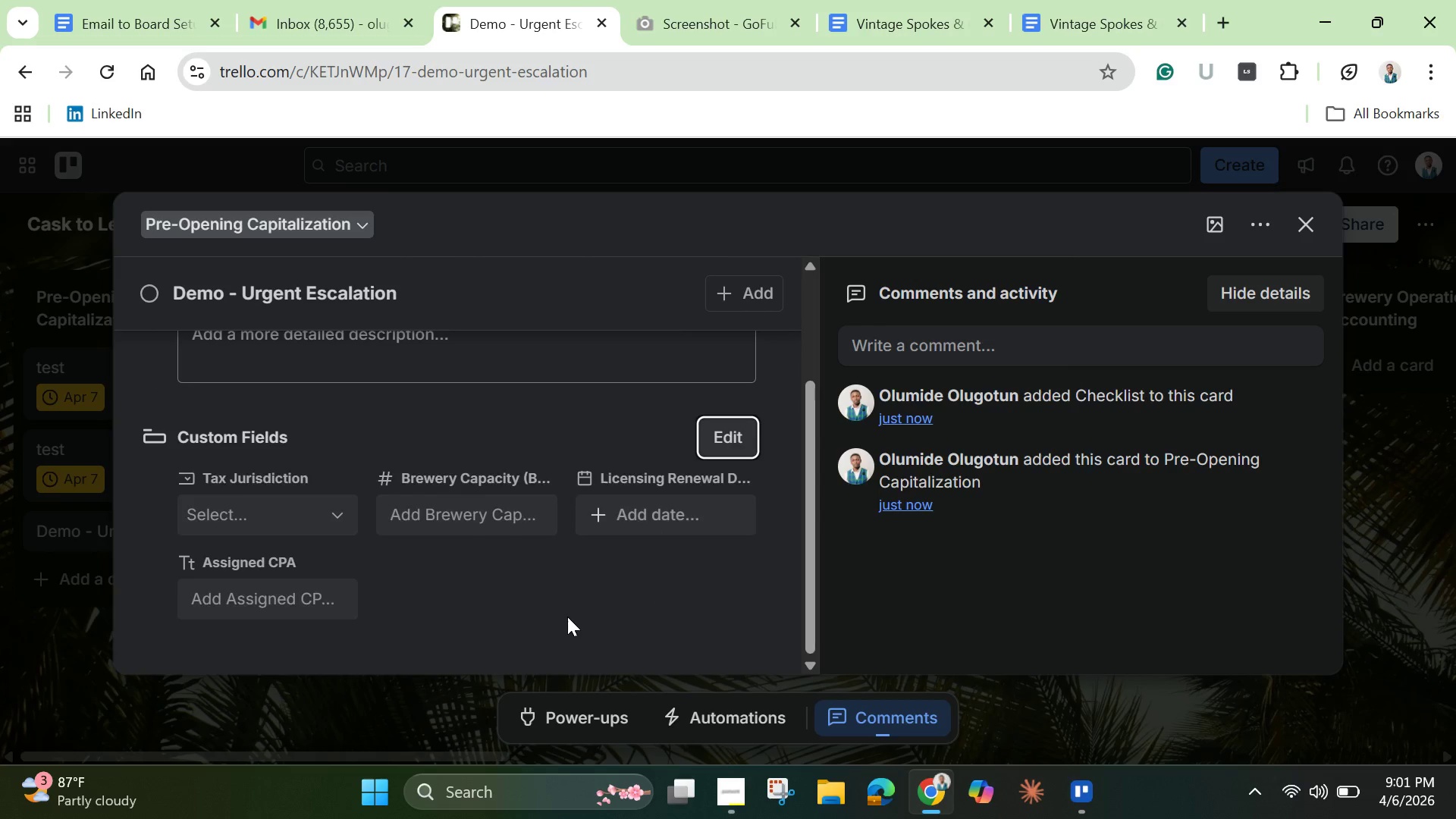 
scroll: coordinate [567, 617], scroll_direction: up, amount: 2.0
 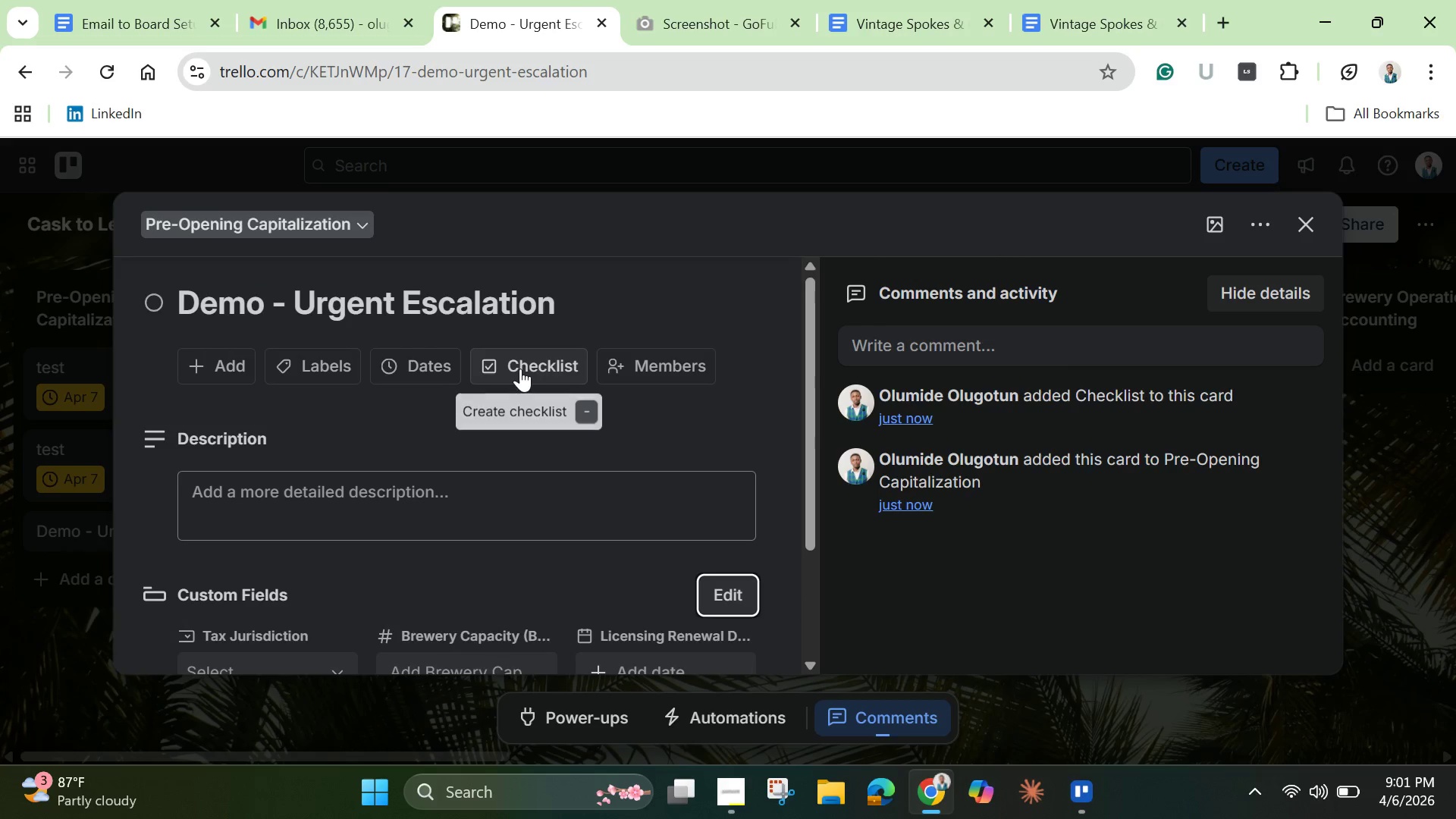 
left_click([520, 369])
 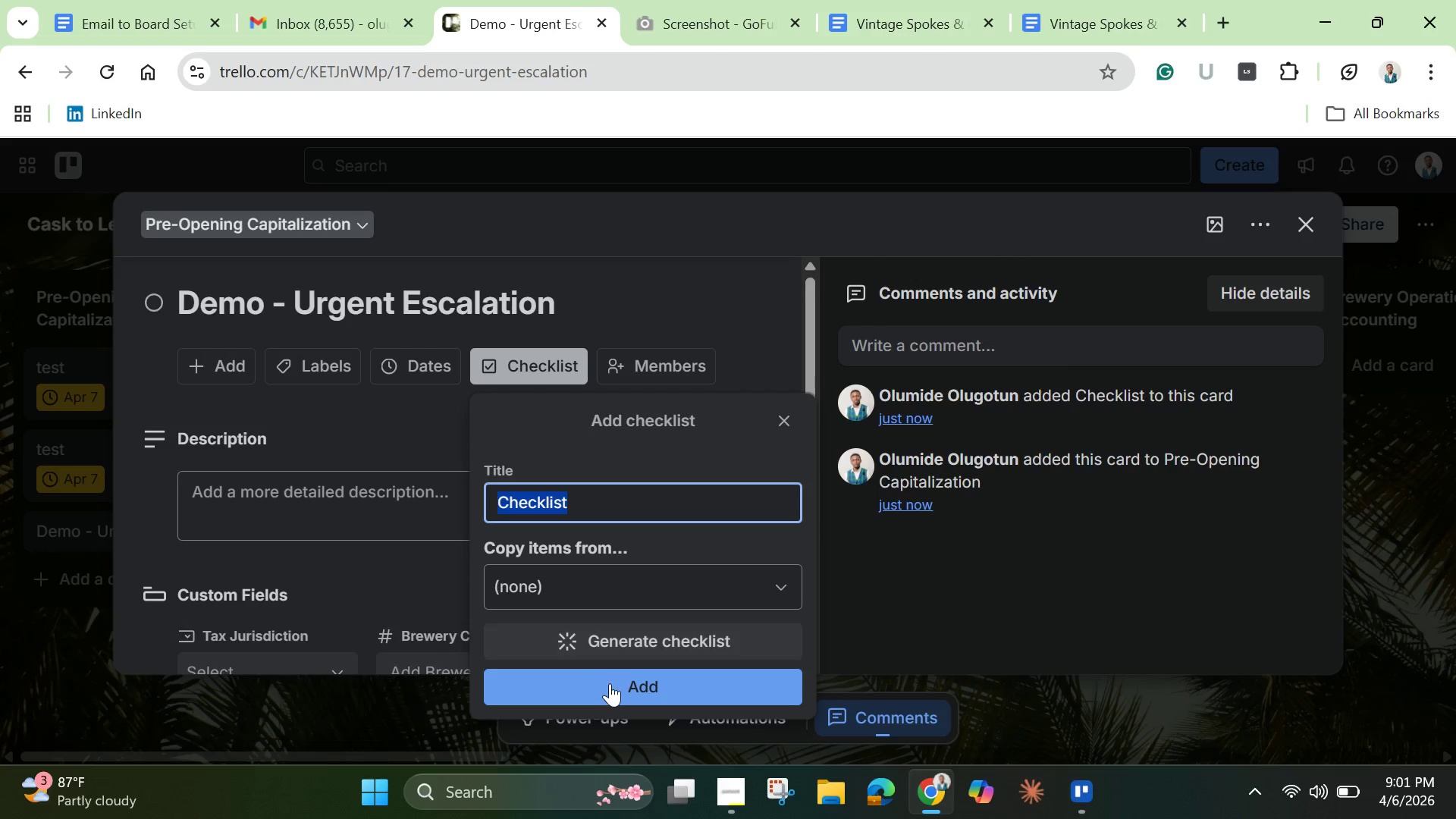 
left_click([610, 683])
 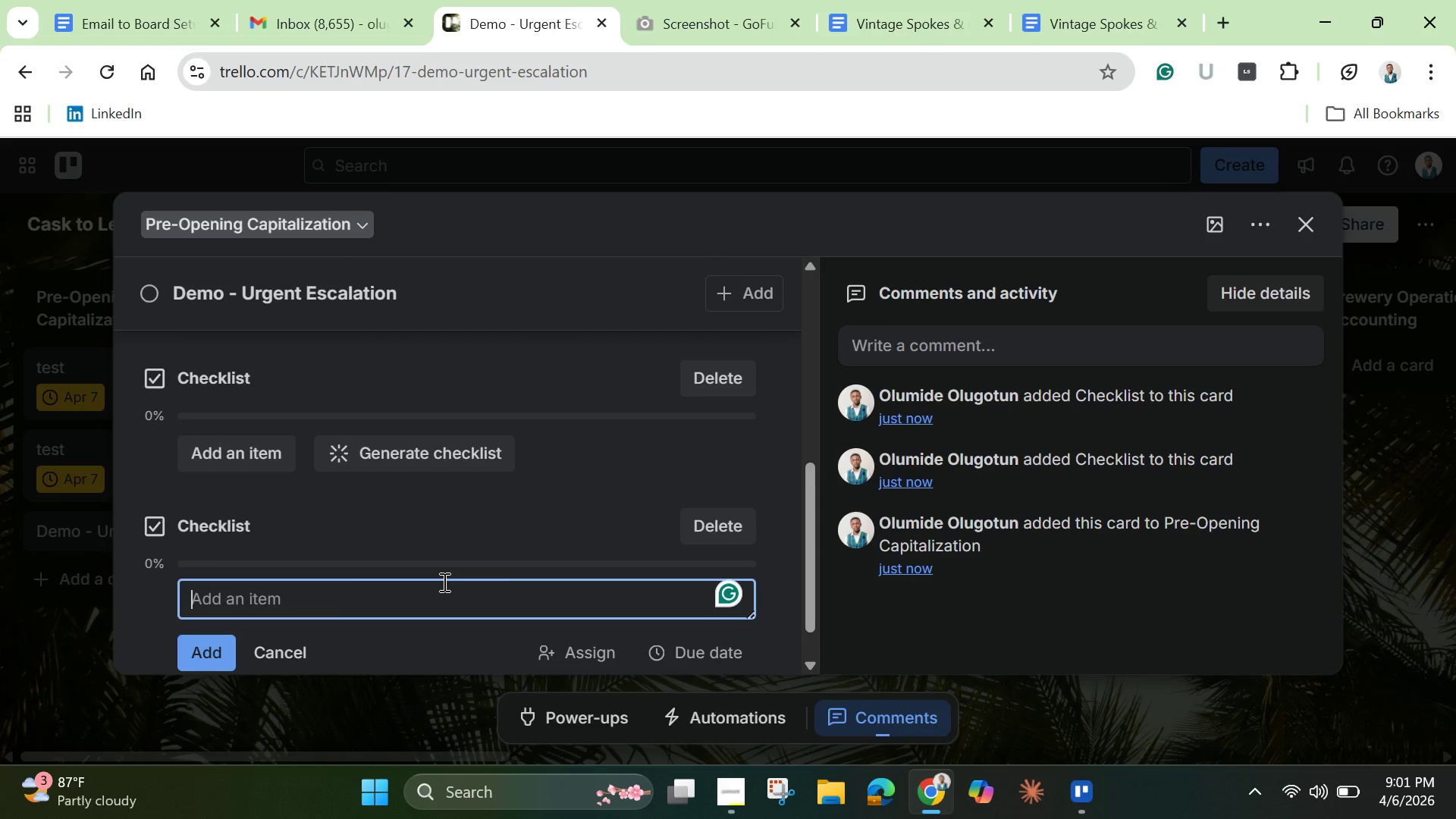 
type(Task 1)
 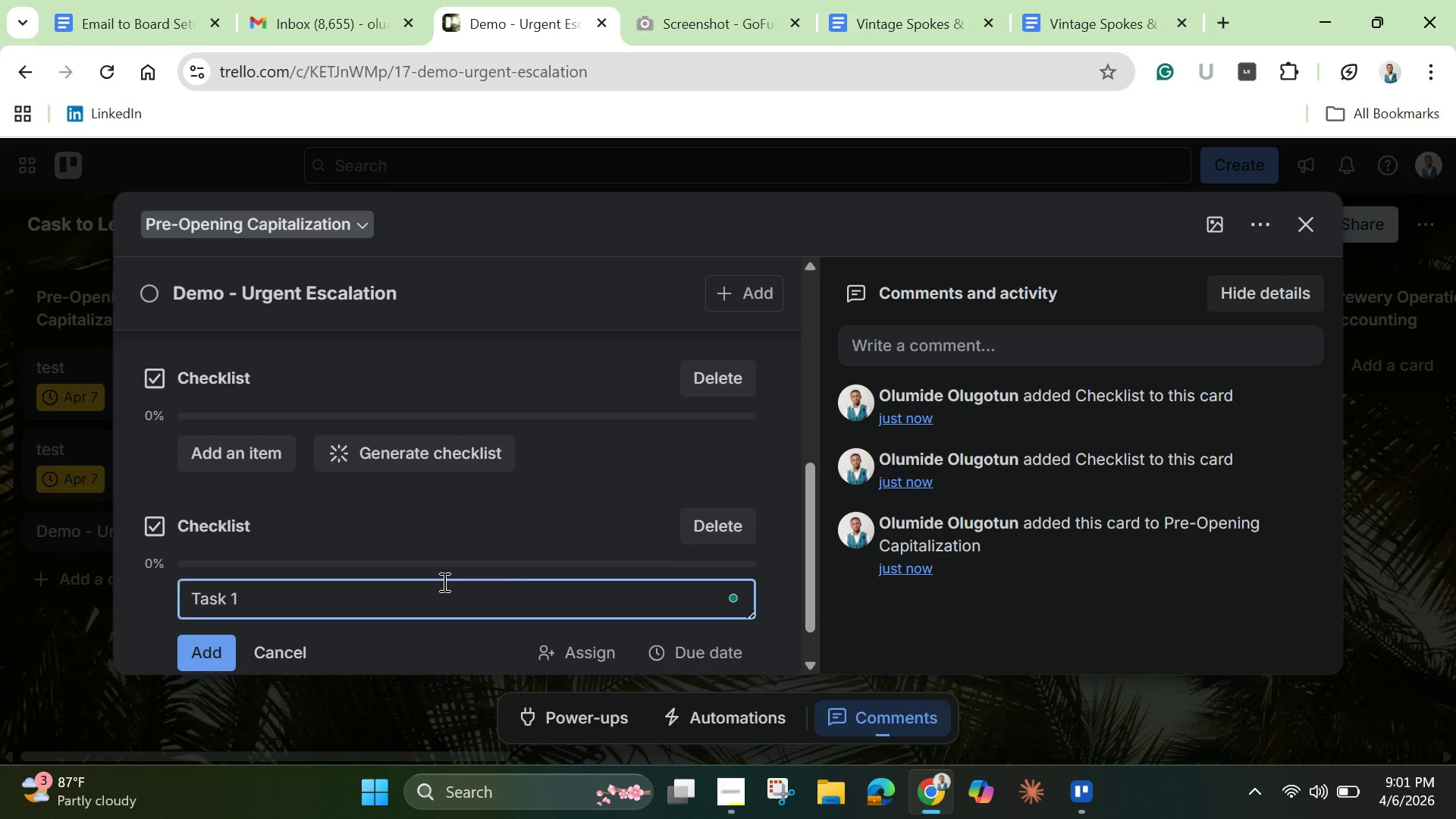 
key(Enter)
 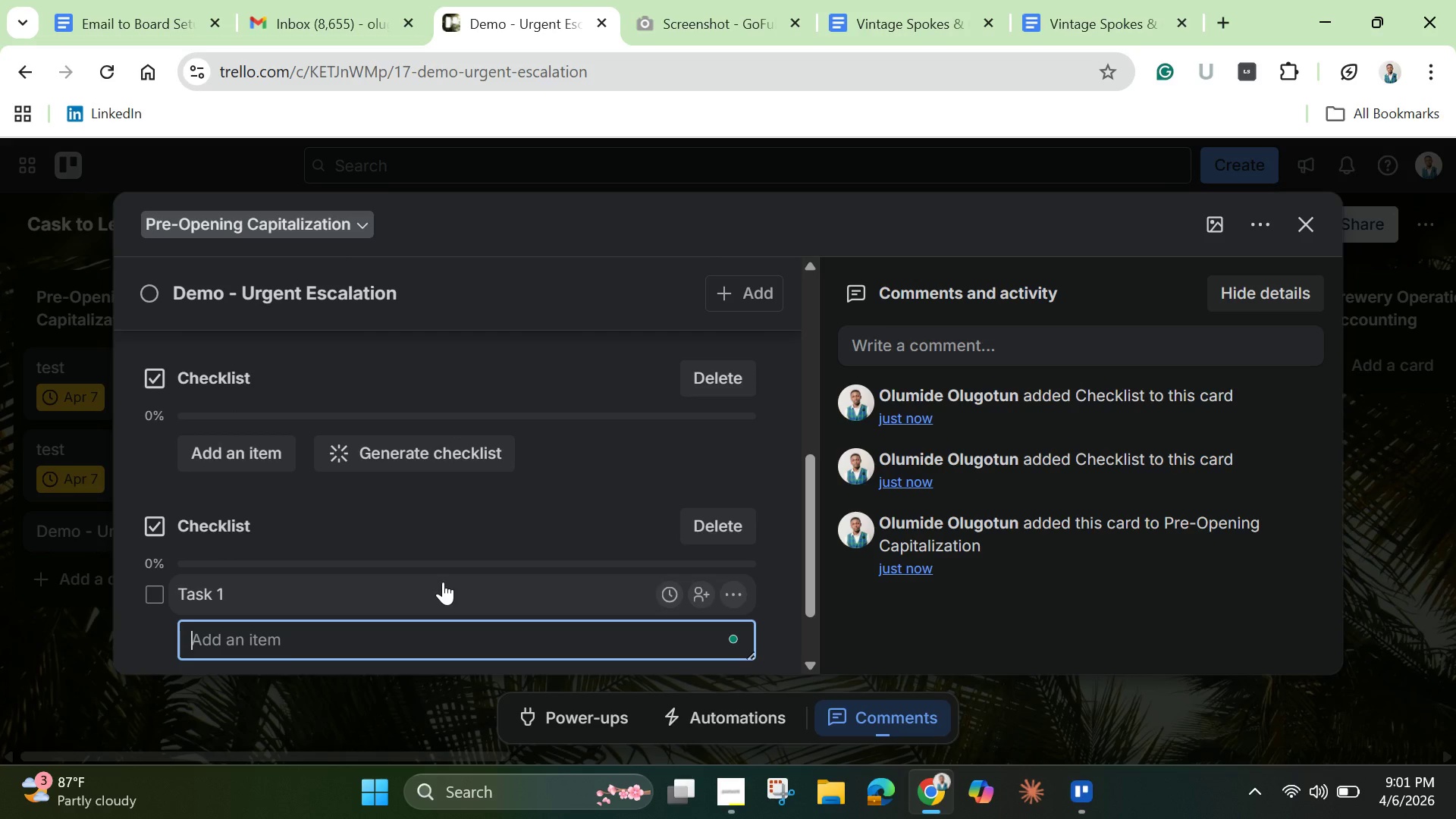 
type(Tasj)
key(Backspace)
type(k 2)
 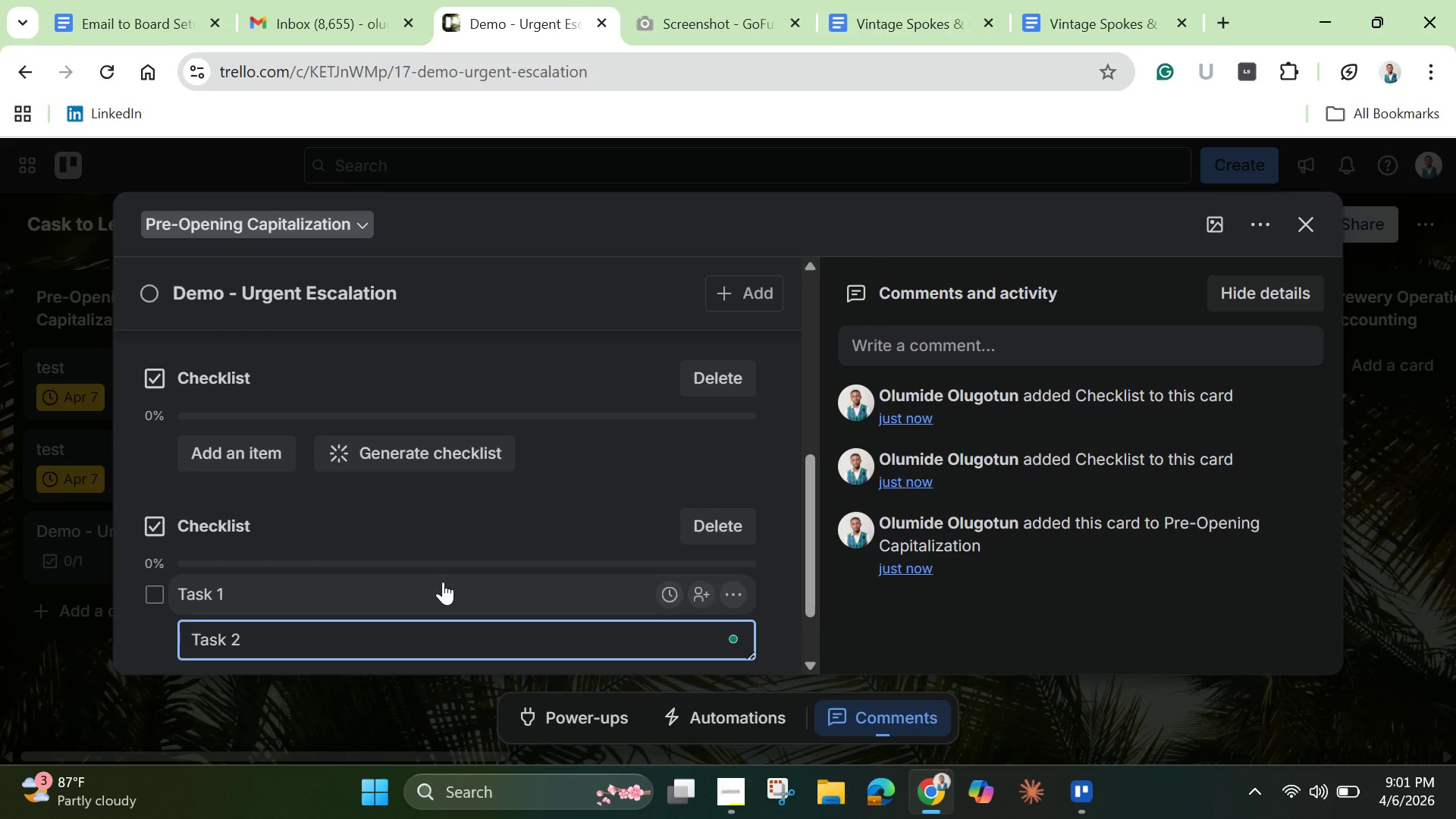 
key(Enter)
 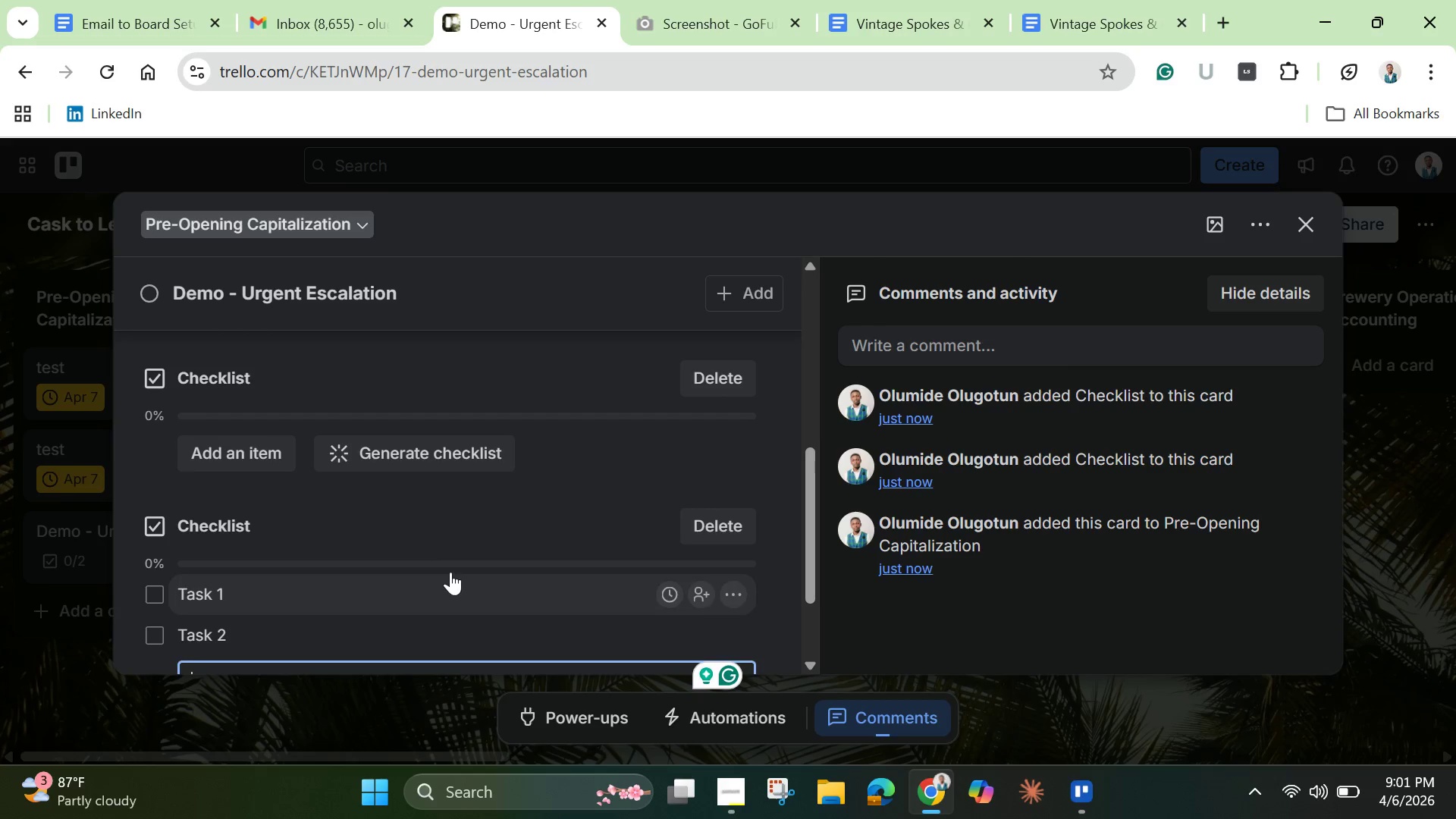 
scroll: coordinate [452, 570], scroll_direction: up, amount: 2.0
 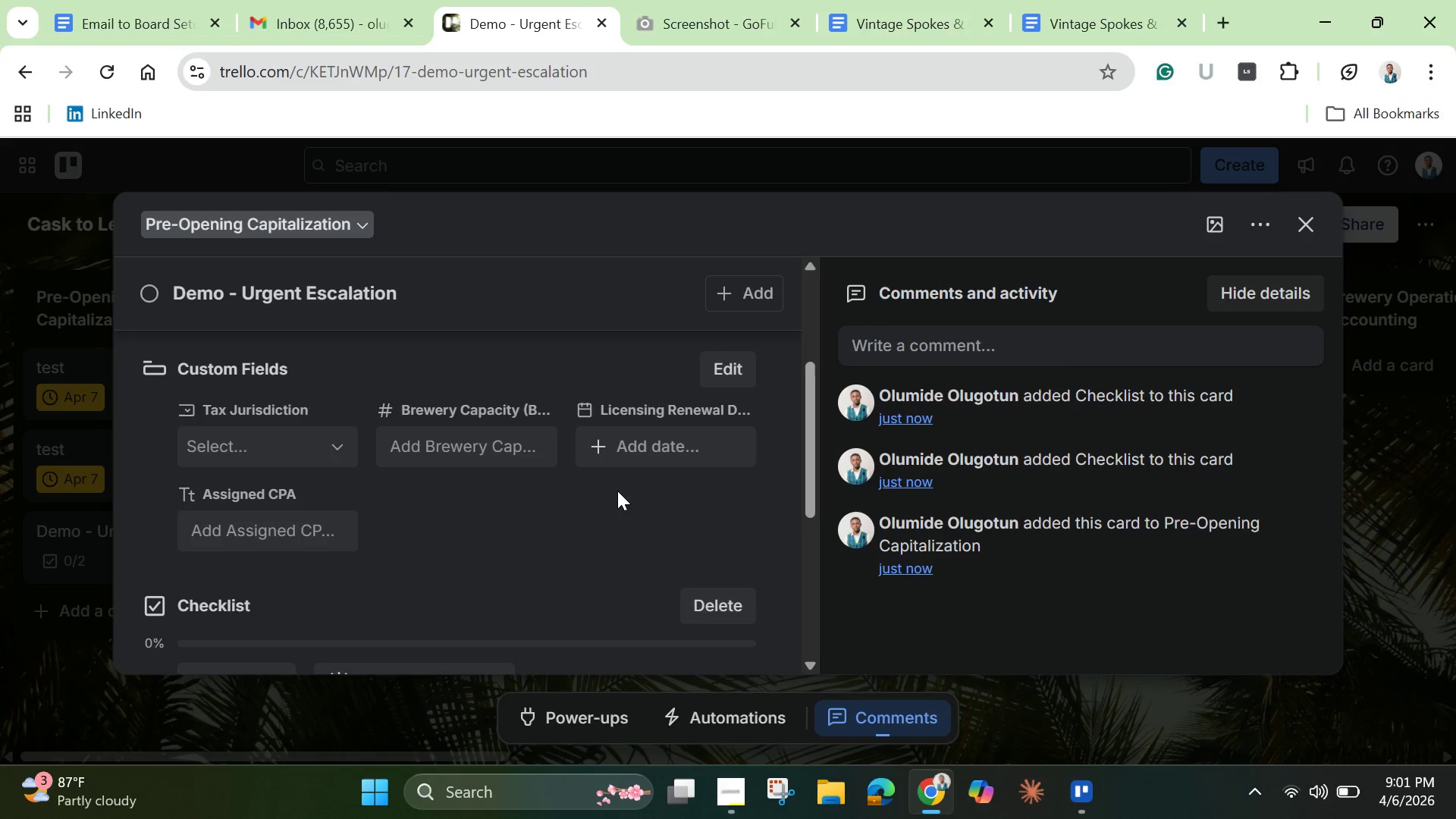 
scroll: coordinate [635, 527], scroll_direction: down, amount: 4.0
 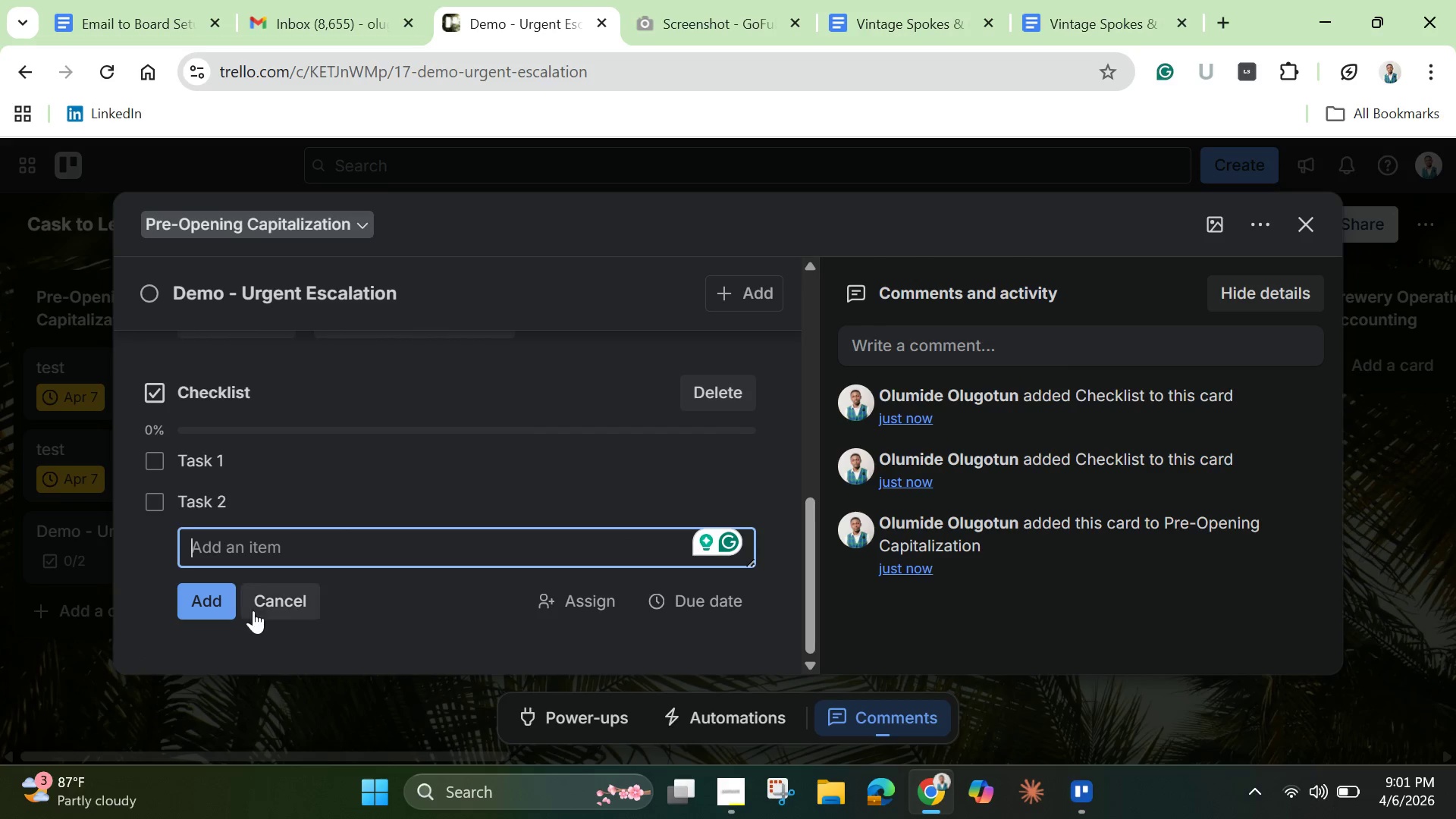 
left_click([265, 593])
 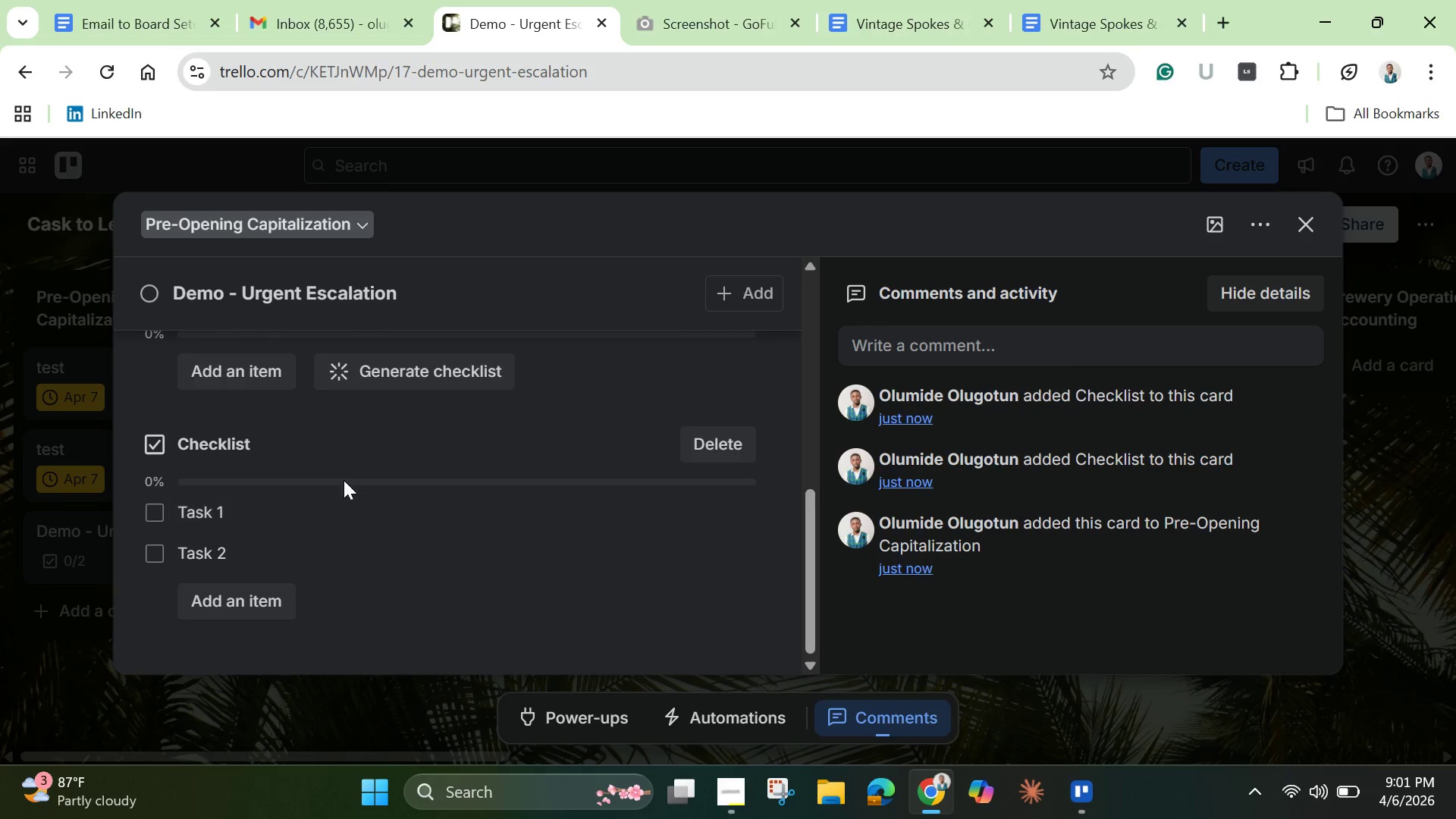 
scroll: coordinate [348, 466], scroll_direction: up, amount: 8.0
 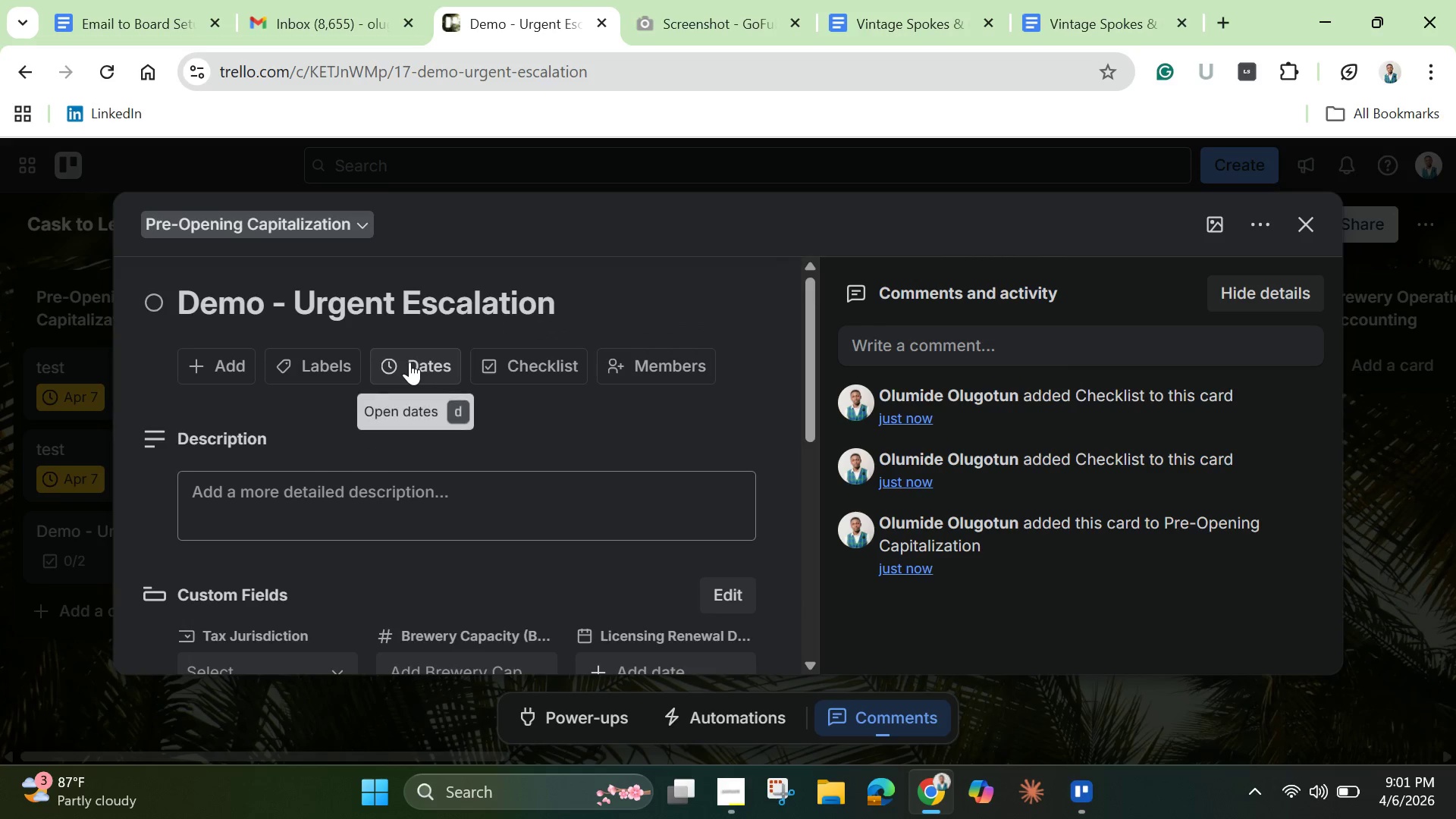 
left_click([410, 362])
 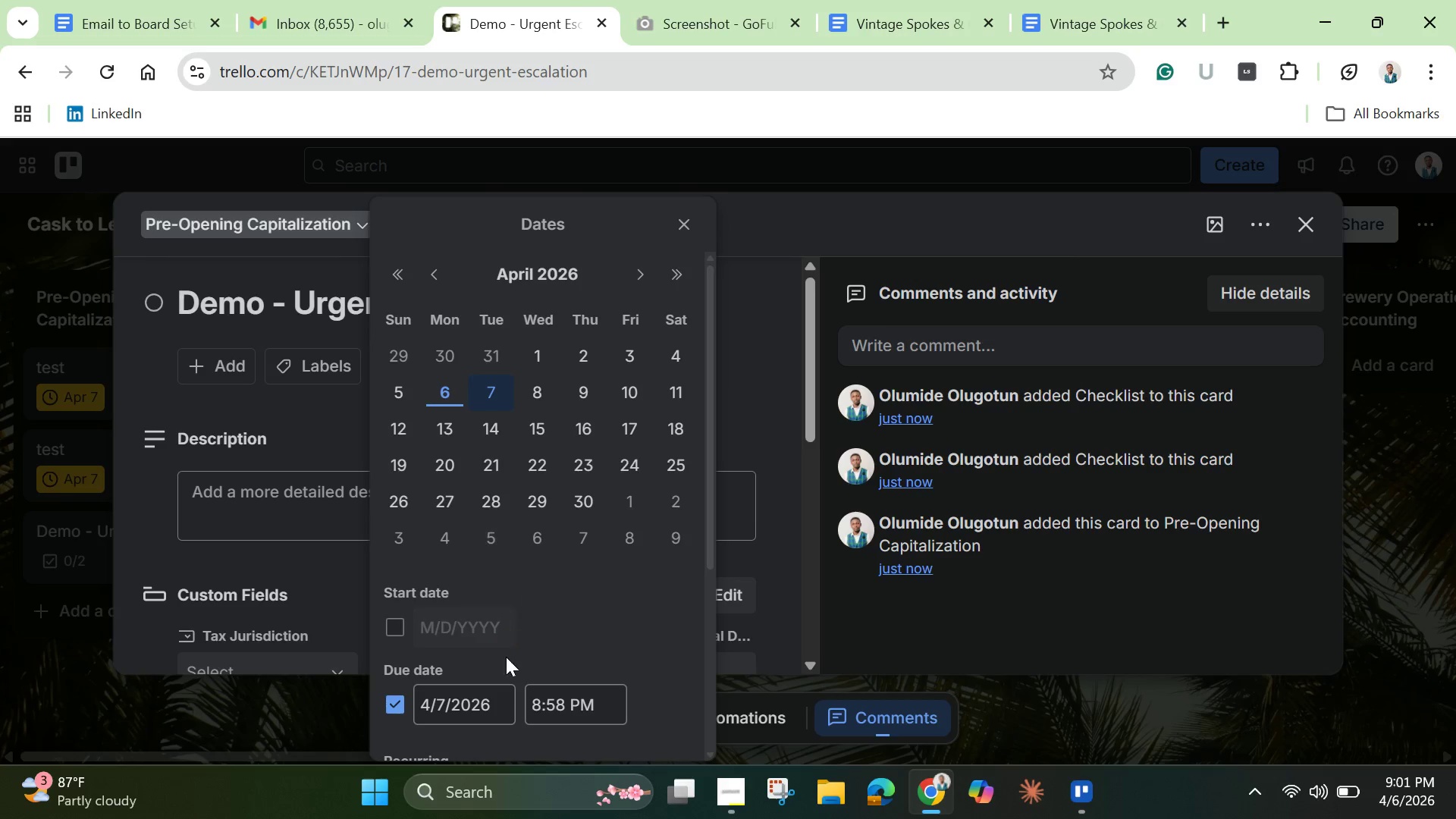 
scroll: coordinate [509, 670], scroll_direction: down, amount: 3.0
 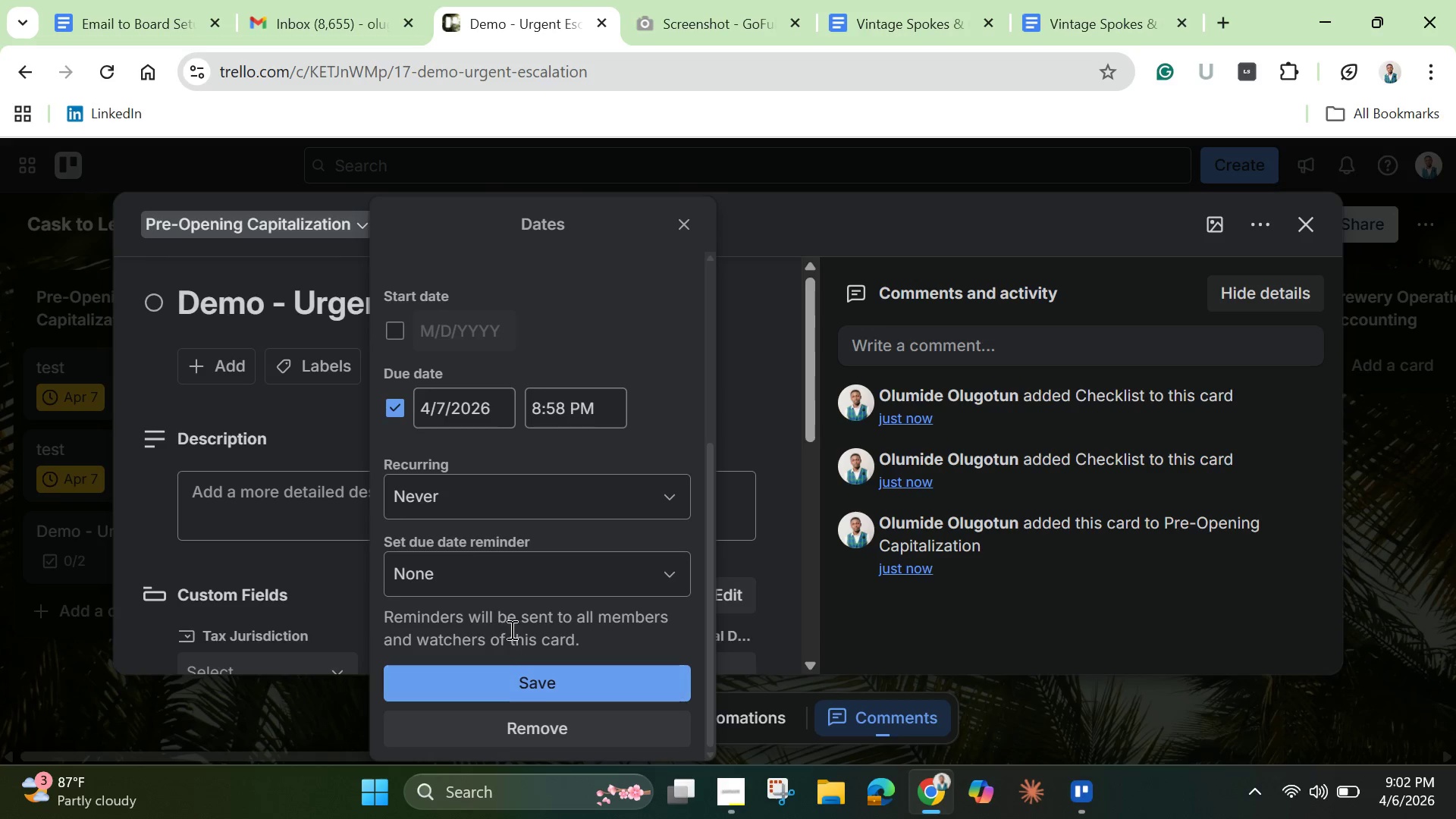 
scroll: coordinate [510, 618], scroll_direction: up, amount: 4.0
 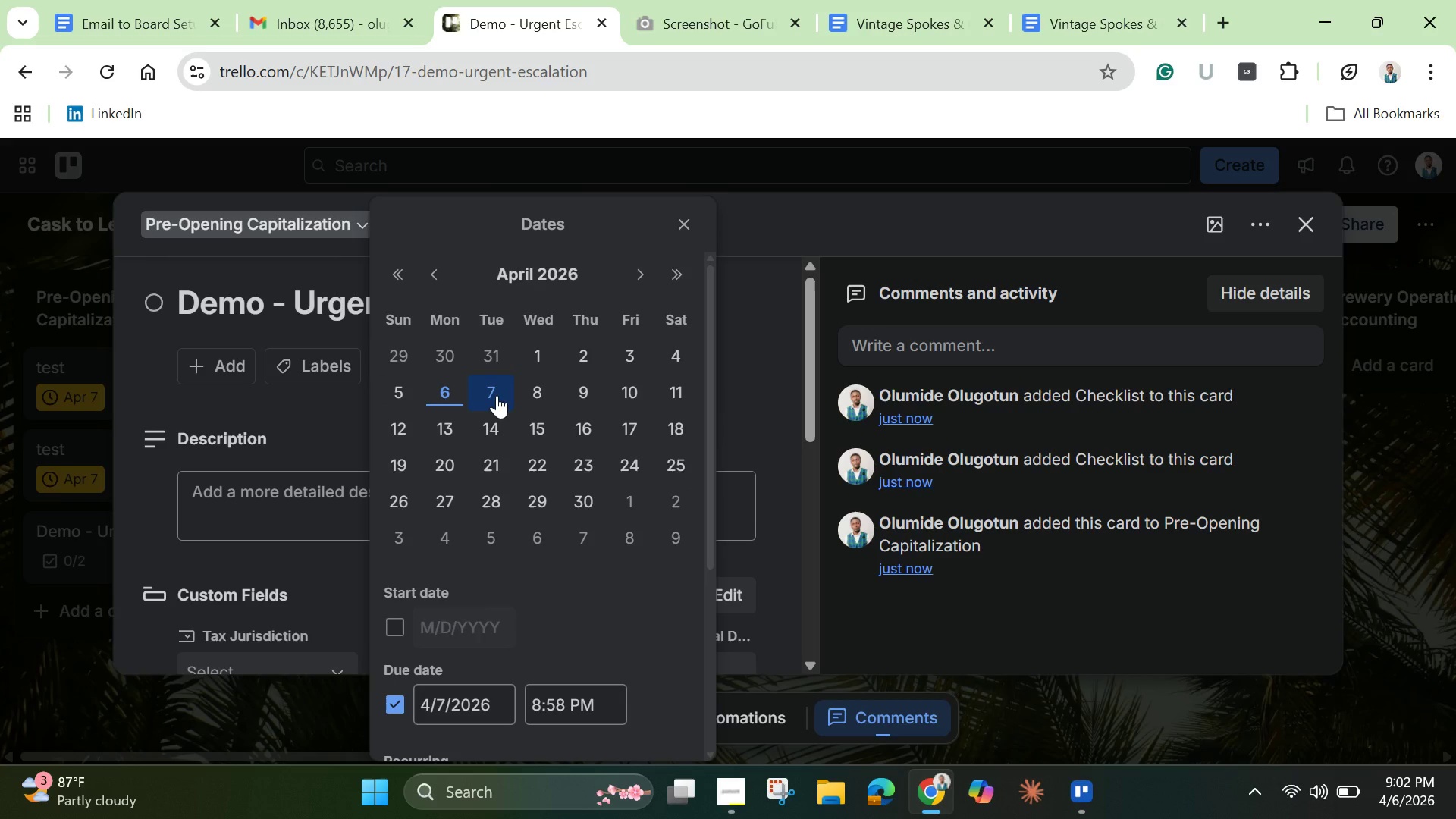 
left_click([497, 395])
 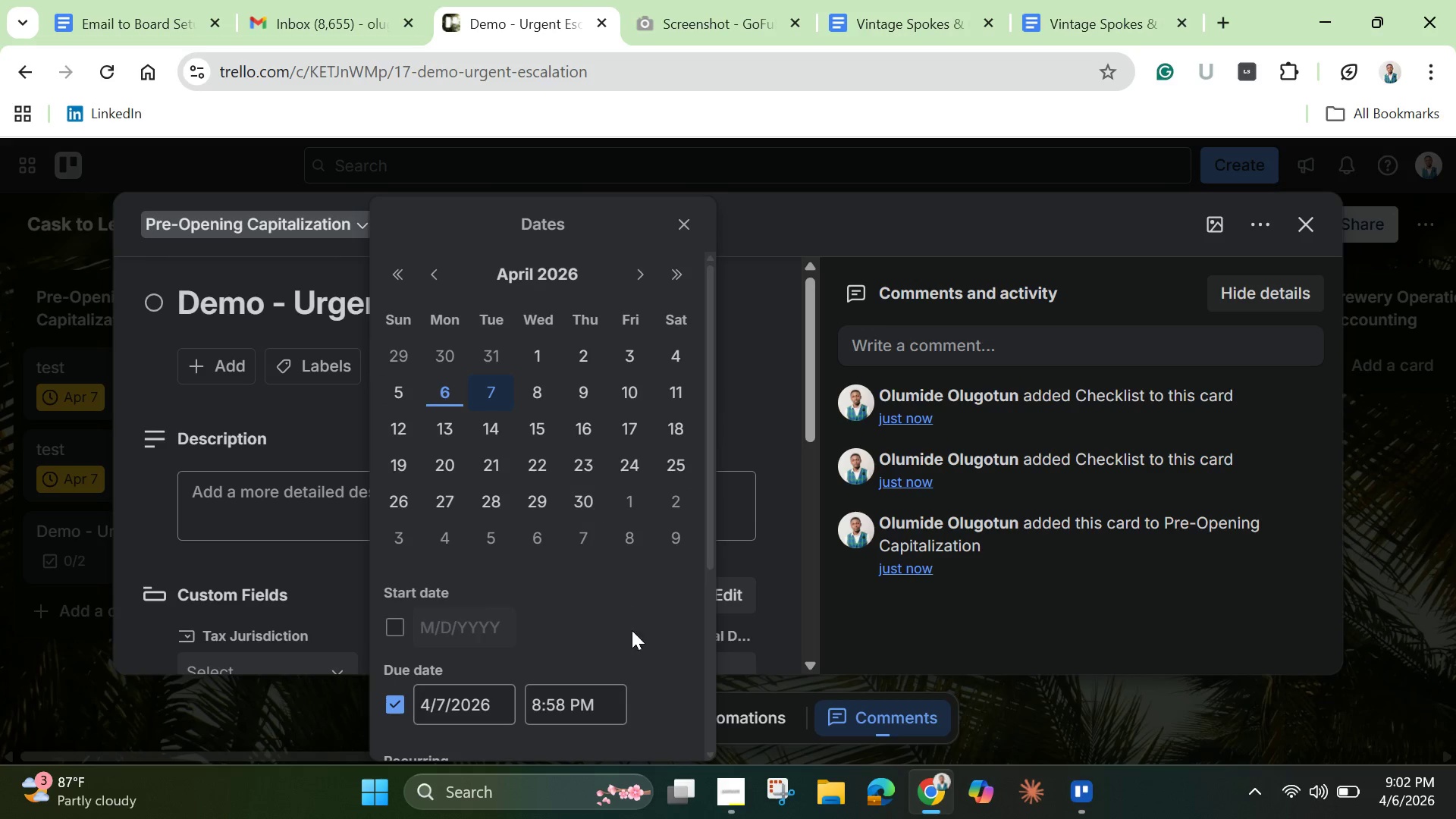 
scroll: coordinate [633, 646], scroll_direction: down, amount: 5.0
 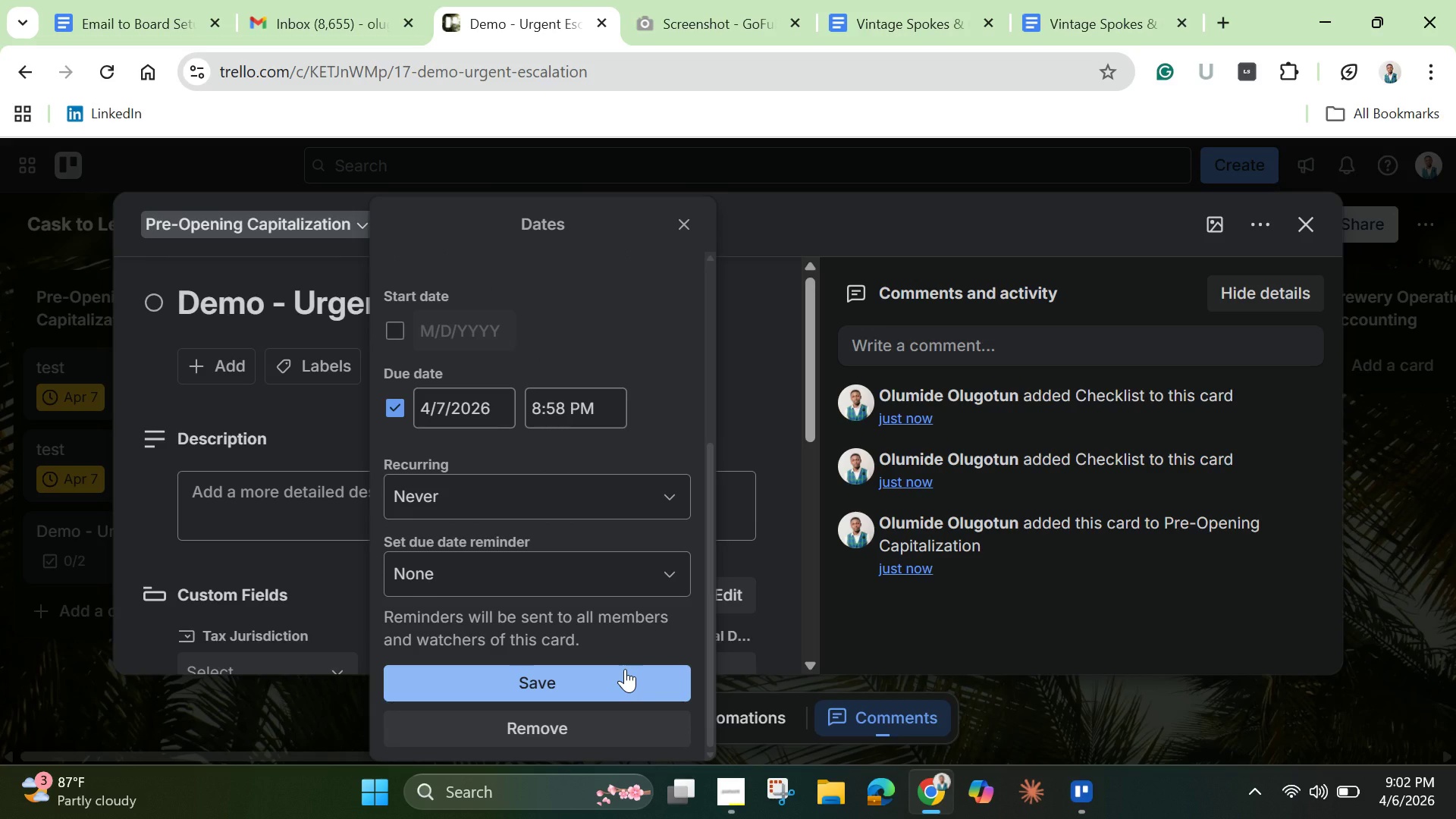 
left_click([577, 686])
 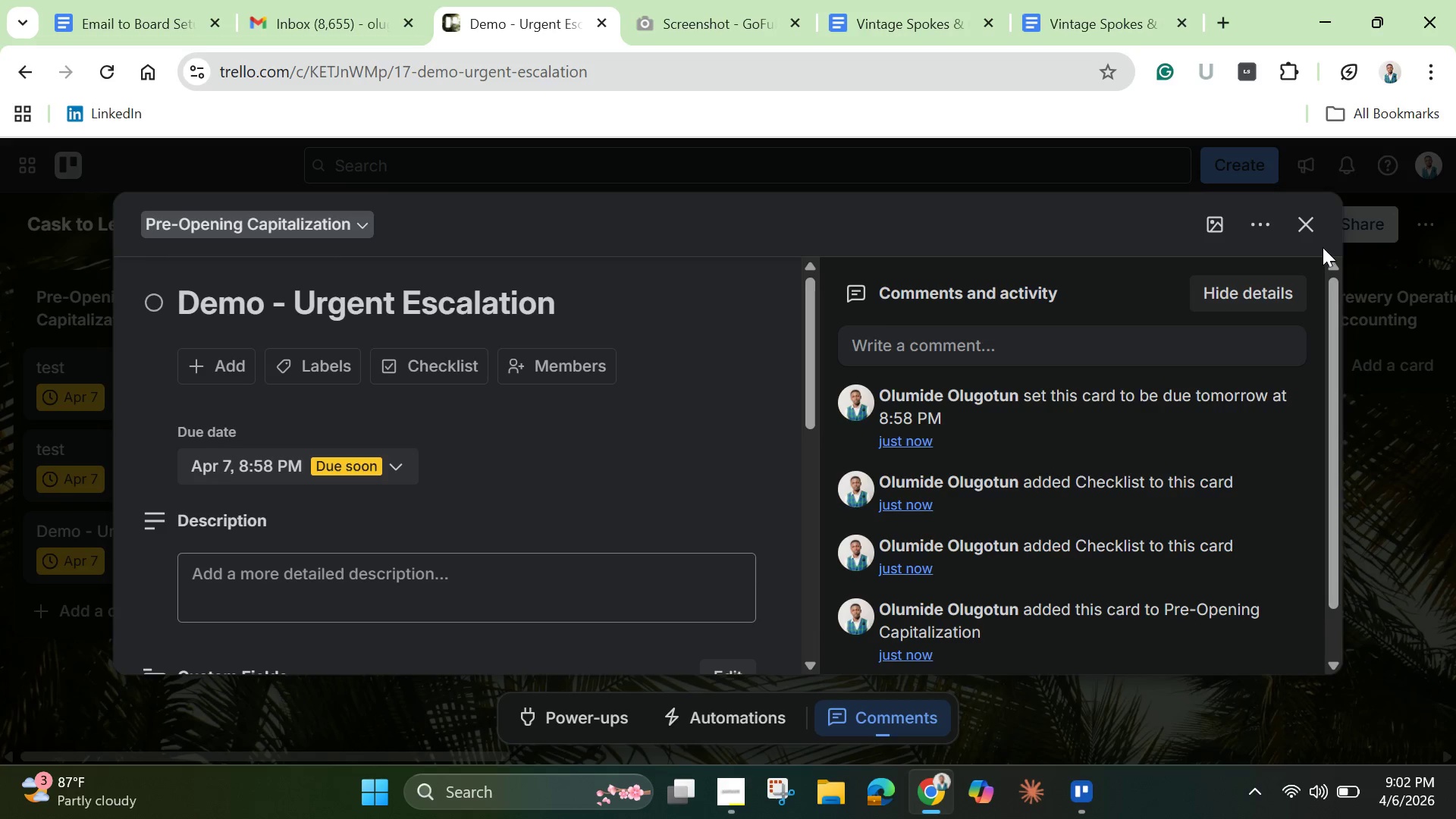 
left_click([1306, 233])
 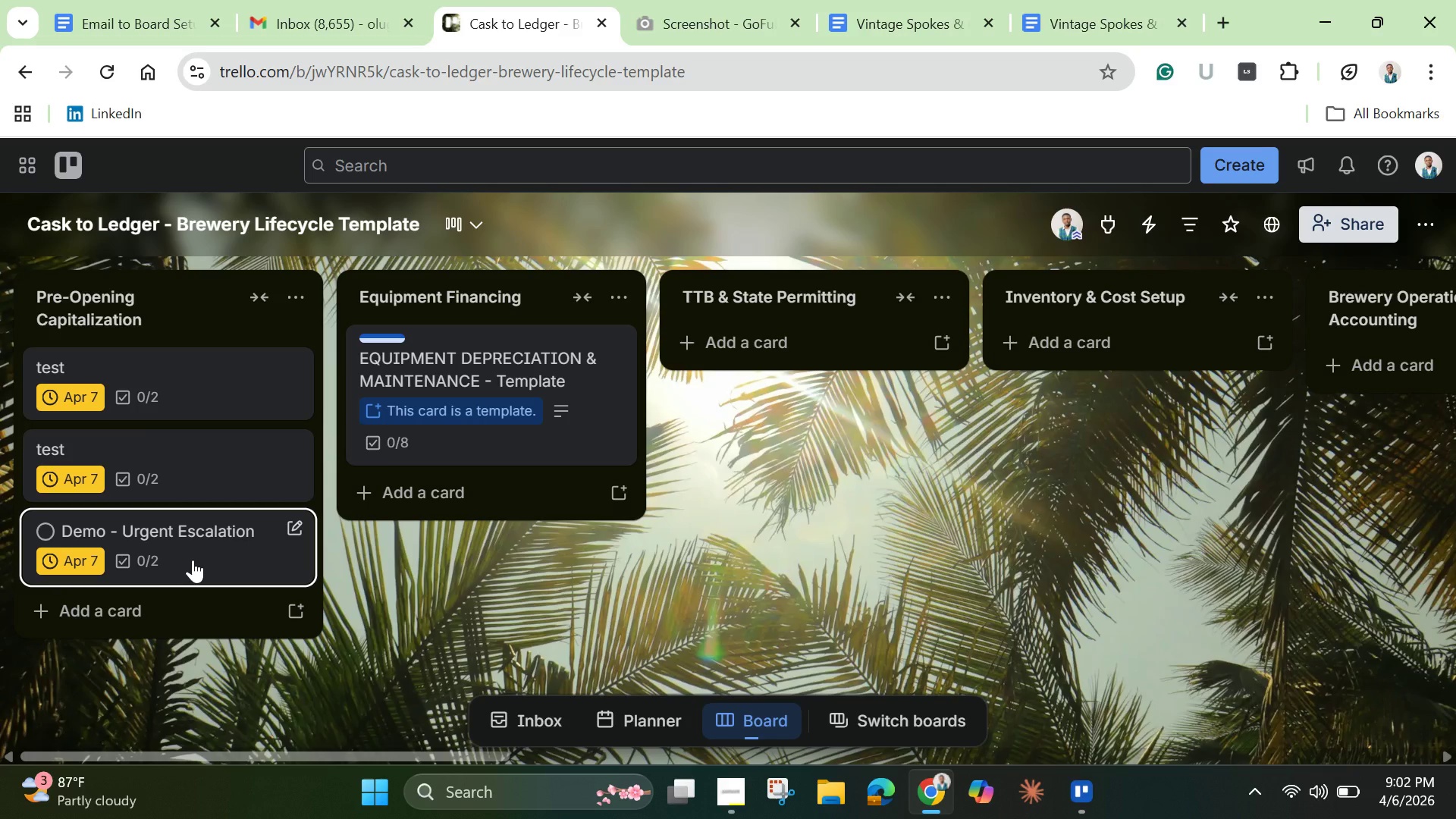 
wait(5.36)
 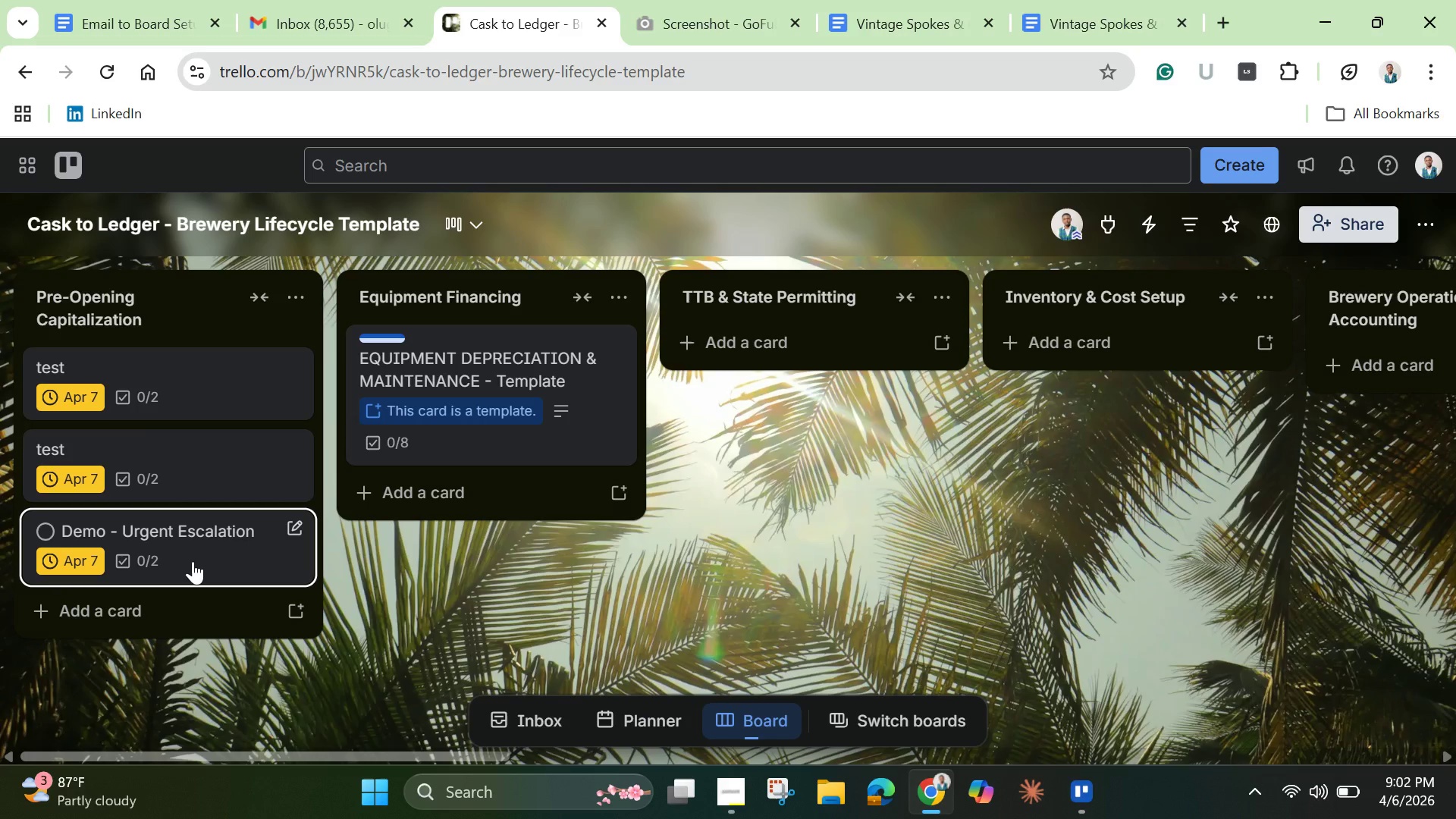 
left_click_drag(start_coordinate=[193, 560], to_coordinate=[1207, 375])
 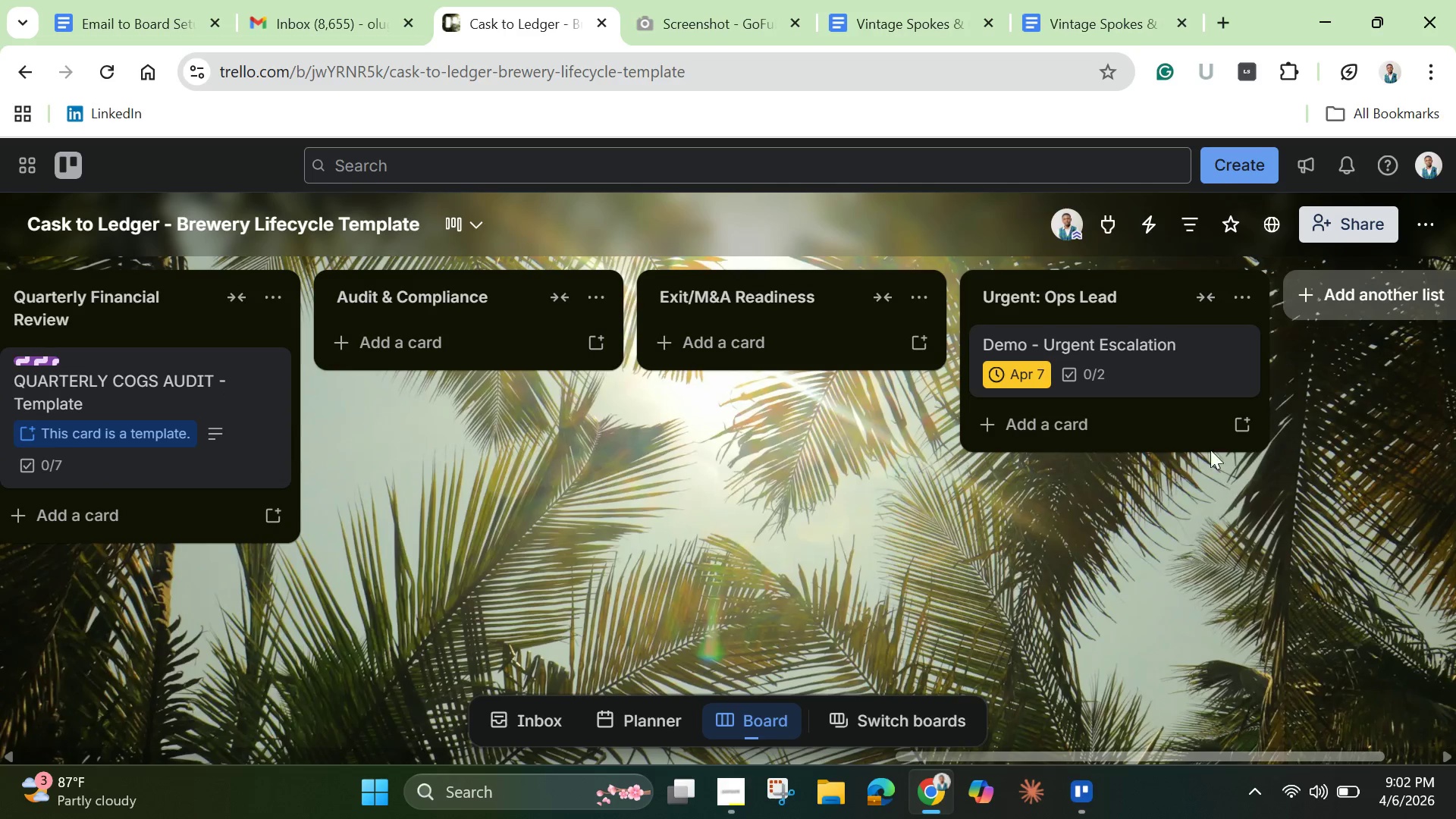 
wait(5.09)
 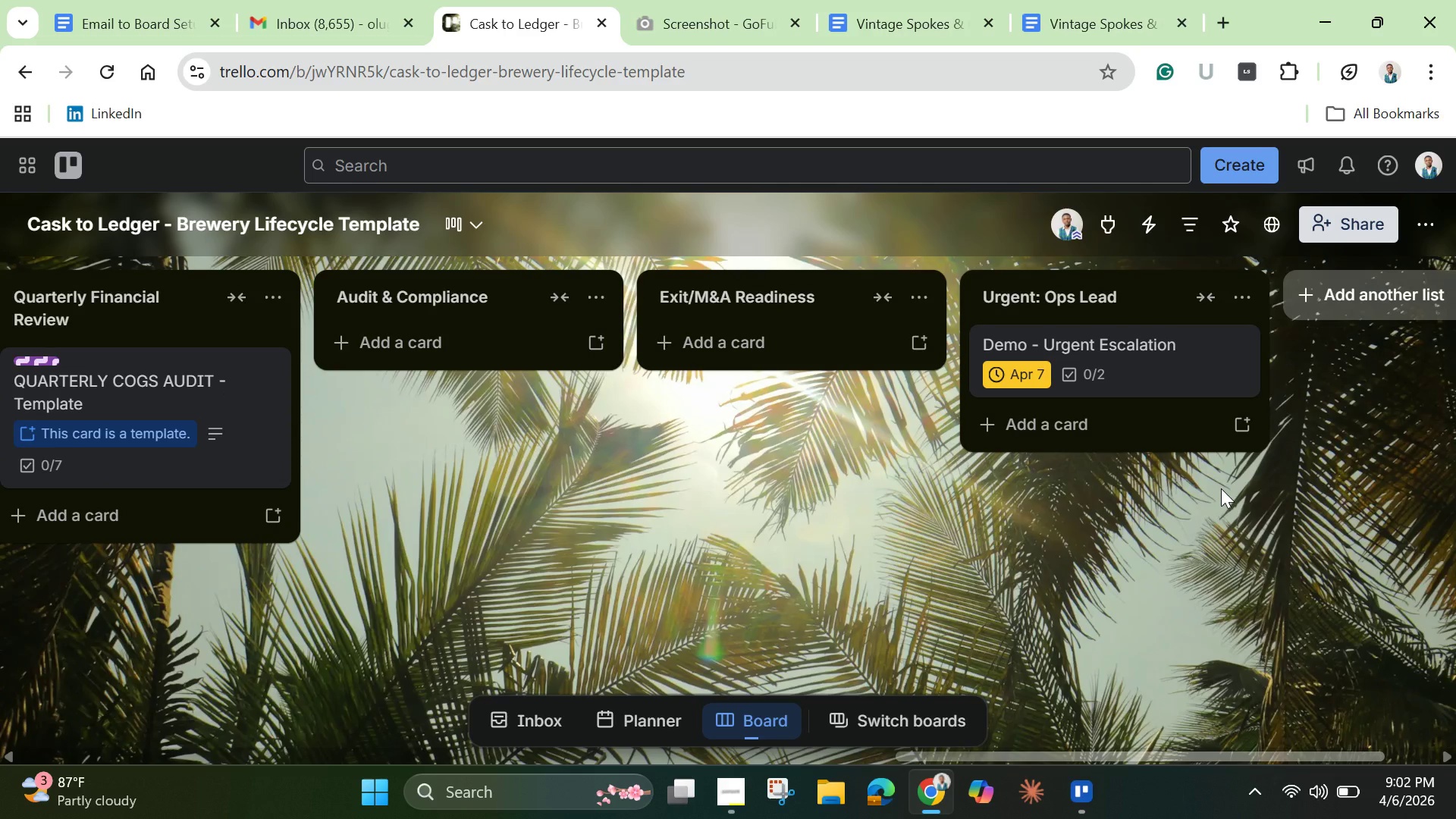 
left_click([1168, 367])
 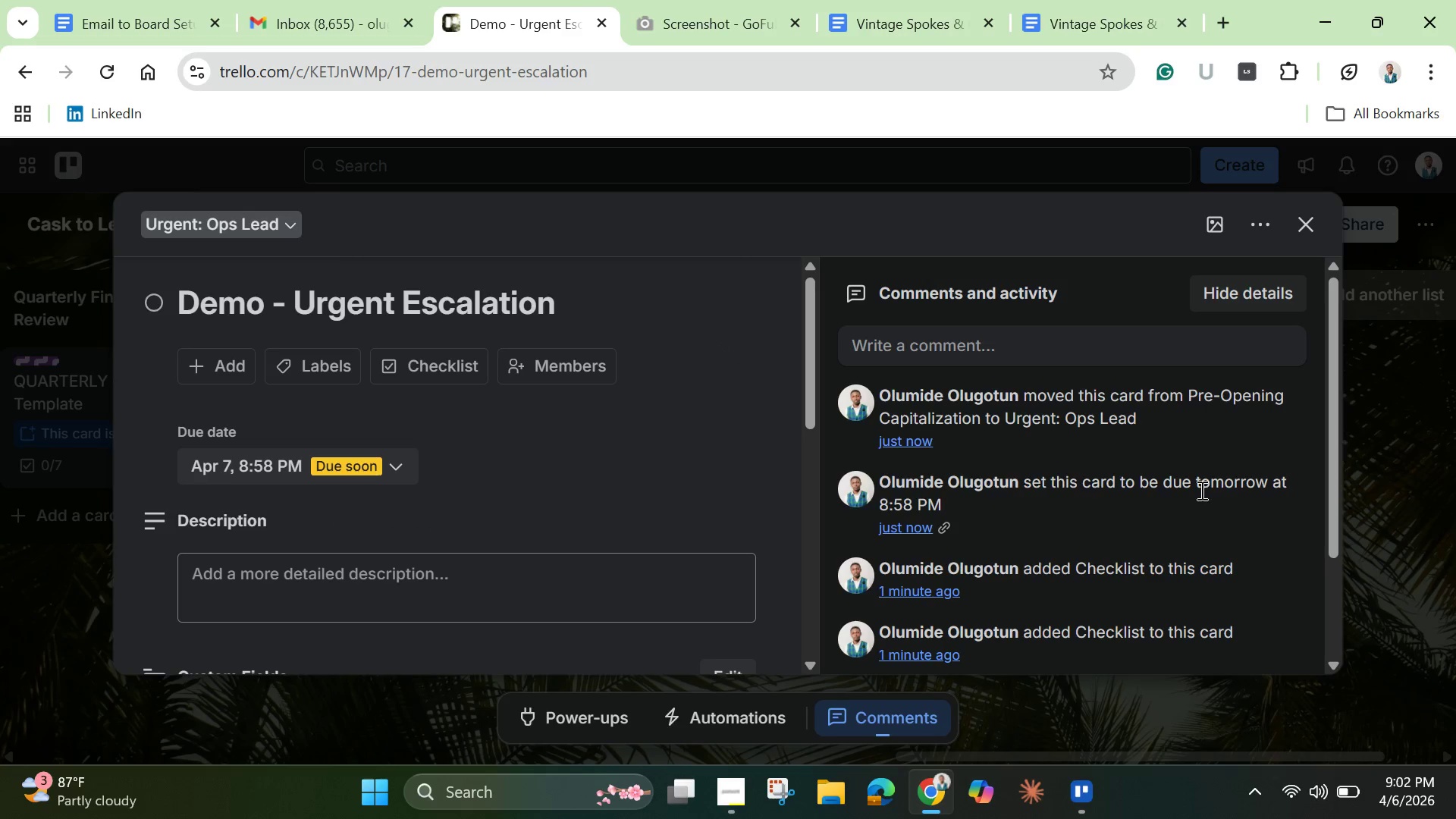 
scroll: coordinate [766, 510], scroll_direction: down, amount: 5.0
 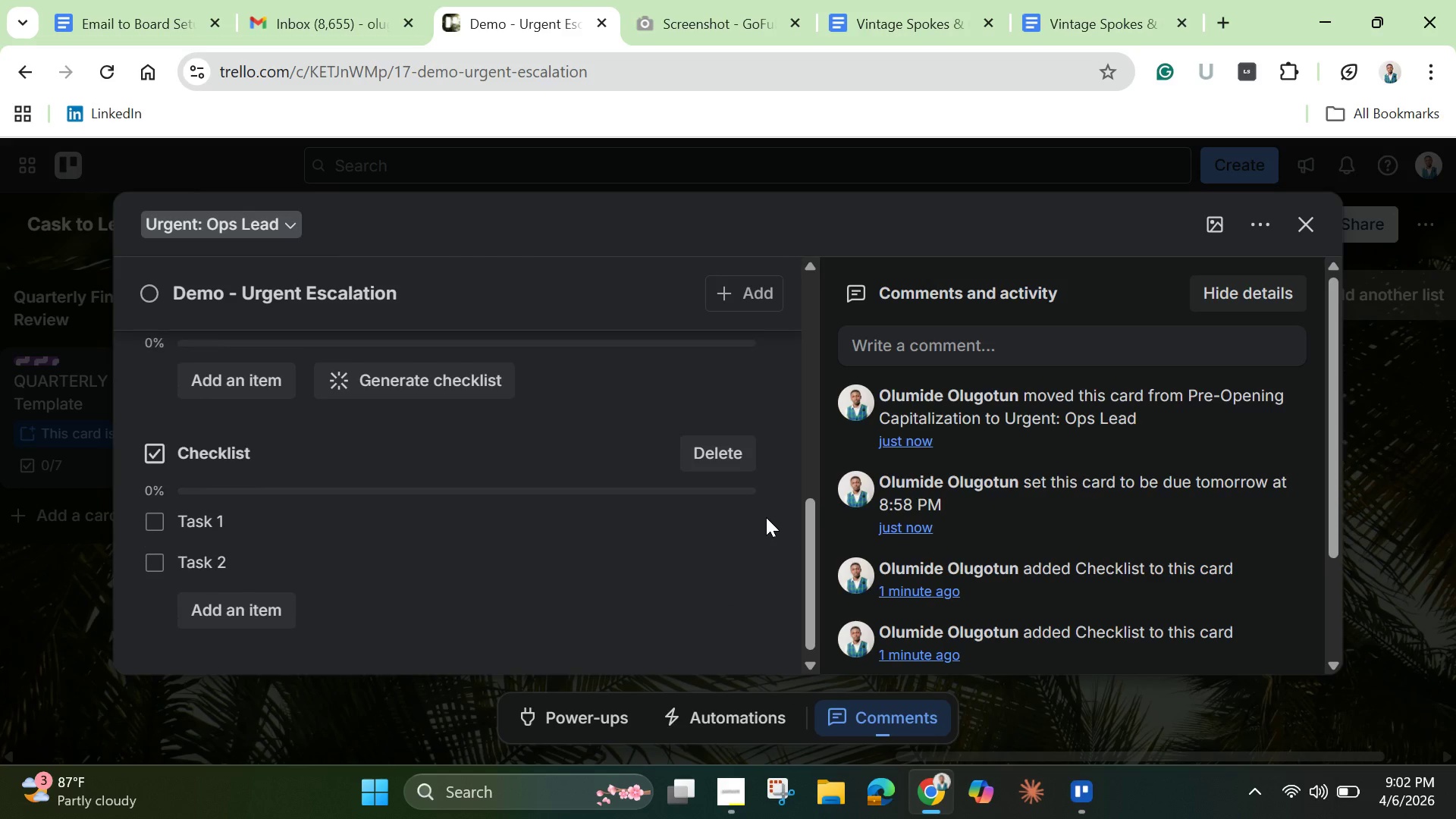 
scroll: coordinate [766, 517], scroll_direction: up, amount: 8.0
 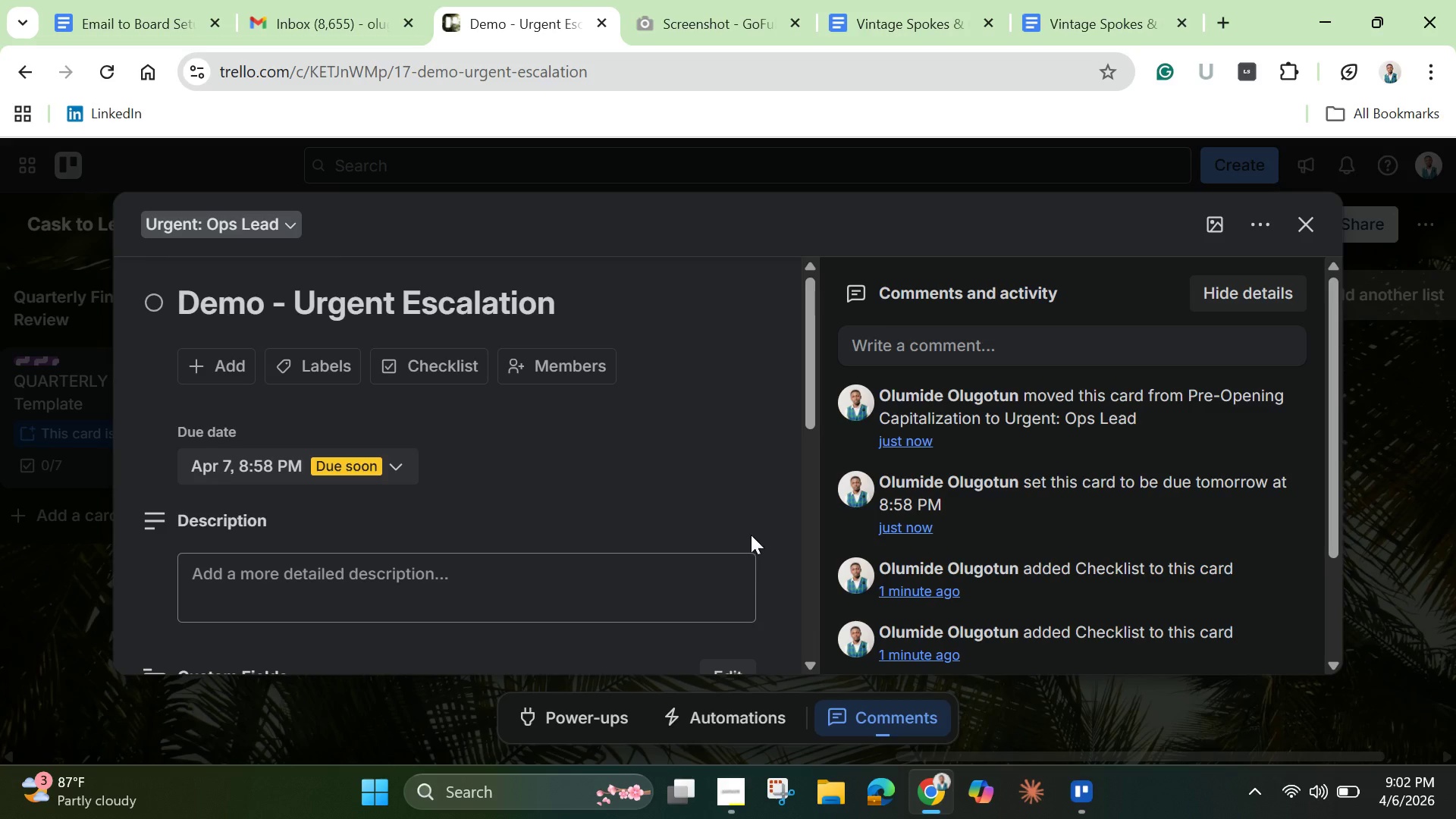 
wait(6.57)
 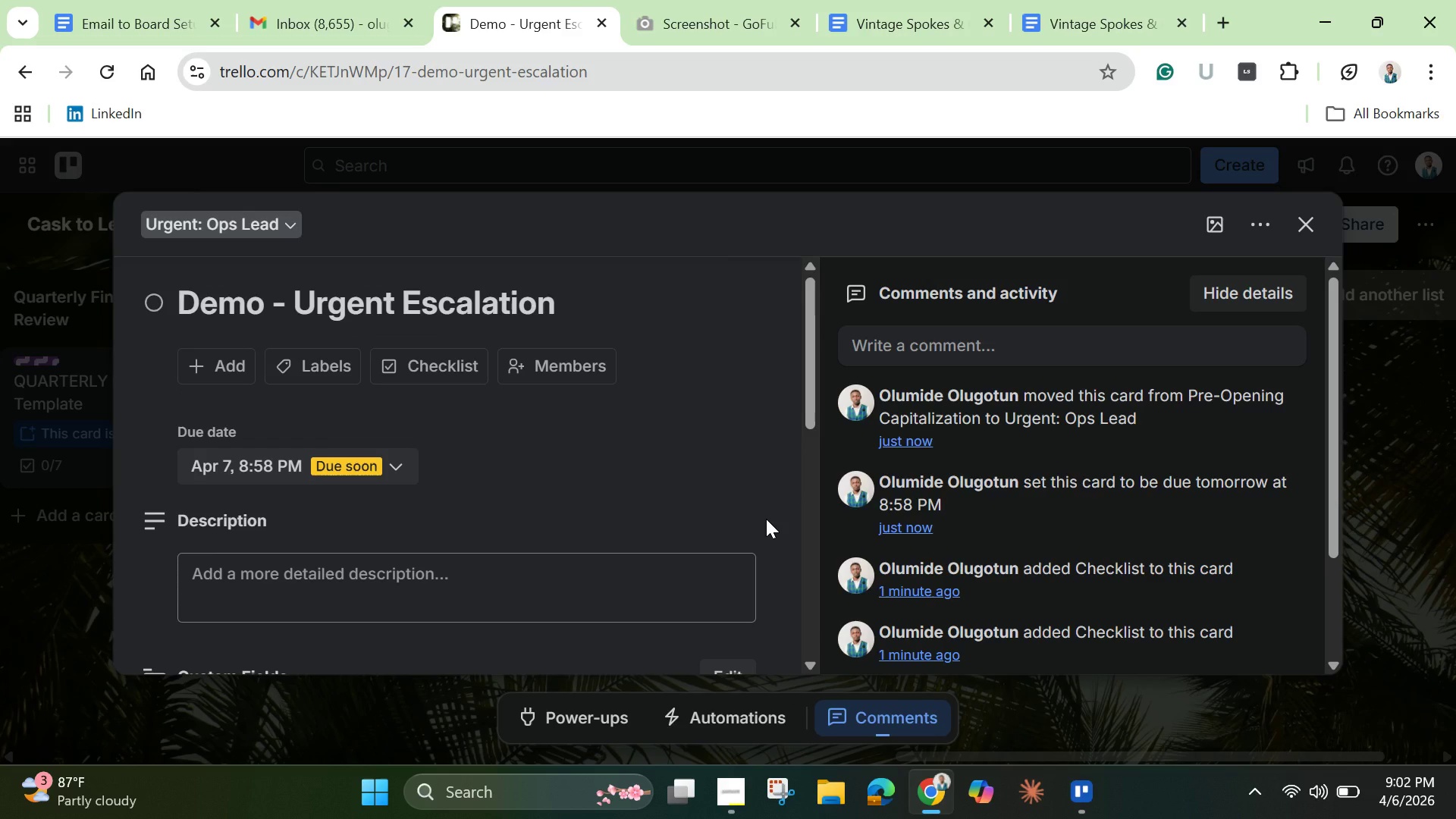 
left_click([329, 369])
 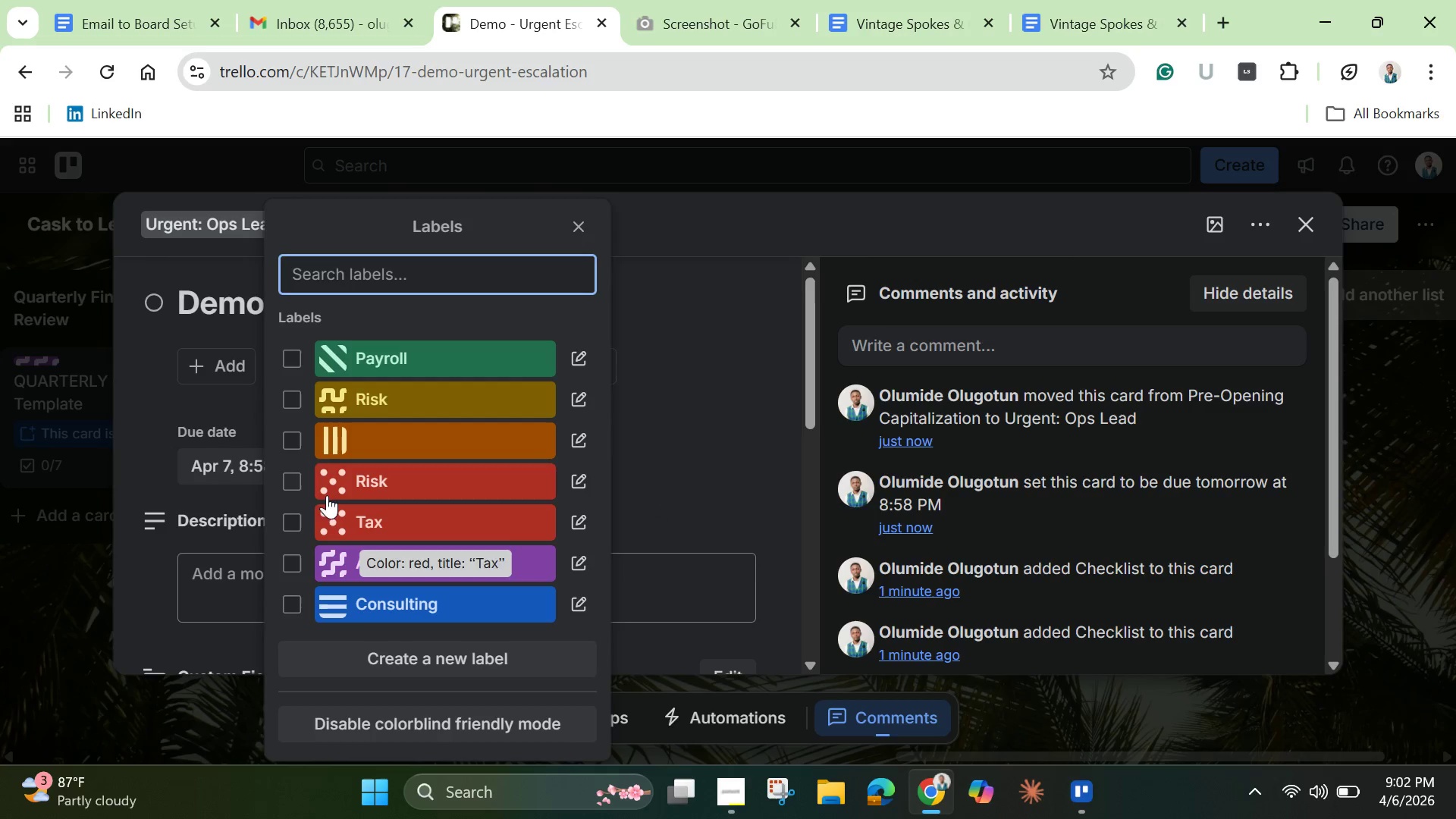 
left_click([289, 479])
 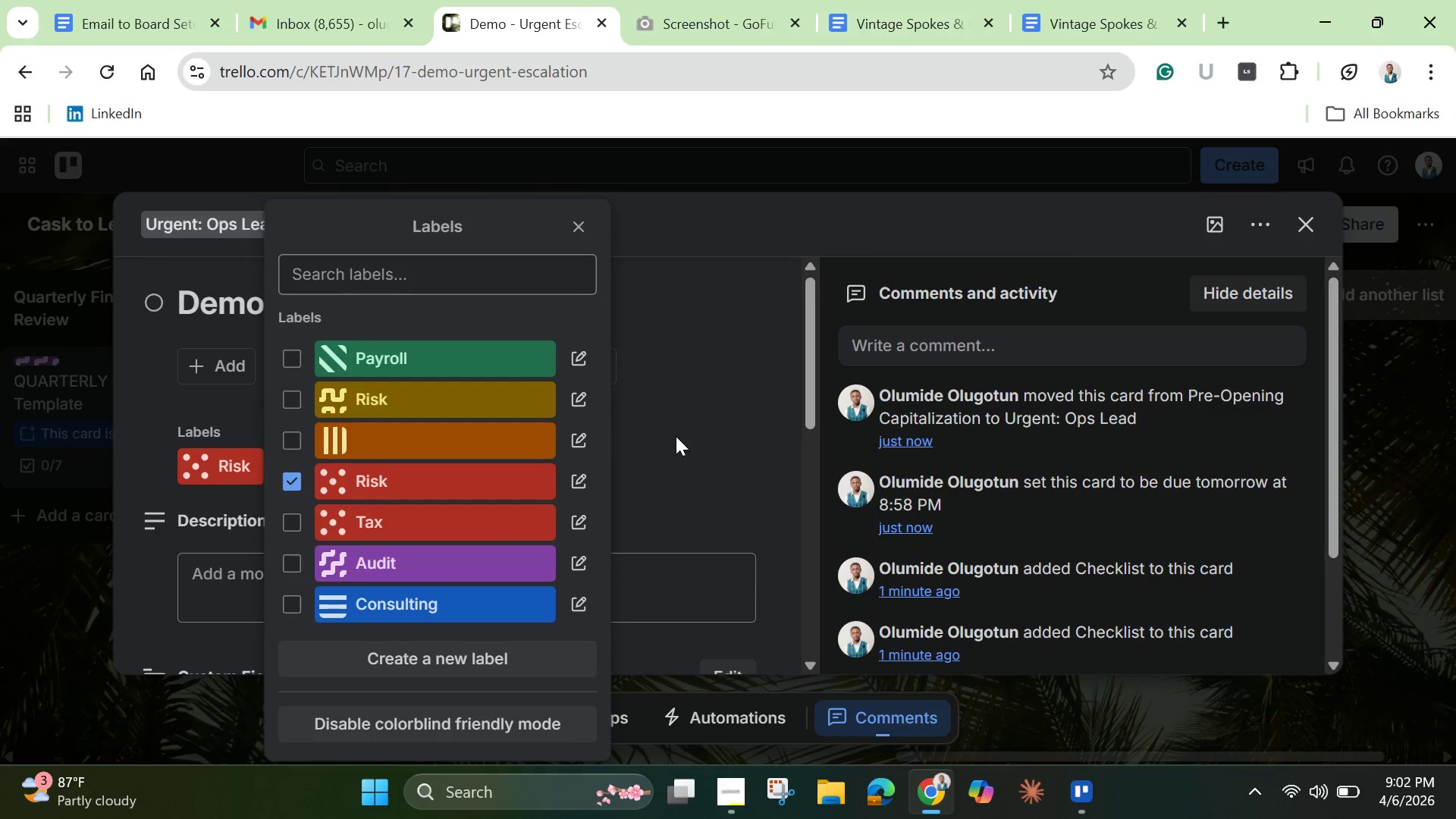 
left_click([680, 434])
 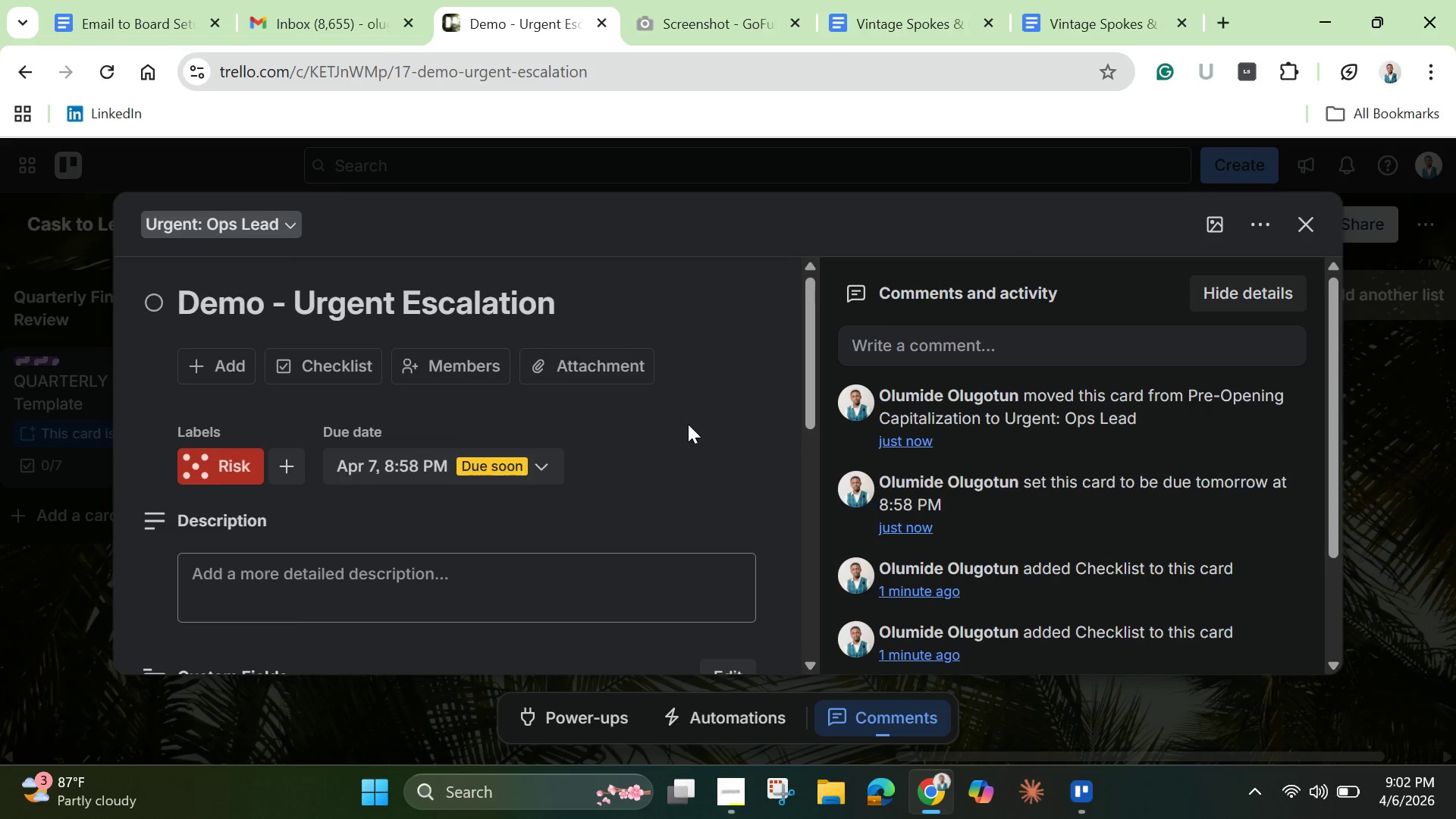 
scroll: coordinate [698, 441], scroll_direction: down, amount: 13.0
 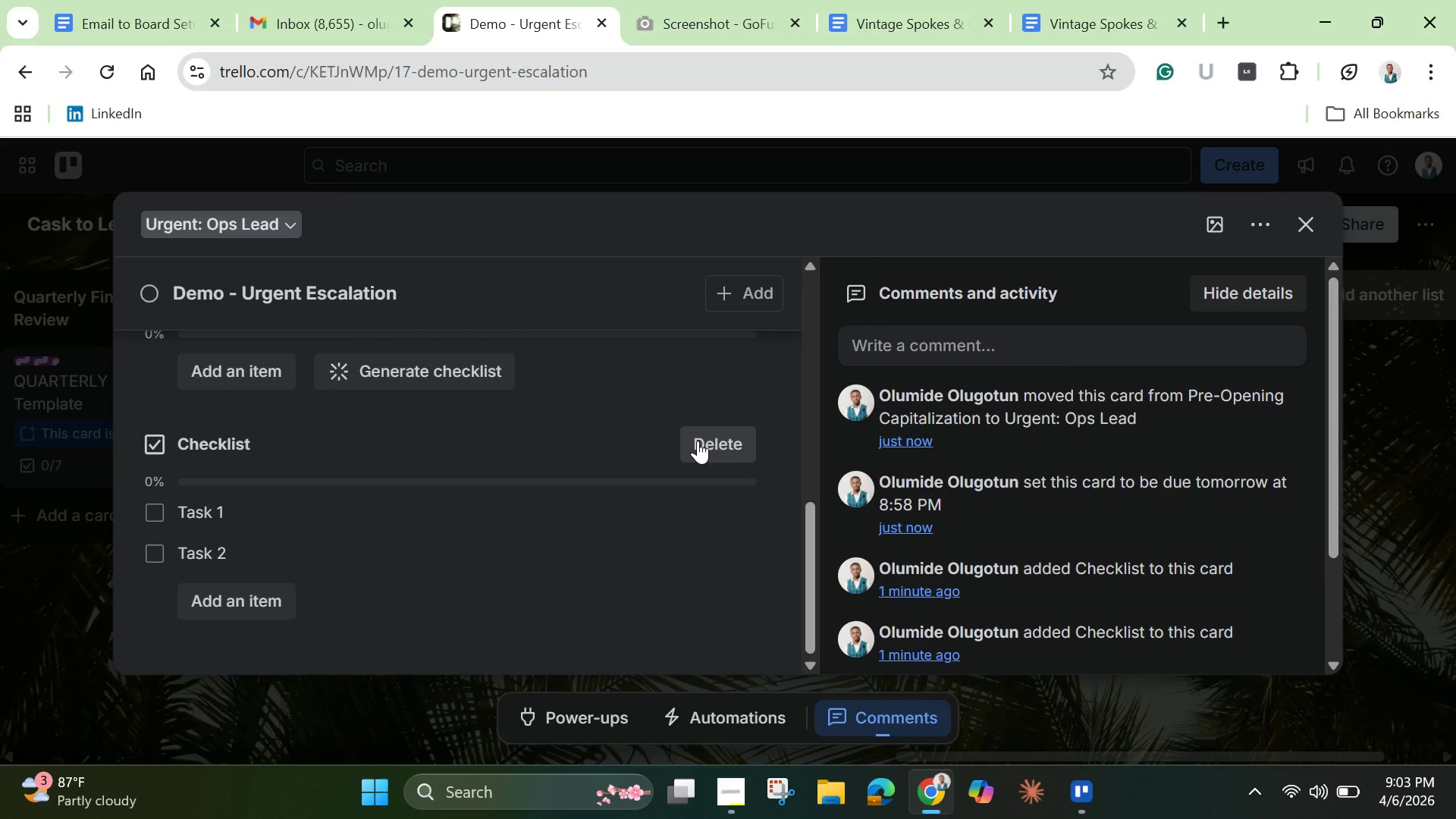 
wait(31.73)
 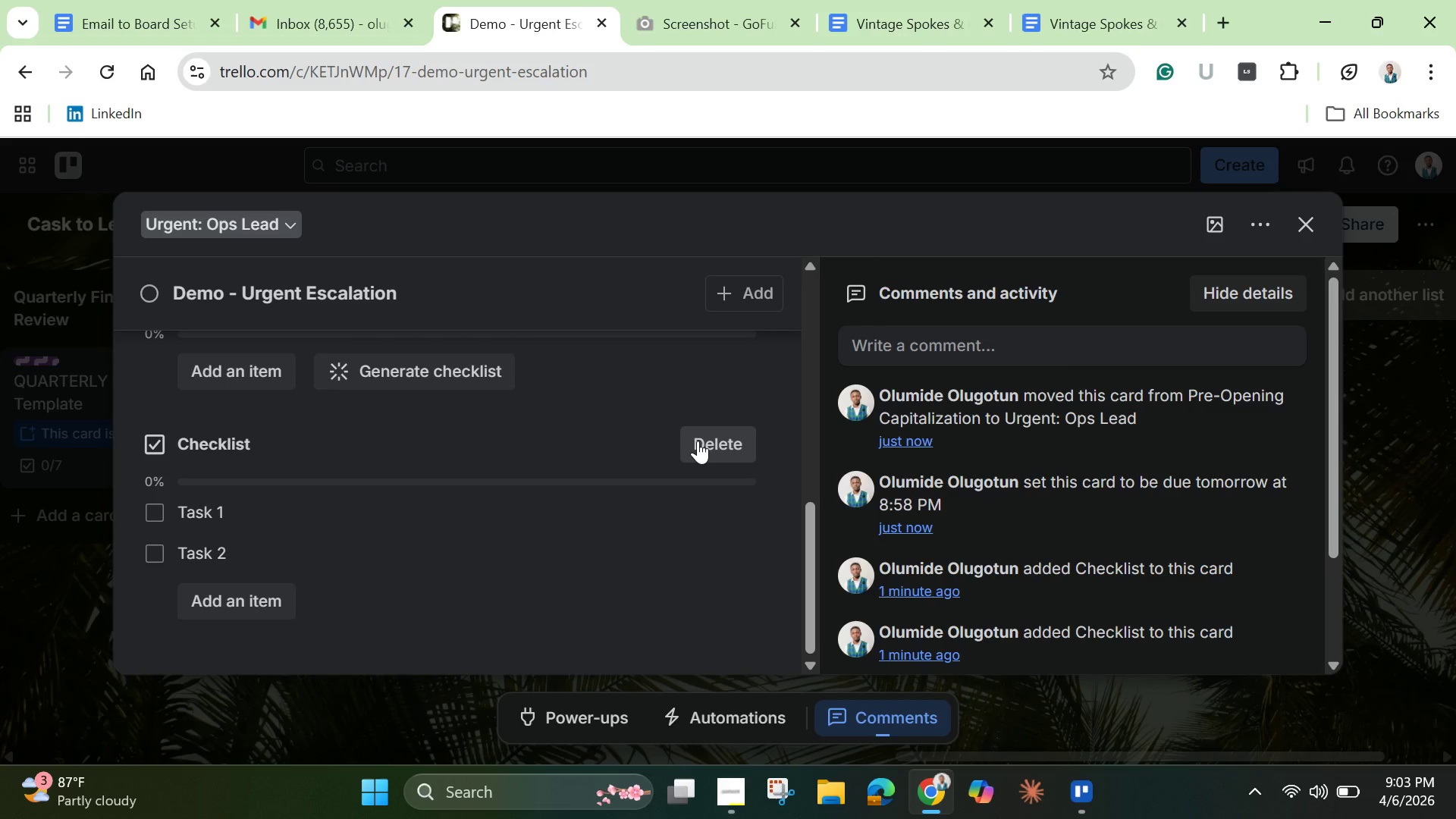 
left_click([742, 798])